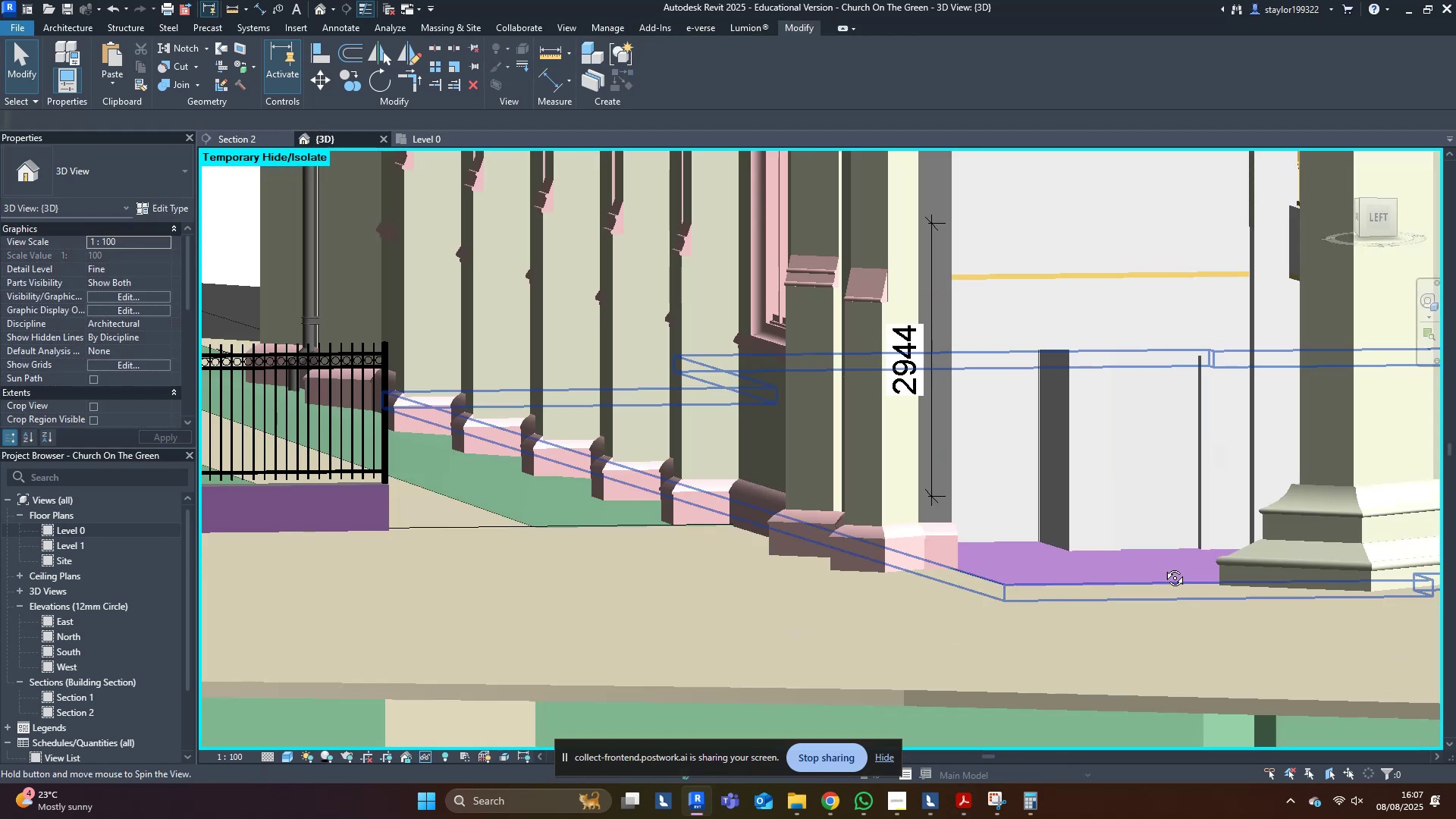 
scroll: coordinate [1122, 344], scroll_direction: down, amount: 3.0
 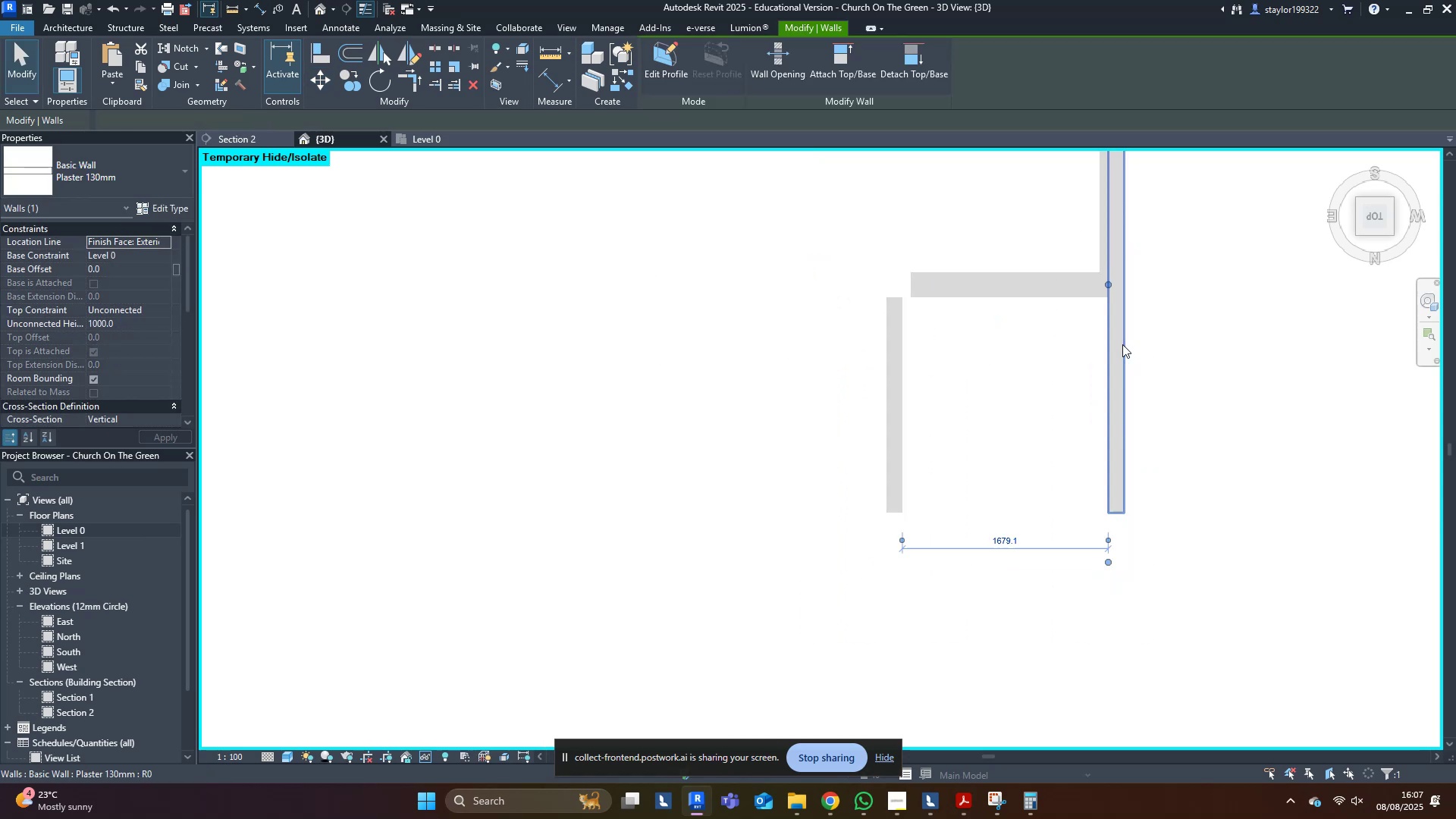 
hold_key(key=ShiftLeft, duration=0.66)
 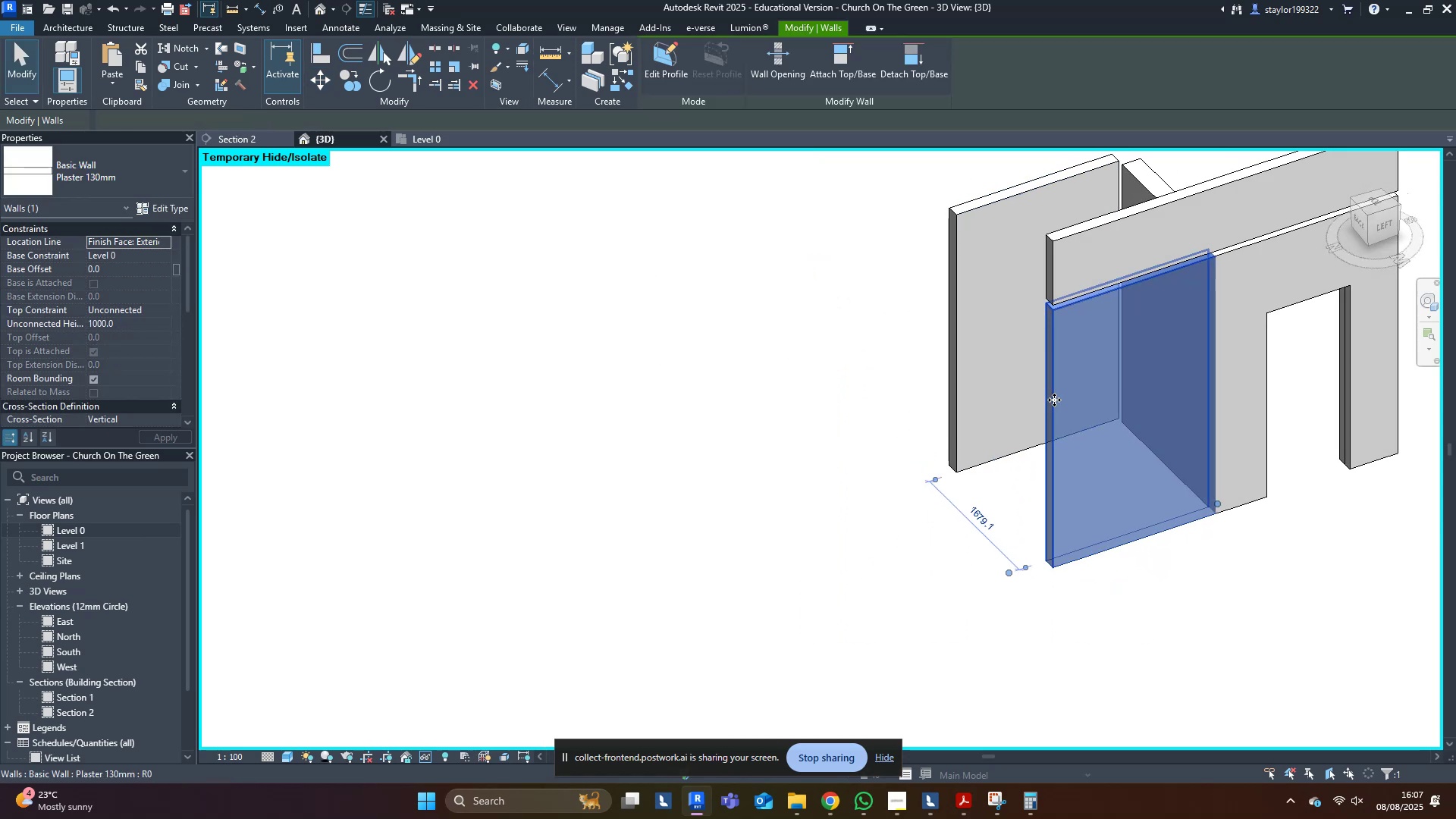 
hold_key(key=ShiftLeft, duration=5.41)
 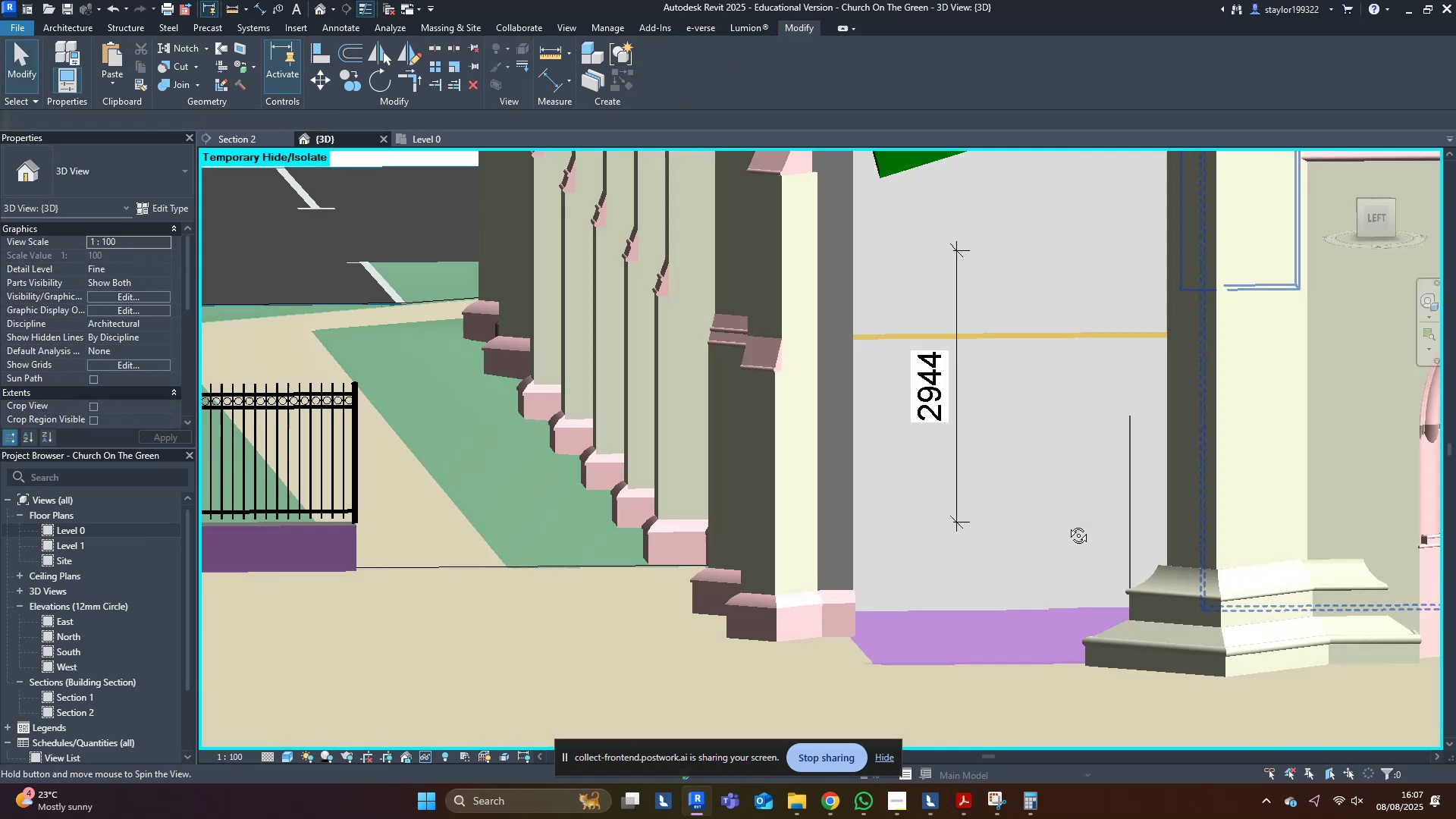 
type(hr)
 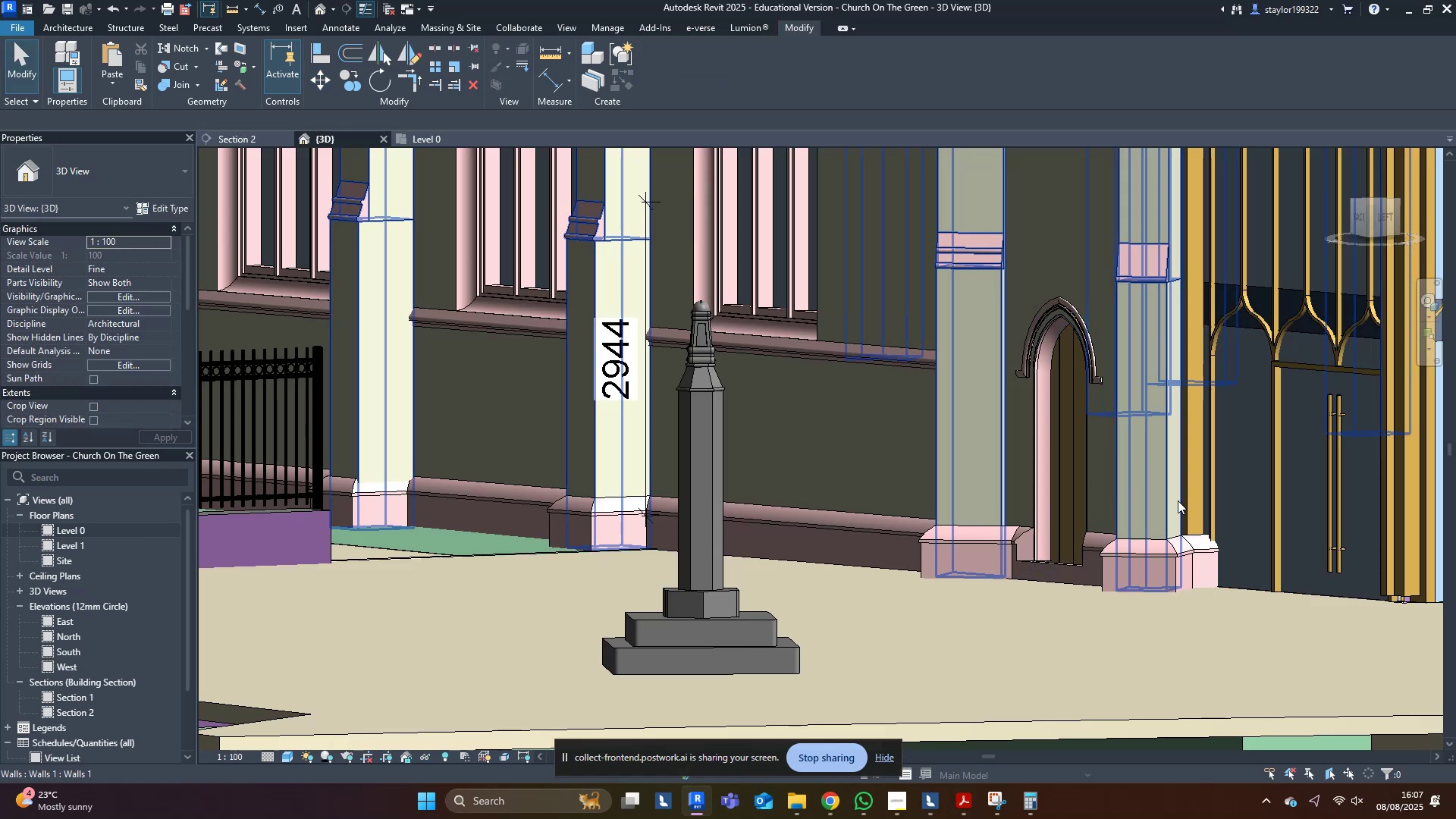 
scroll: coordinate [1133, 515], scroll_direction: down, amount: 4.0
 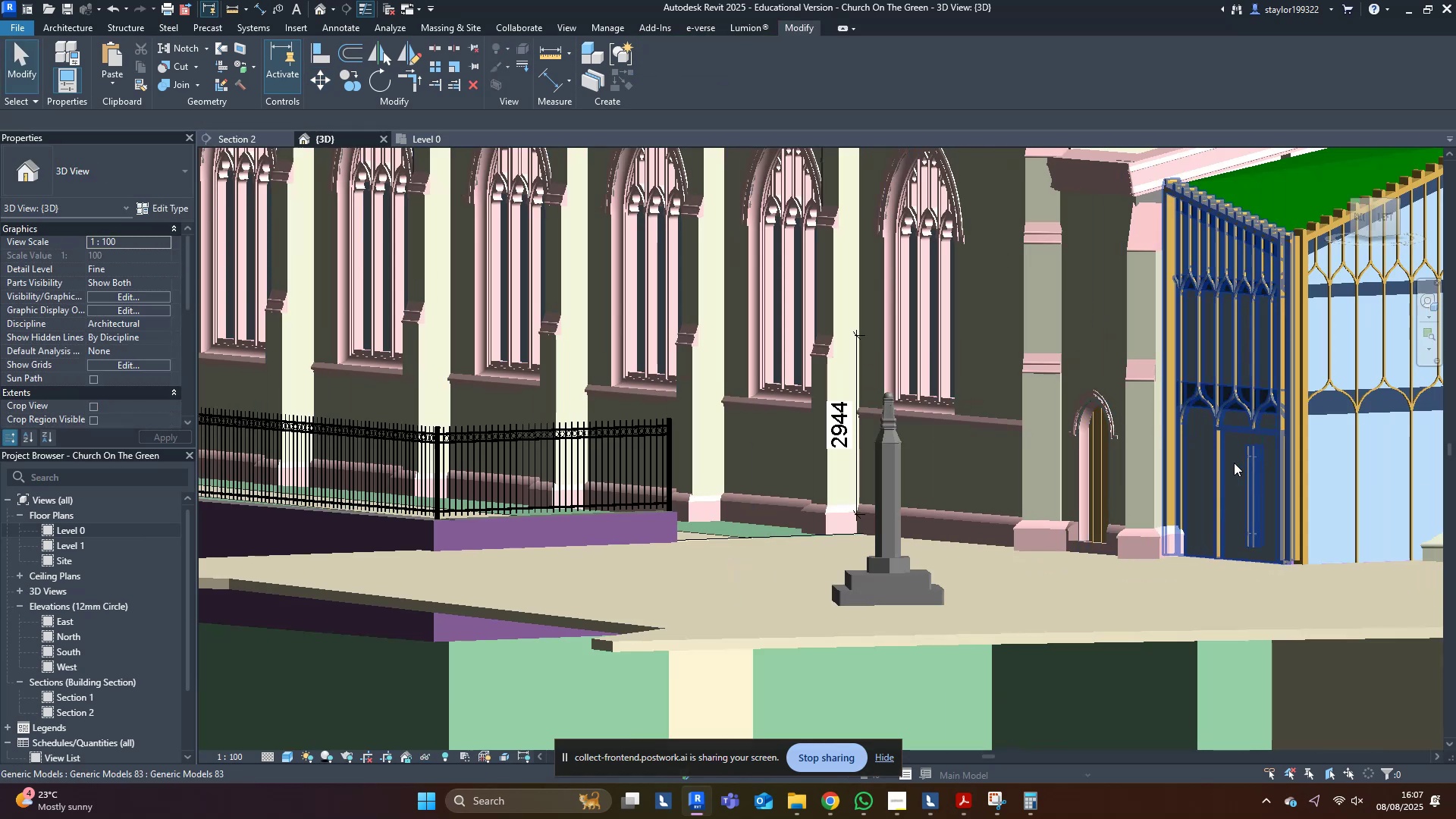 
left_click([1232, 460])
 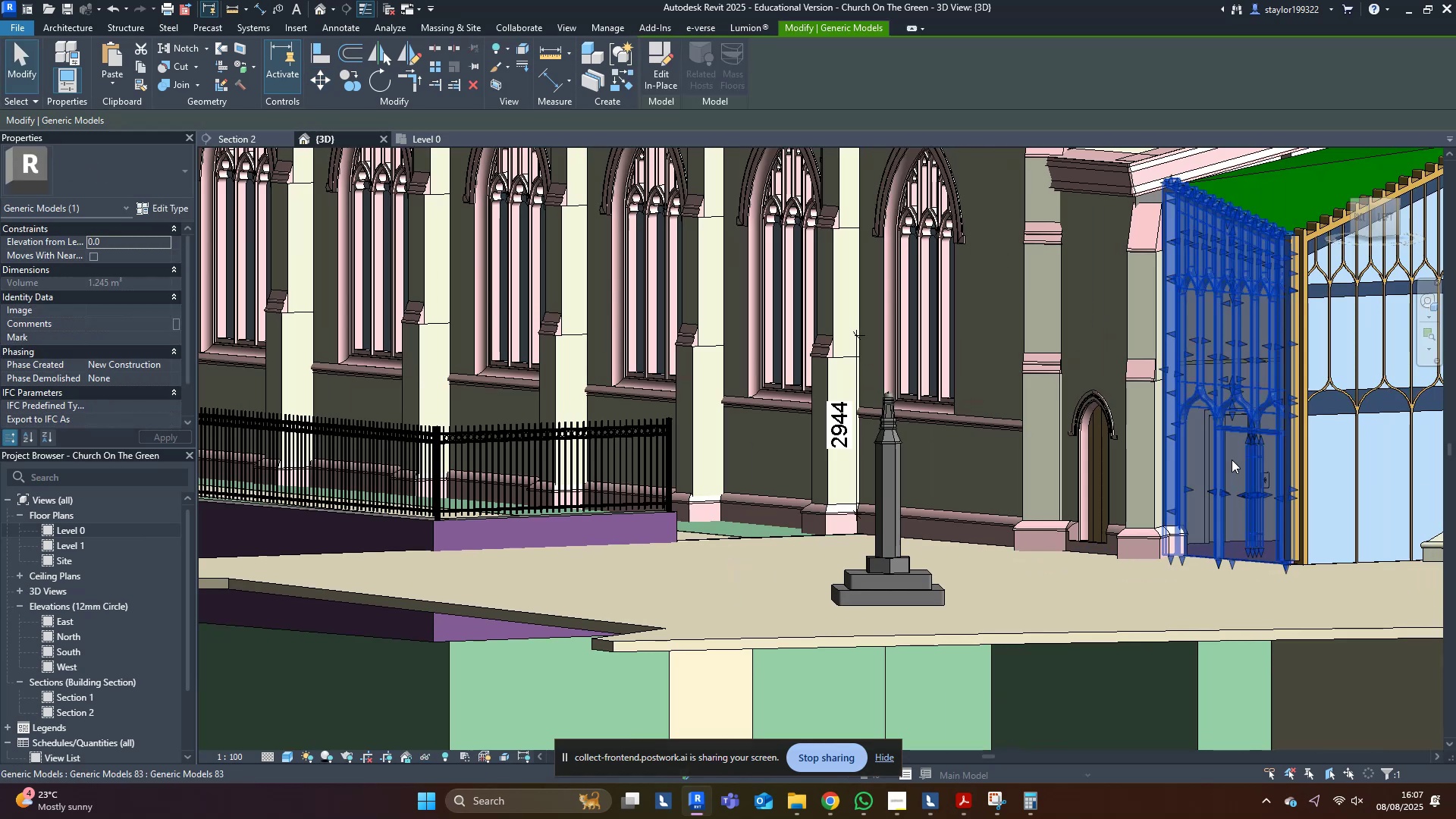 
hold_key(key=ControlLeft, duration=0.88)
left_click([1332, 457])
 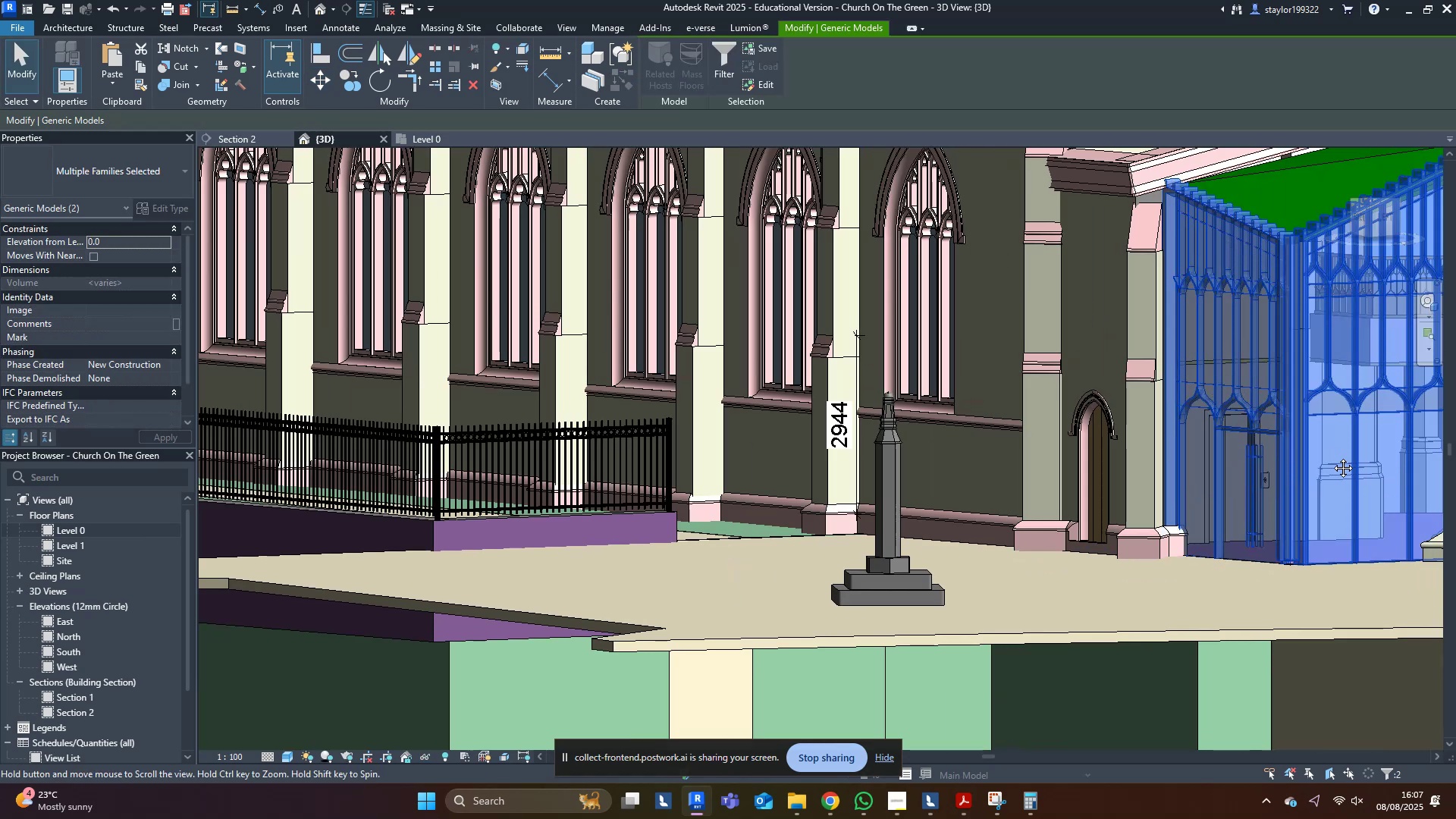 
type(hh)
 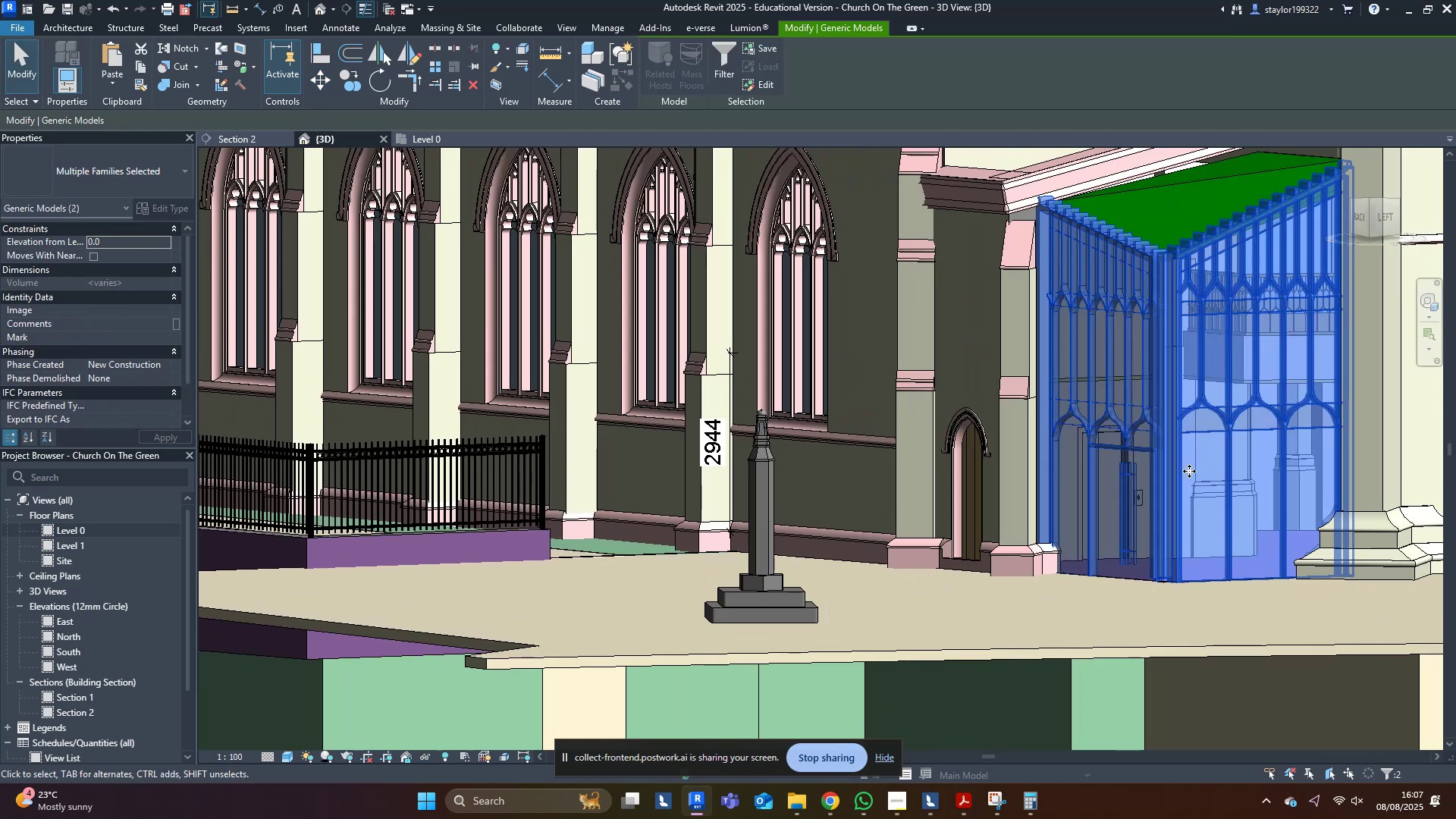 
scroll: coordinate [1190, 472], scroll_direction: up, amount: 3.0
 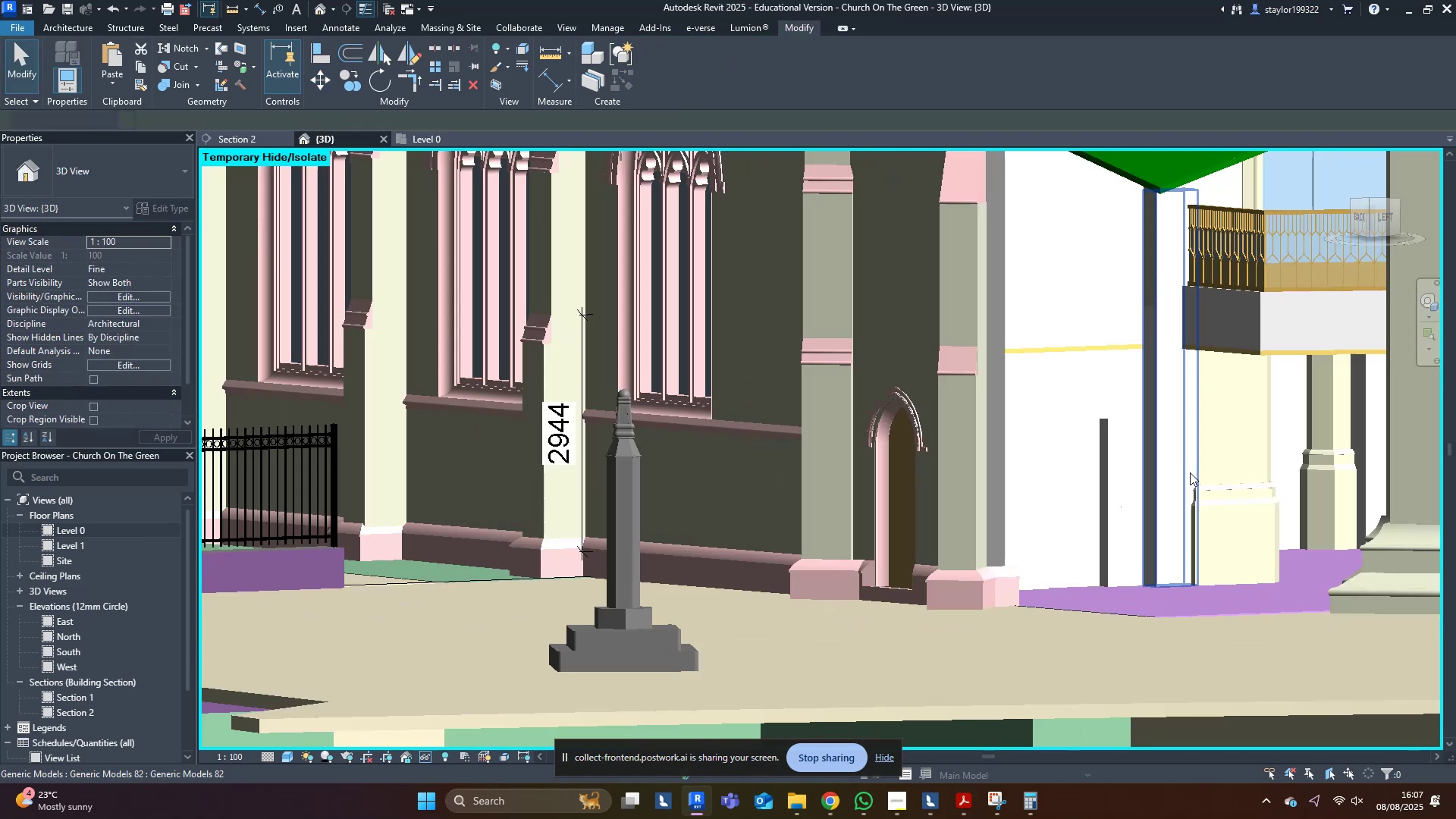 
hold_key(key=ShiftLeft, duration=0.51)
 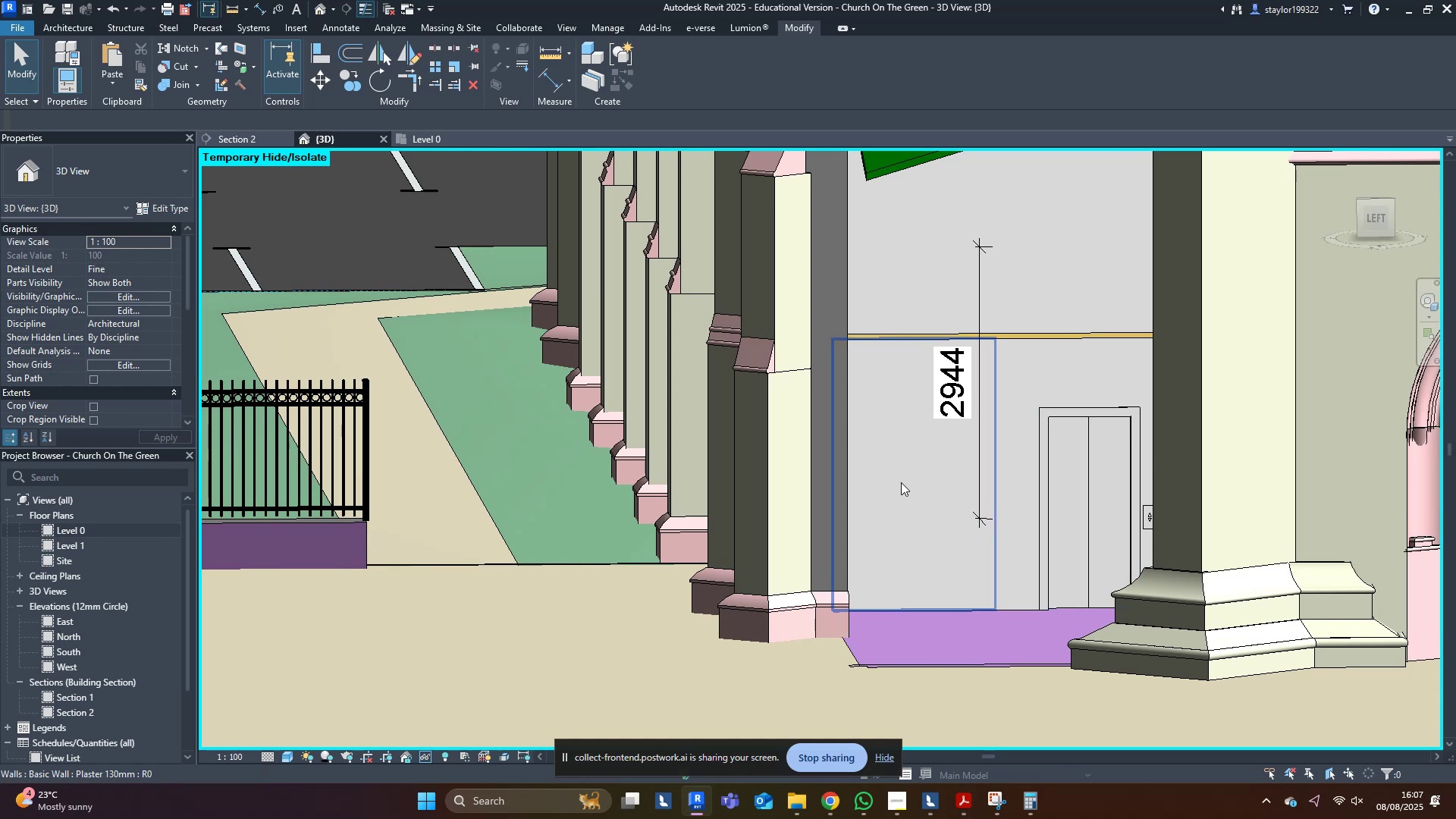 
left_click([901, 484])
 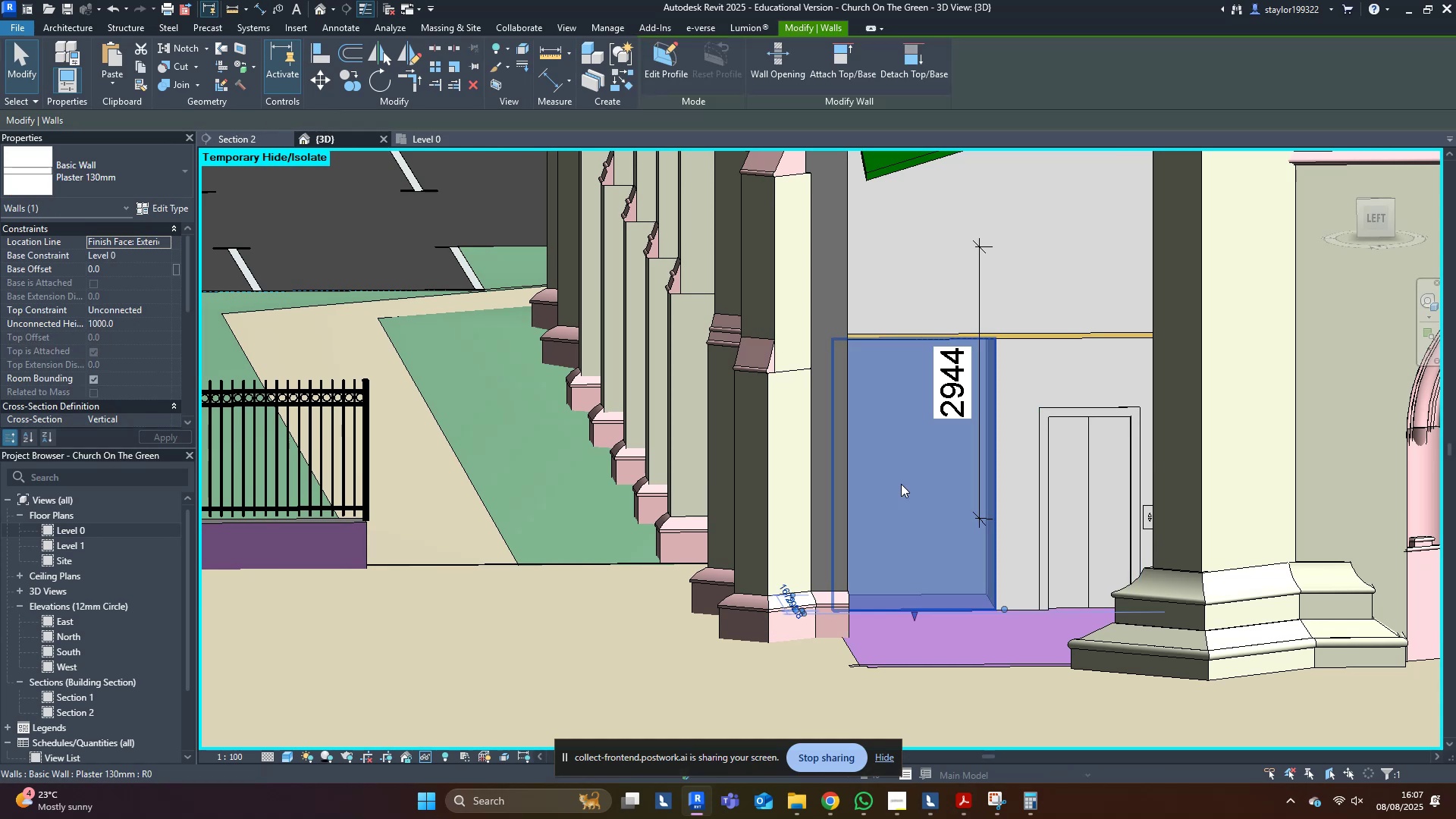 
hold_key(key=ShiftLeft, duration=0.79)
 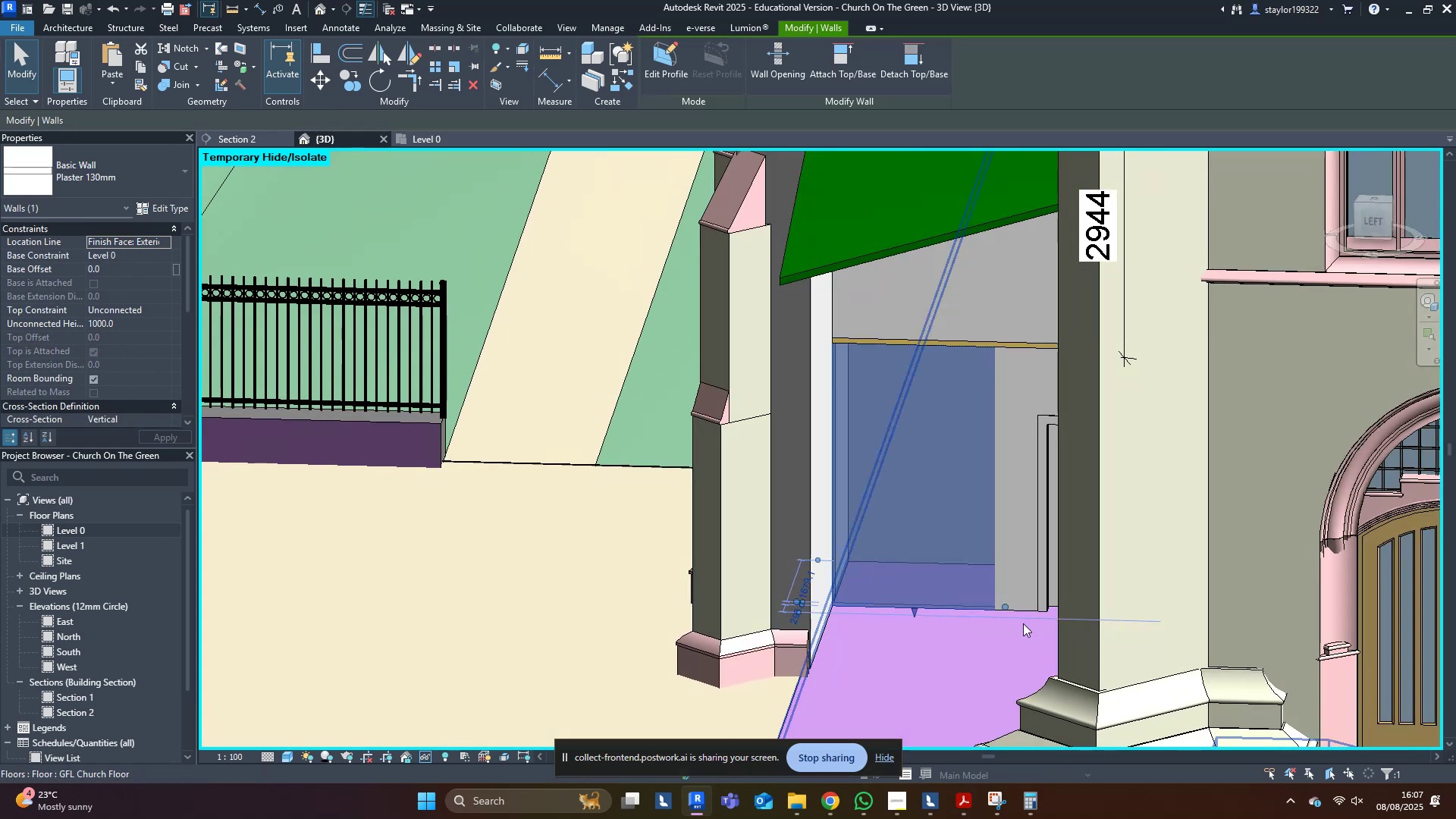 
scroll: coordinate [846, 588], scroll_direction: up, amount: 3.0
 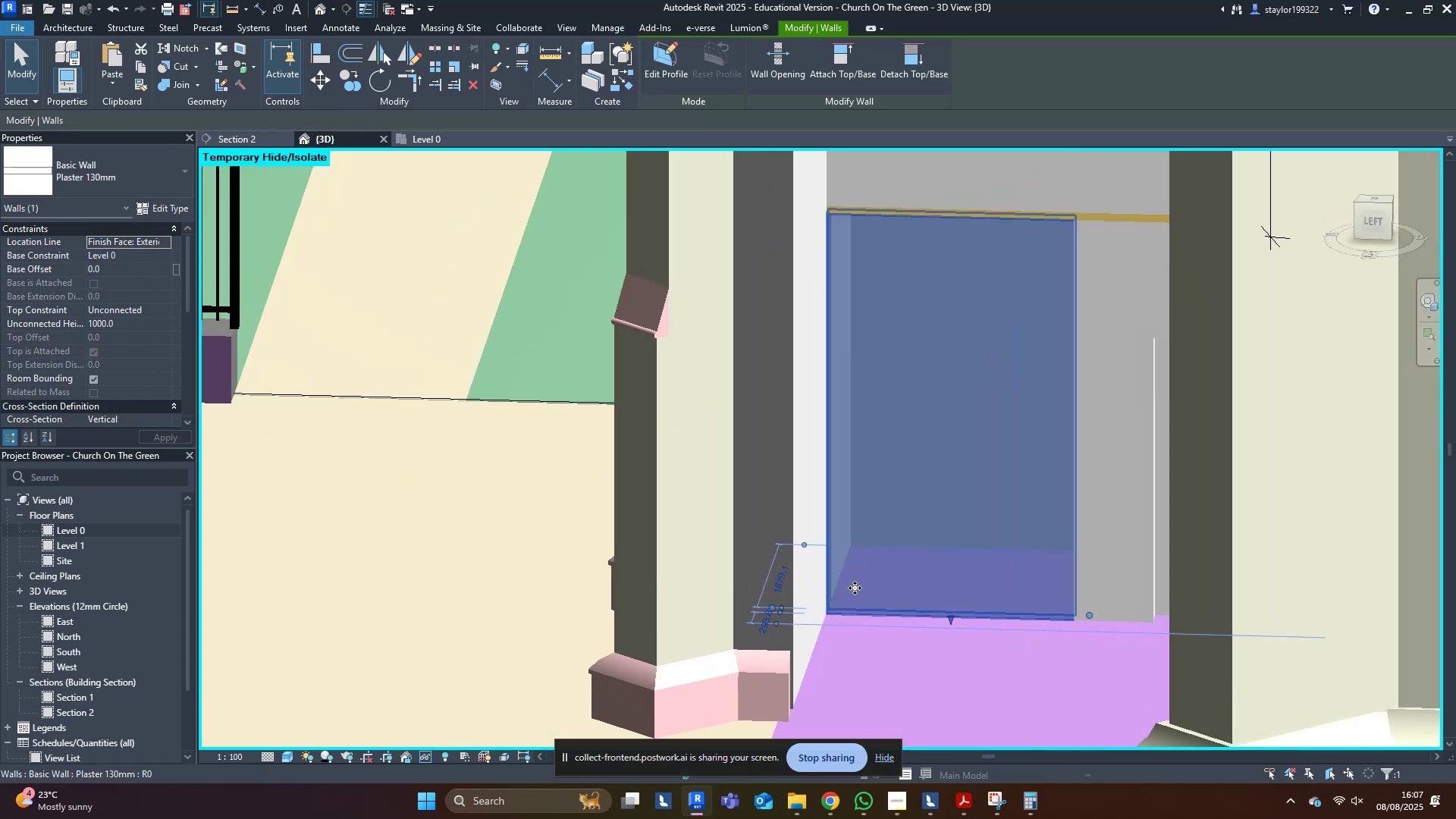 
key(Shift+ShiftLeft)
 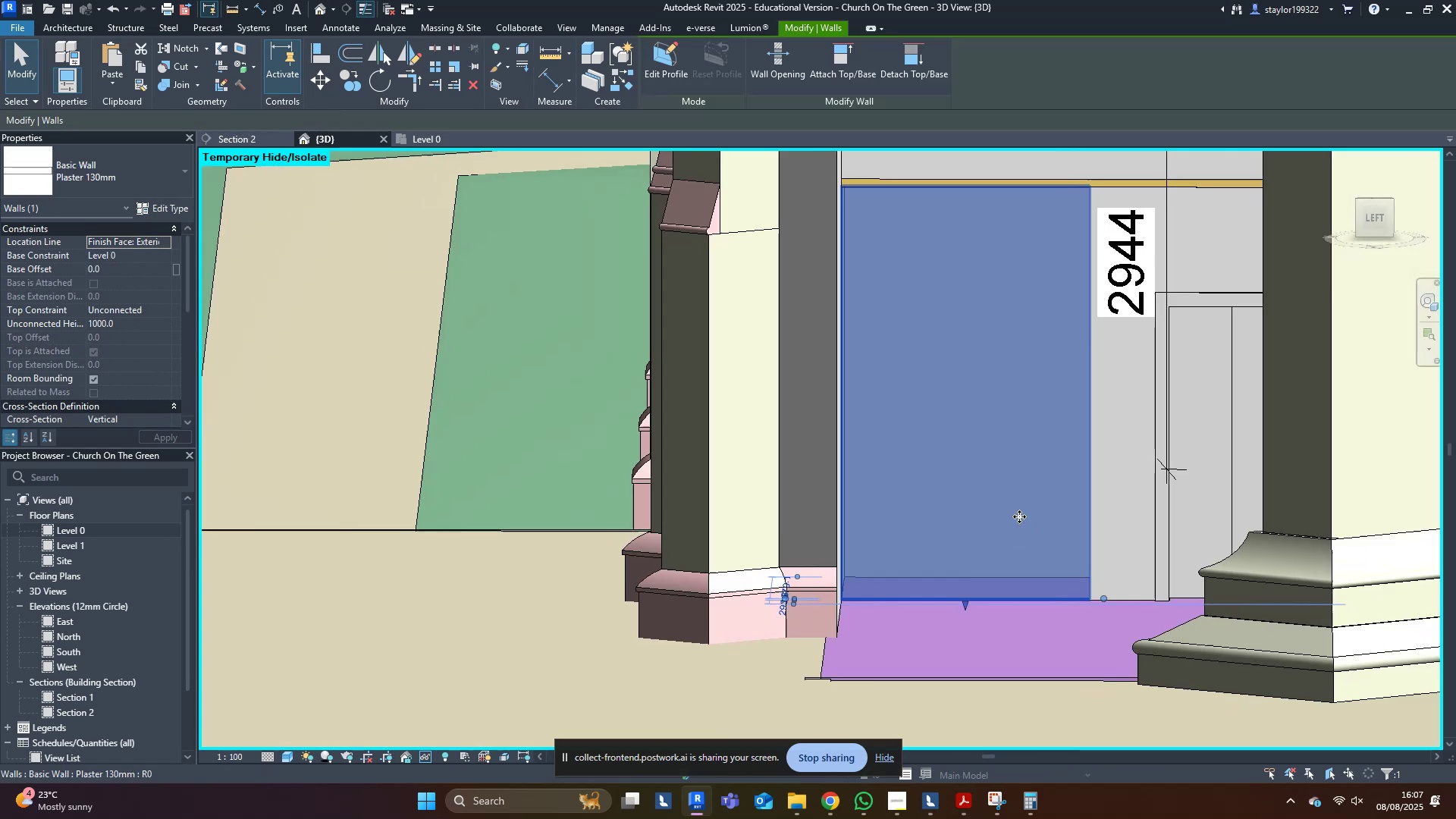 
hold_key(key=ShiftLeft, duration=0.31)
 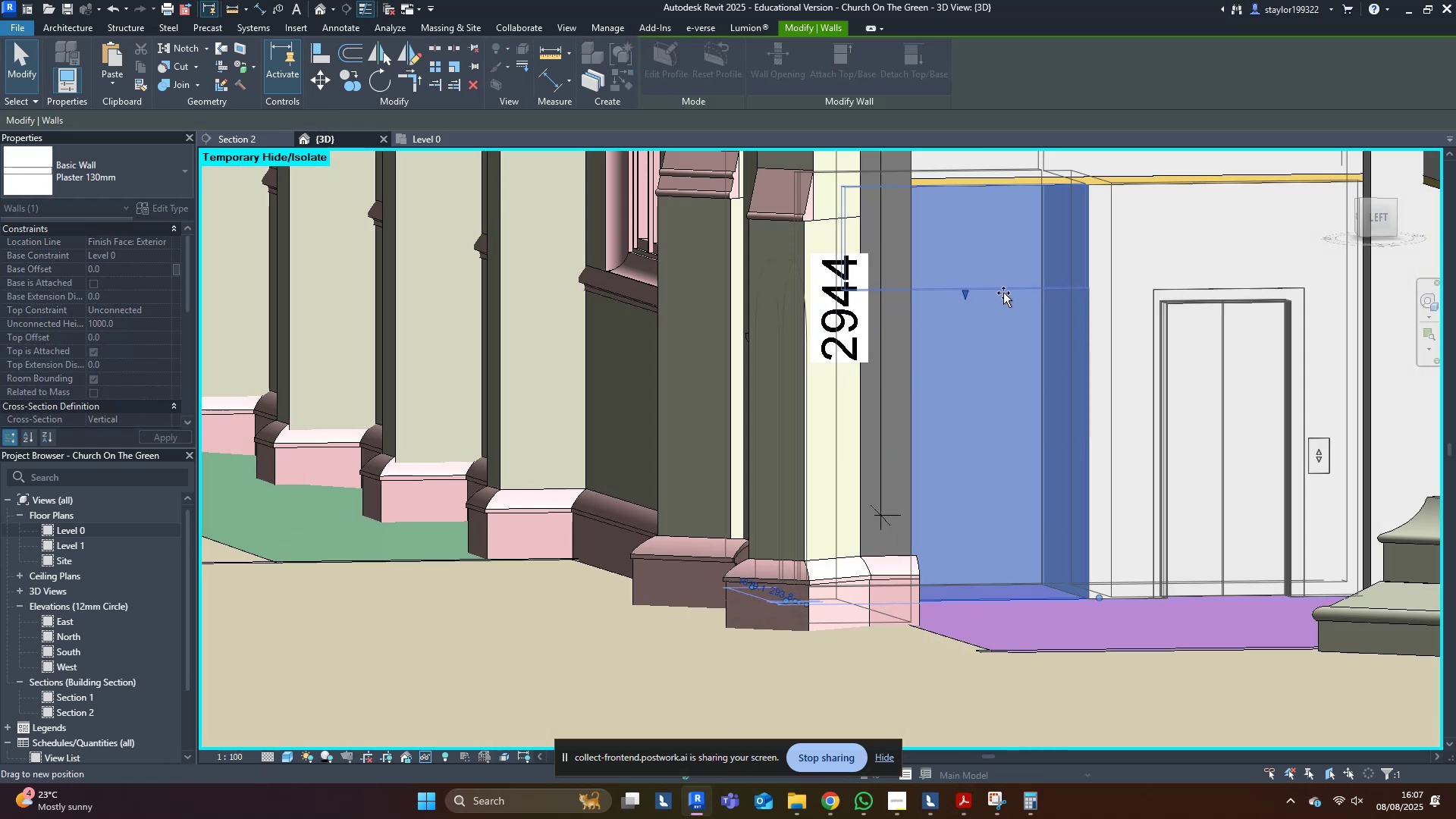 
scroll: coordinate [1031, 459], scroll_direction: down, amount: 3.0
 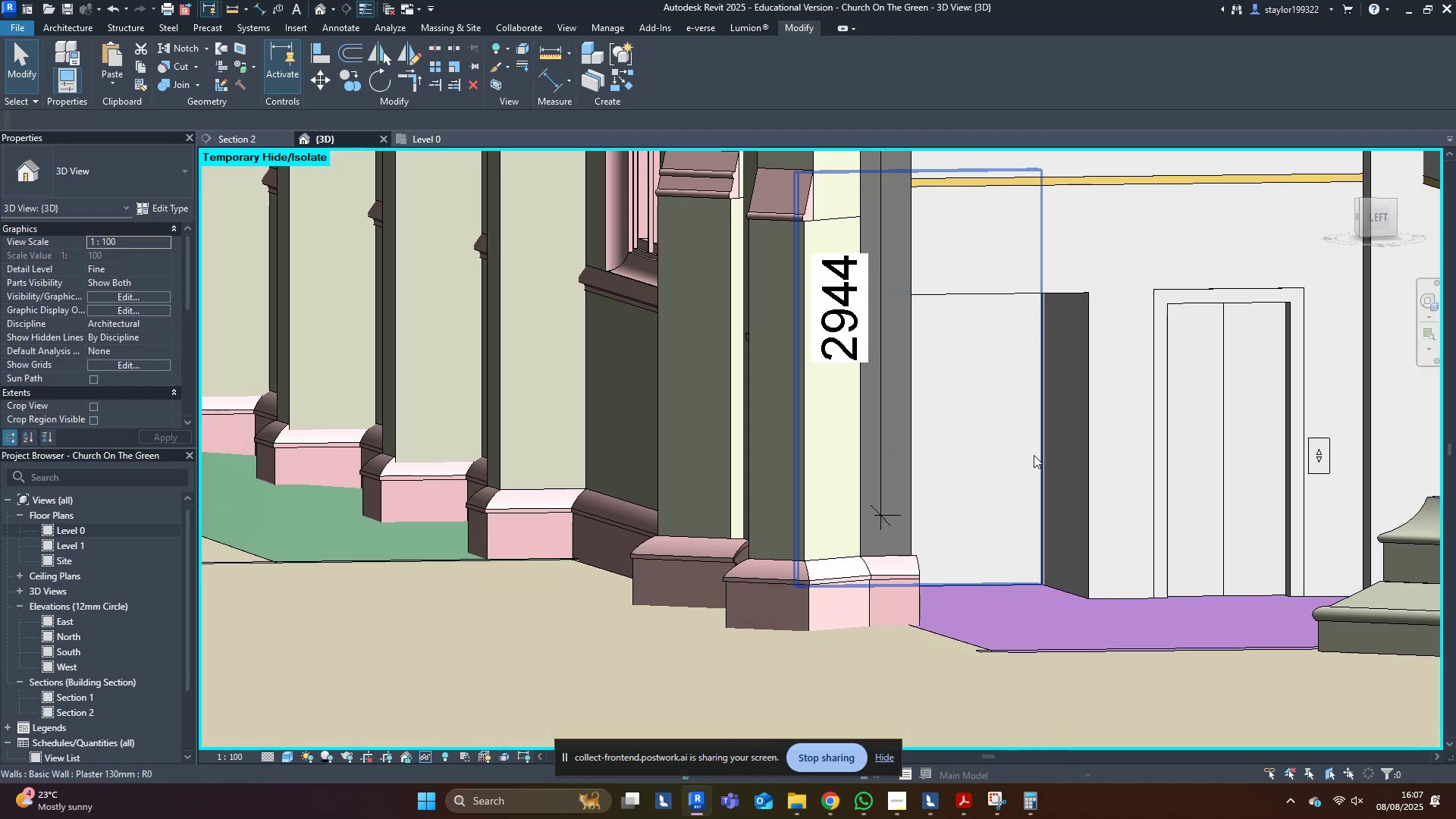 
hold_key(key=ShiftLeft, duration=0.32)
 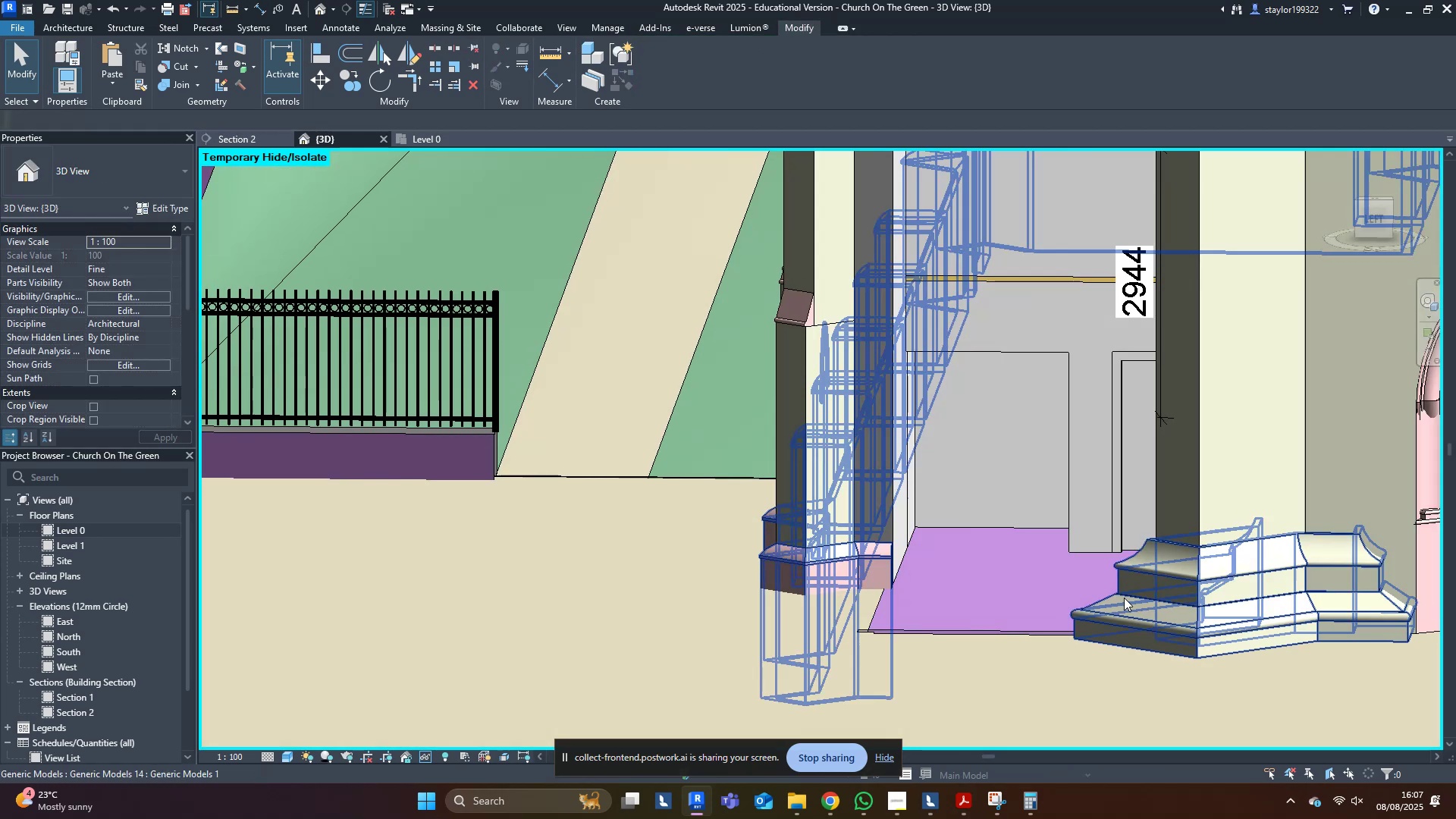 
hold_key(key=ShiftLeft, duration=1.53)
 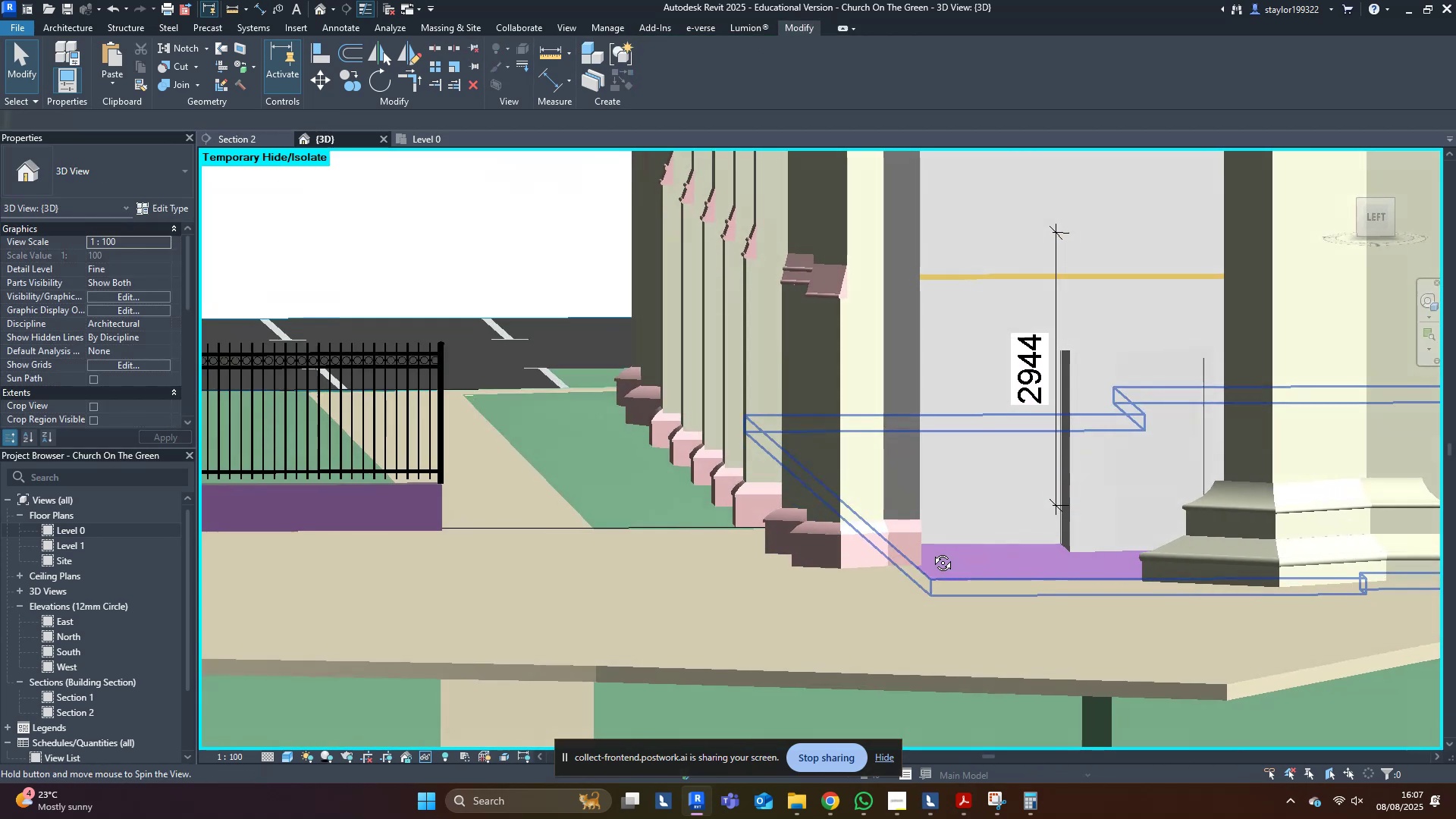 
hold_key(key=ShiftLeft, duration=0.45)
 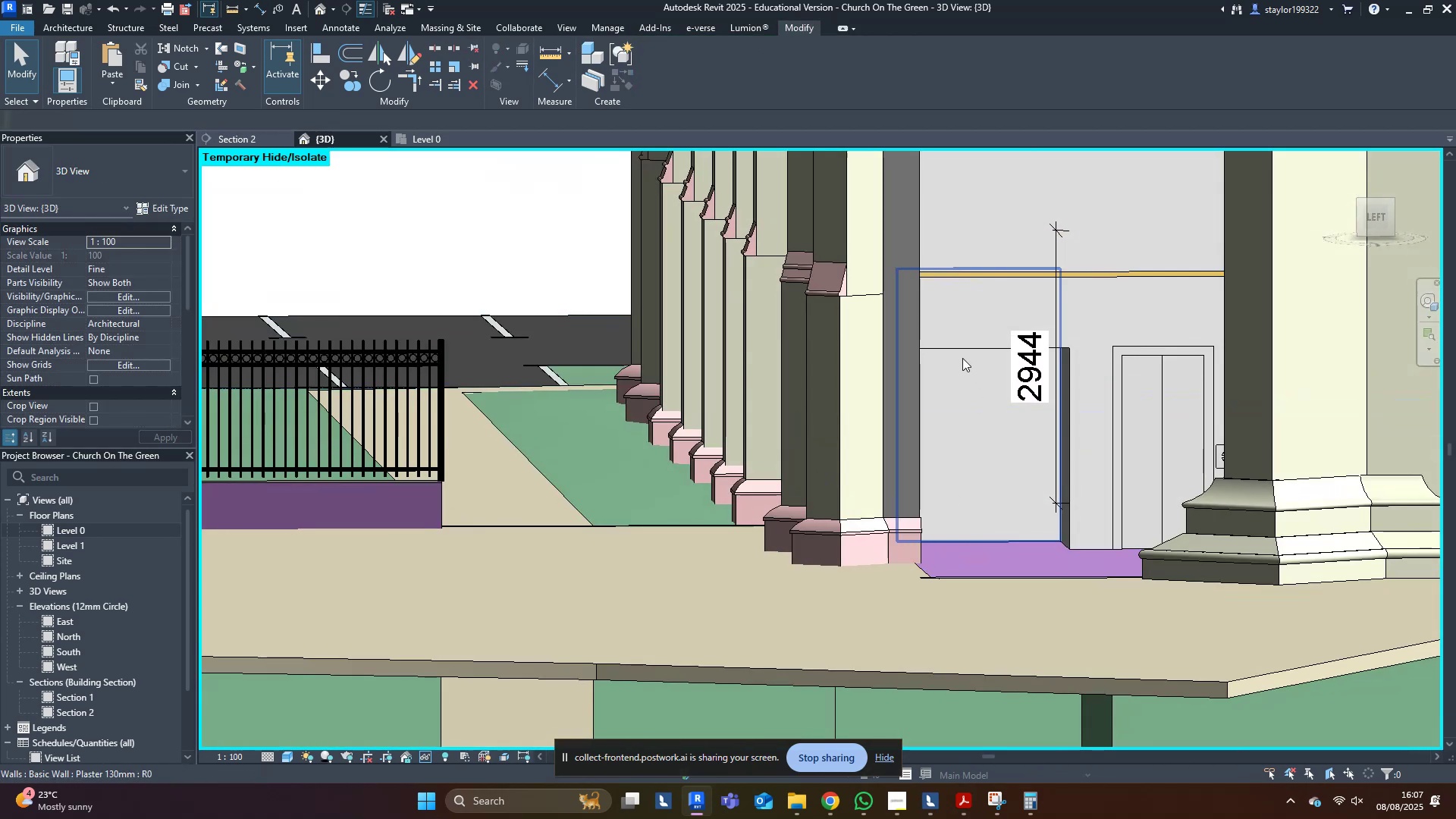 
mouse_move([977, 273])
 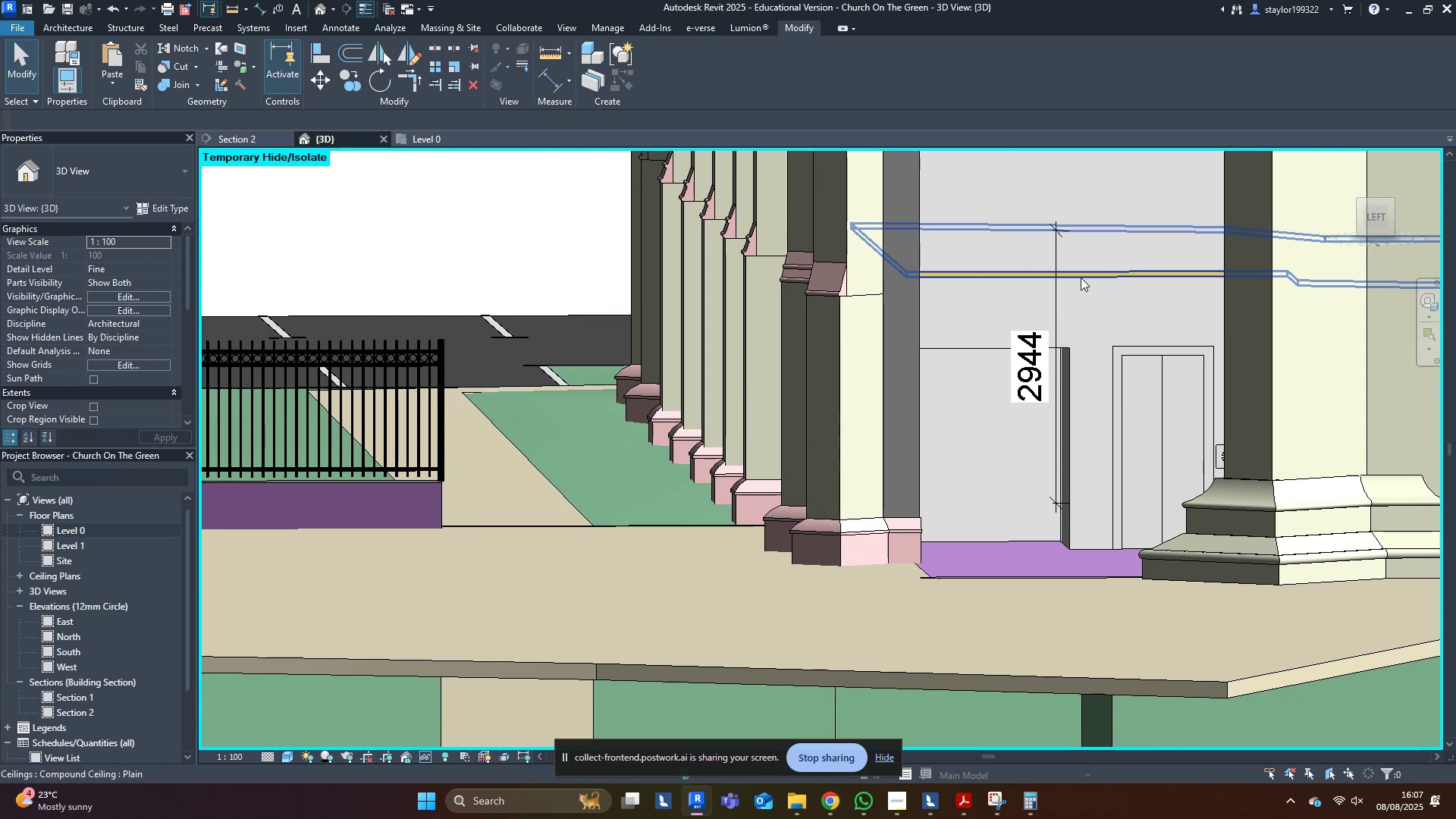 
left_click([1081, 278])
 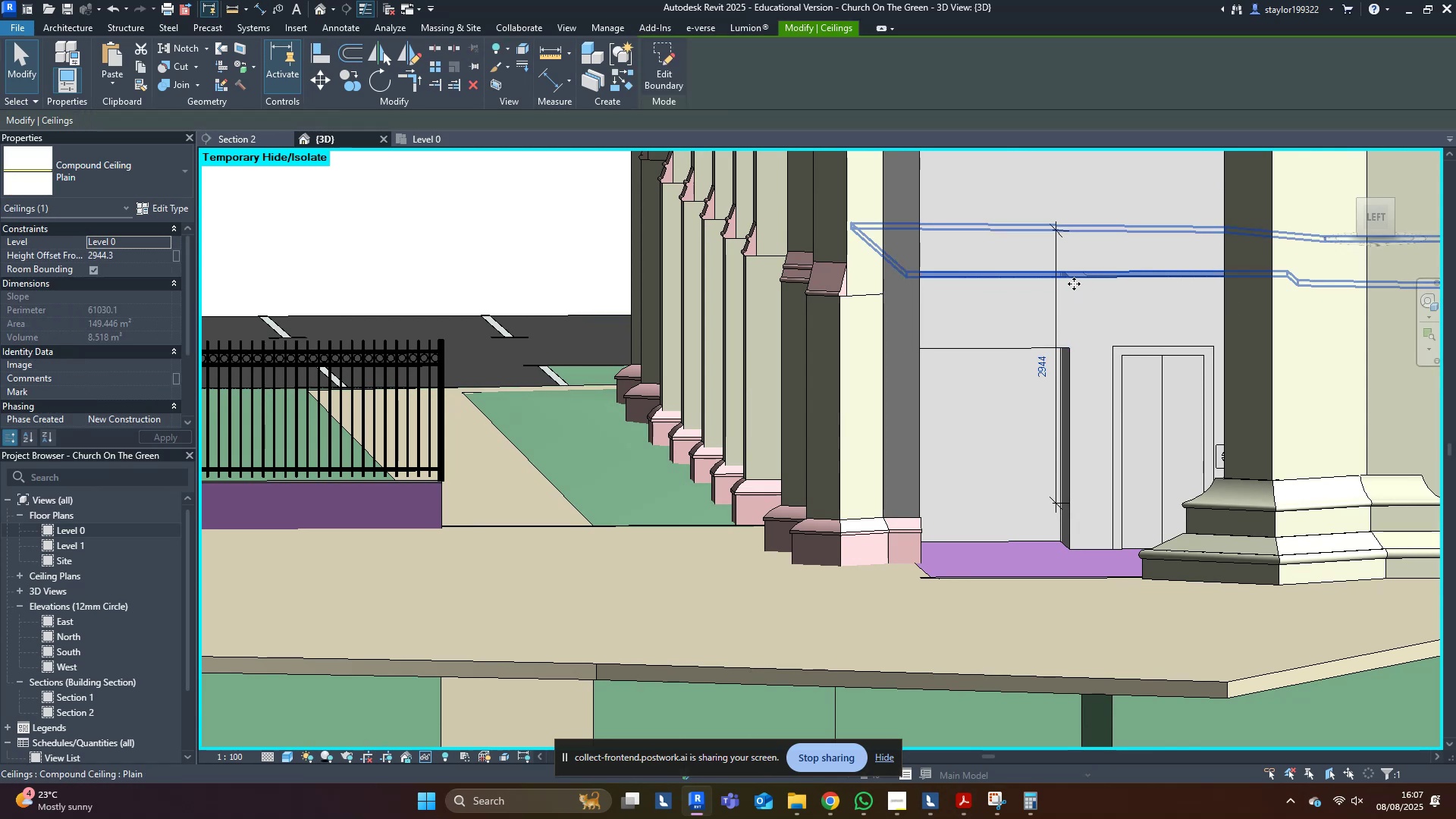 
hold_key(key=ShiftLeft, duration=0.35)
 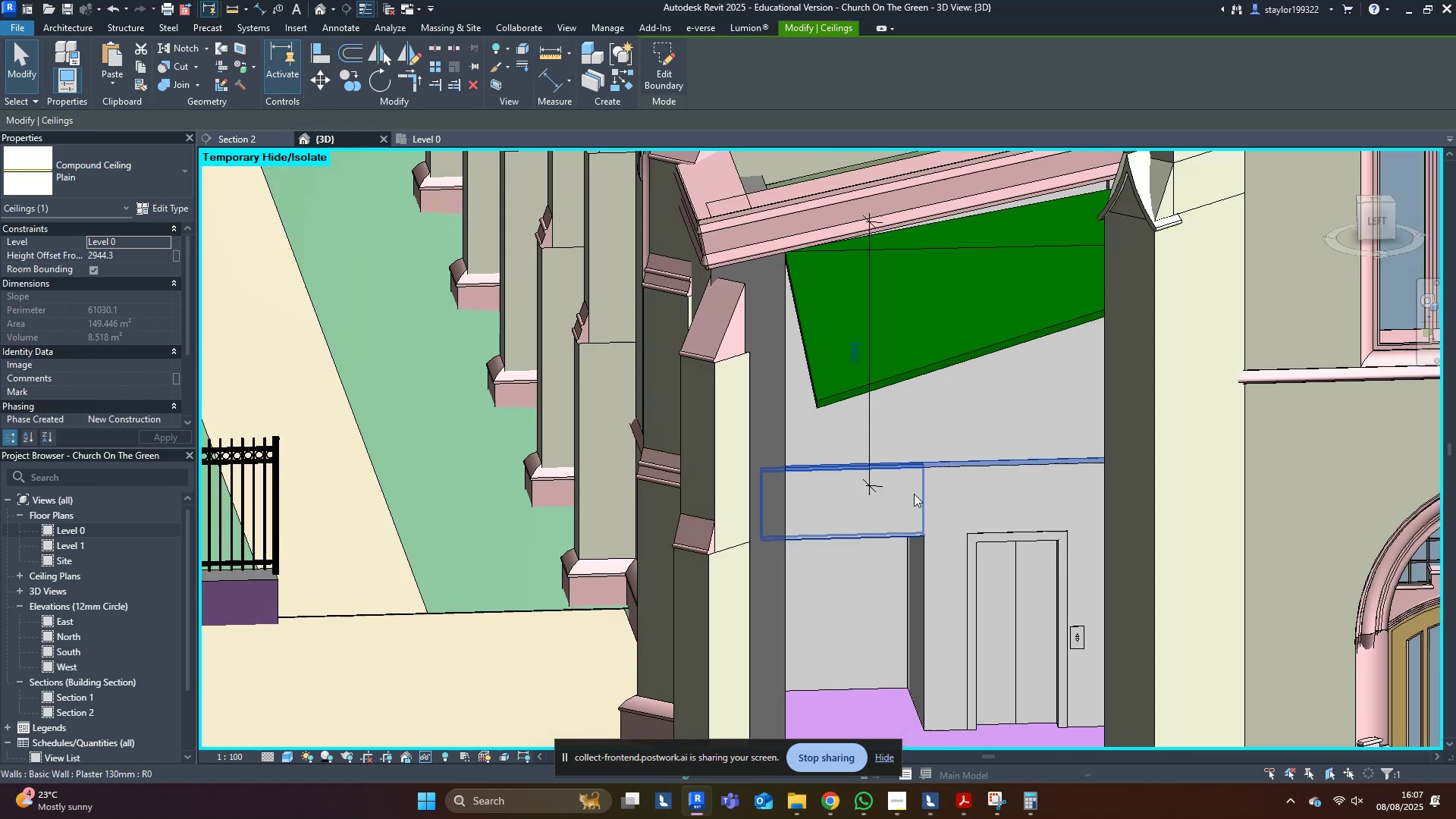 
hold_key(key=ControlLeft, duration=1.53)
left_click([939, 494])
 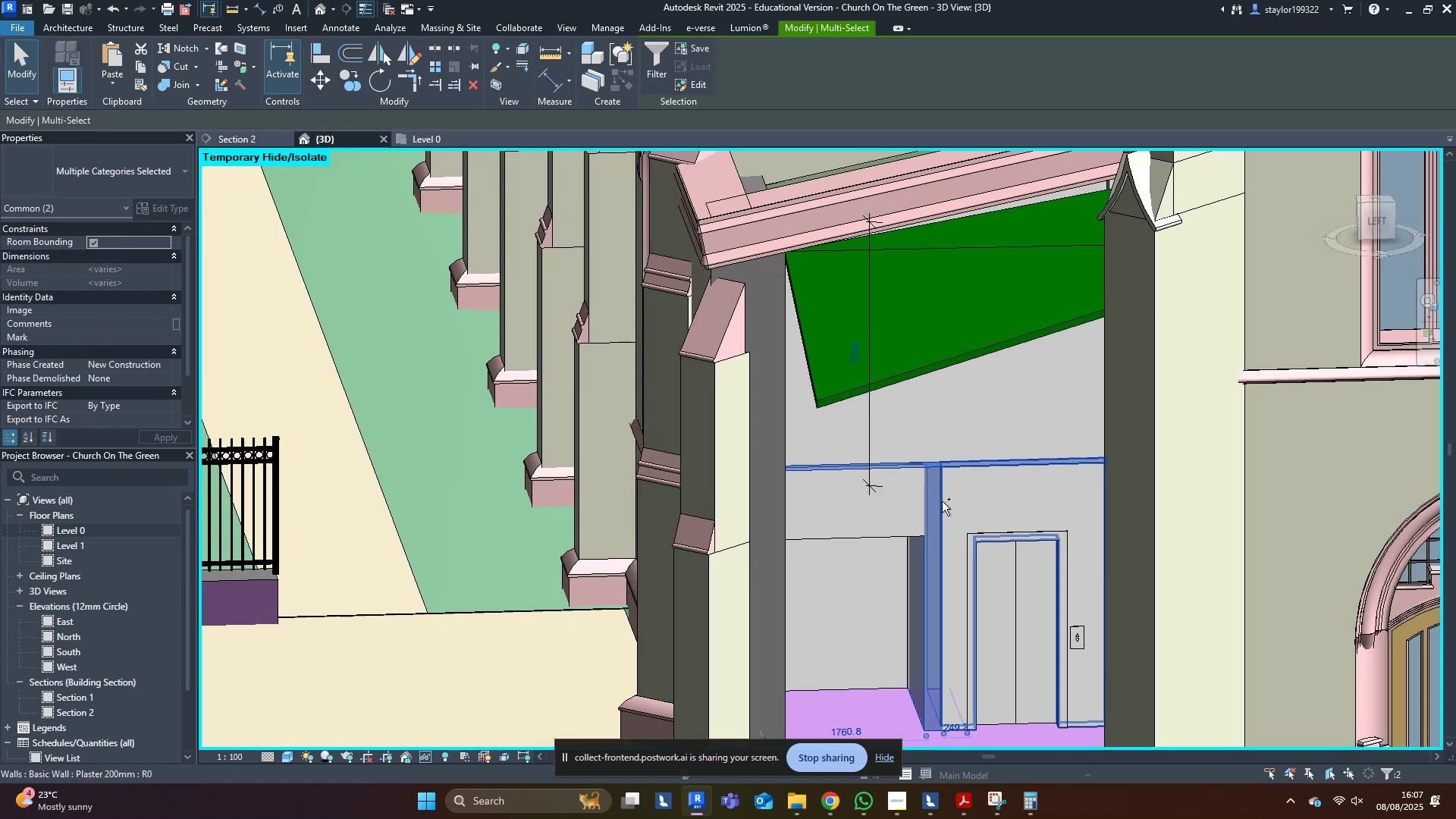 
double_click([883, 505])
 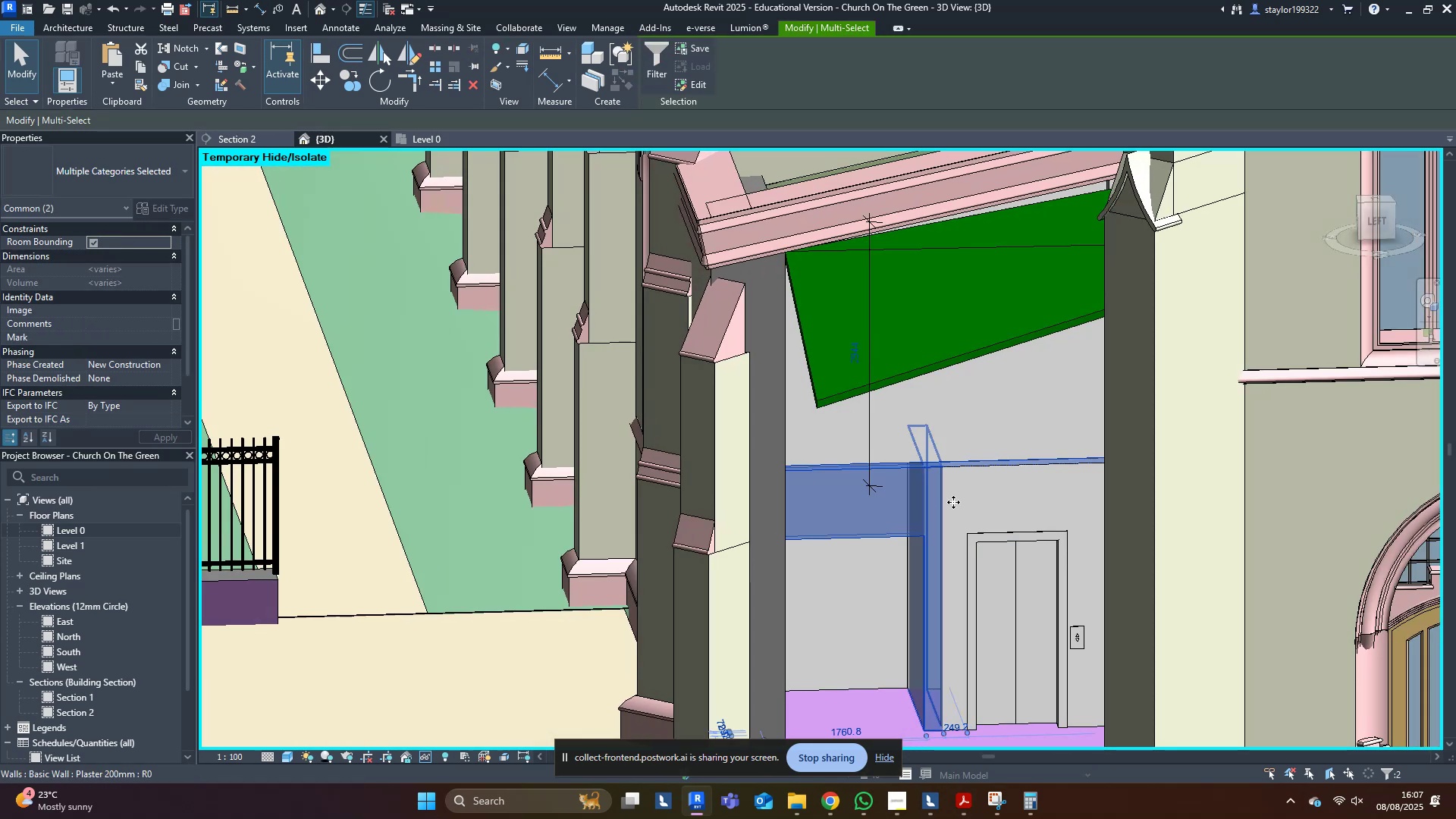 
triple_click([1013, 507])
 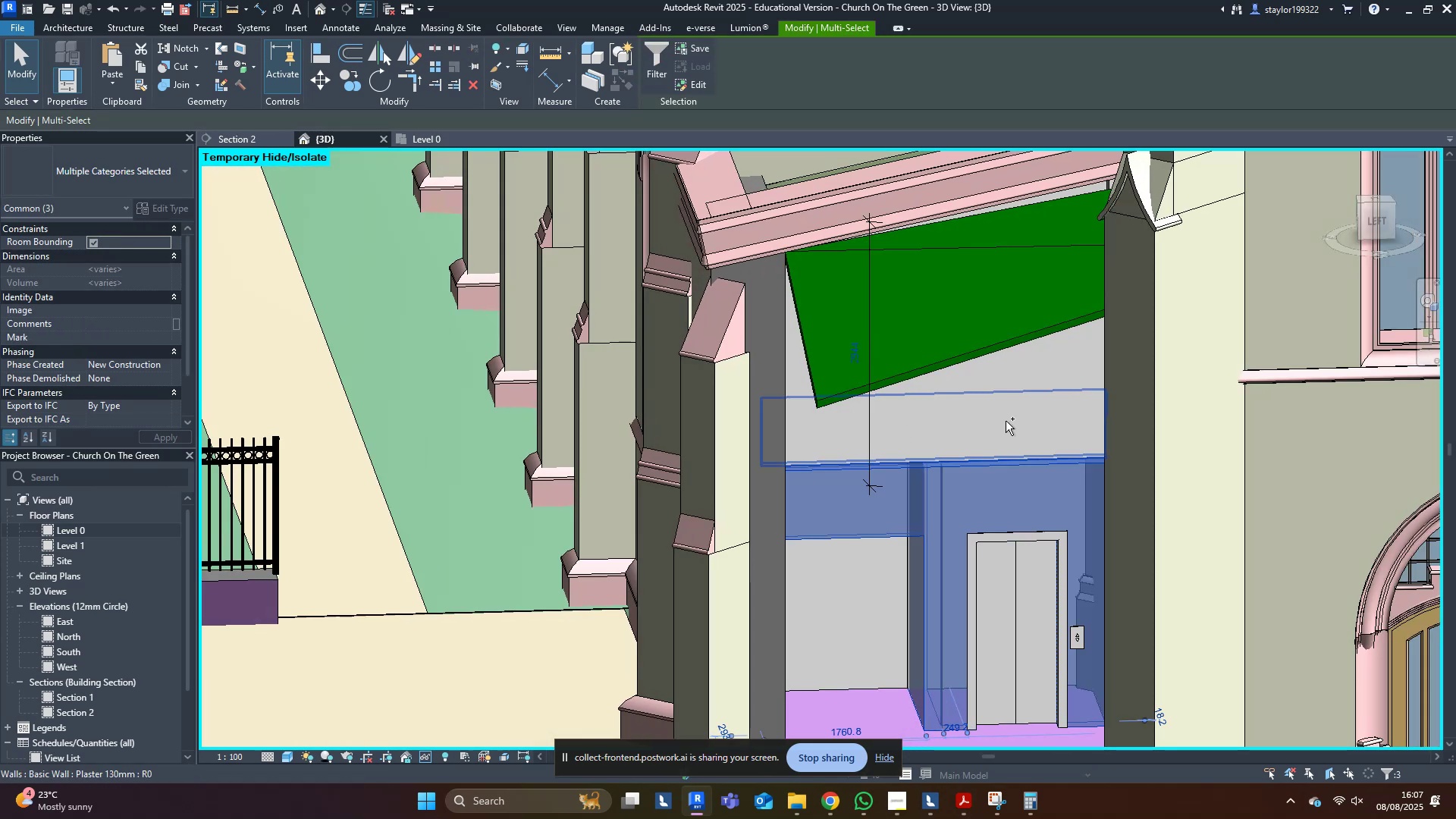 
triple_click([1006, 409])
 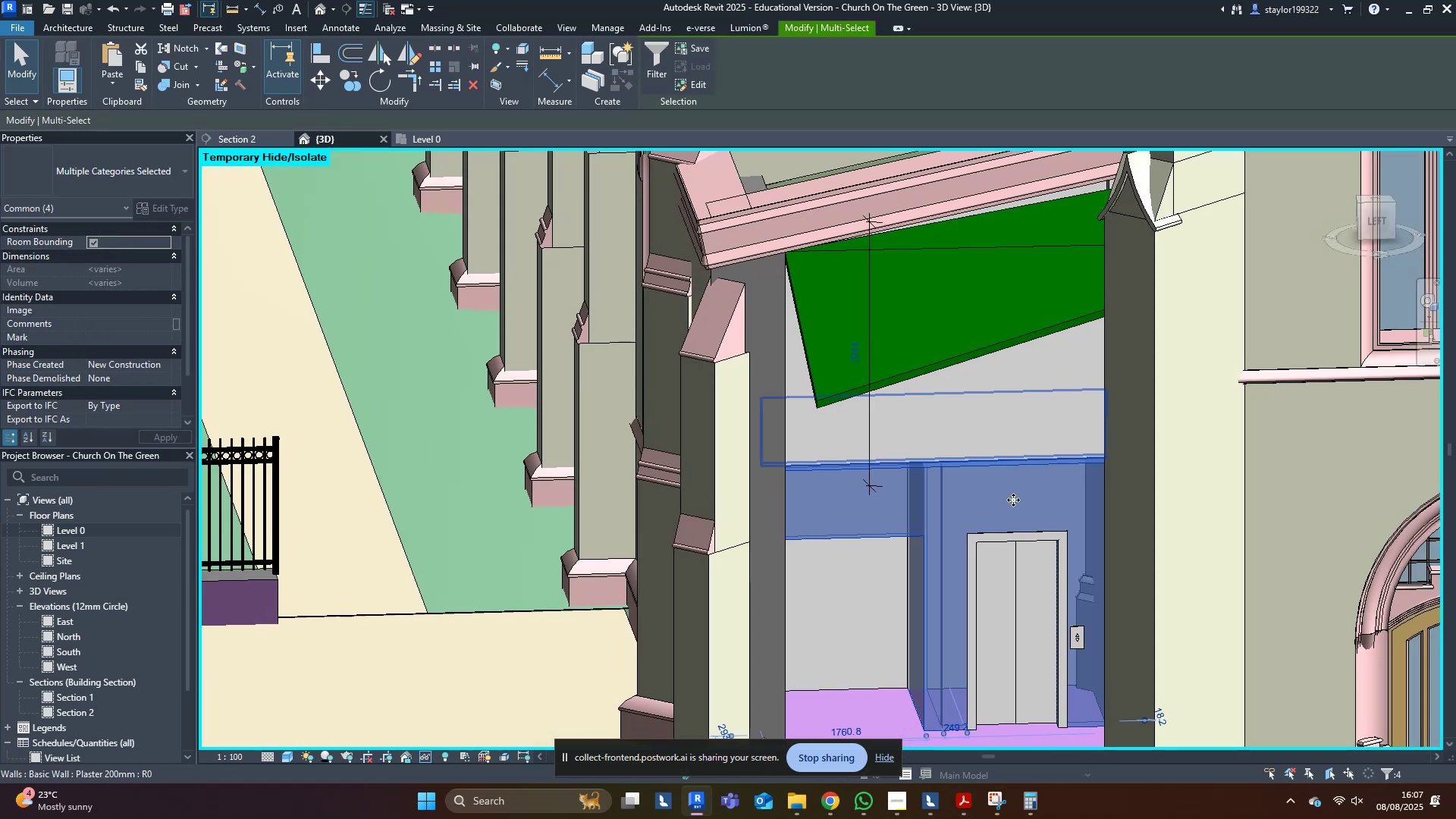 
key(Control+ControlLeft)
 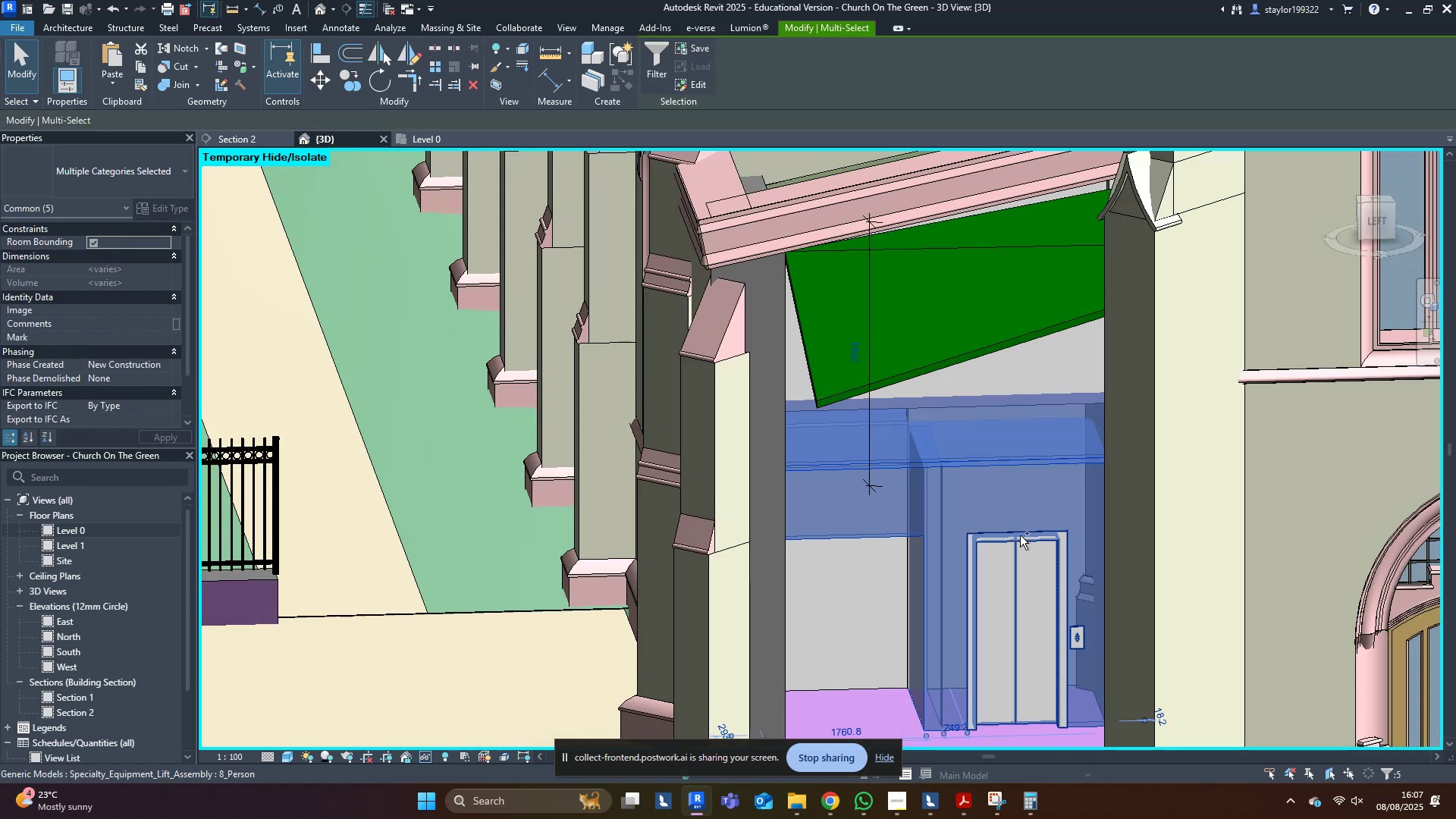 
key(Control+ControlLeft)
 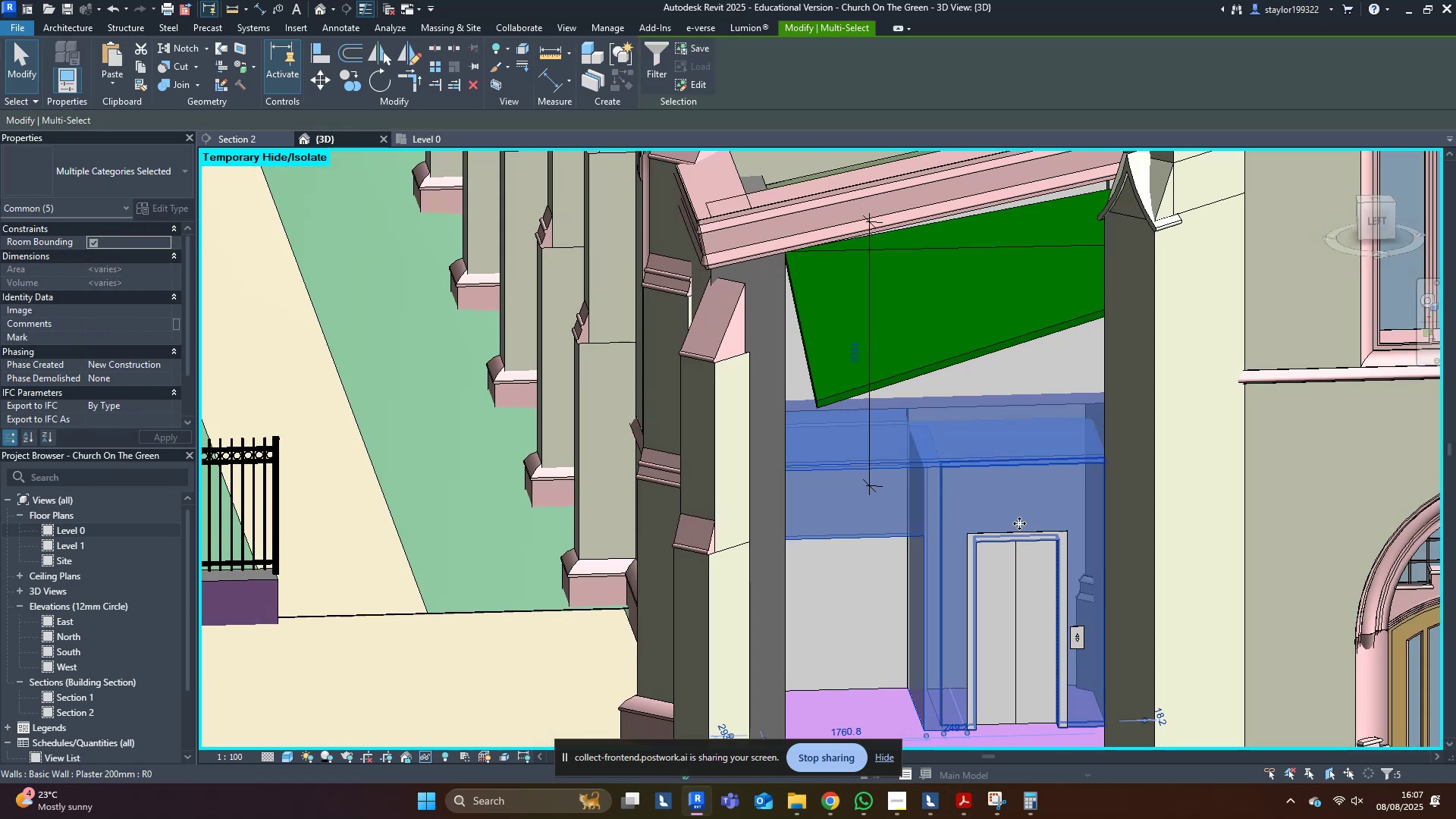 
key(Control+ControlLeft)
 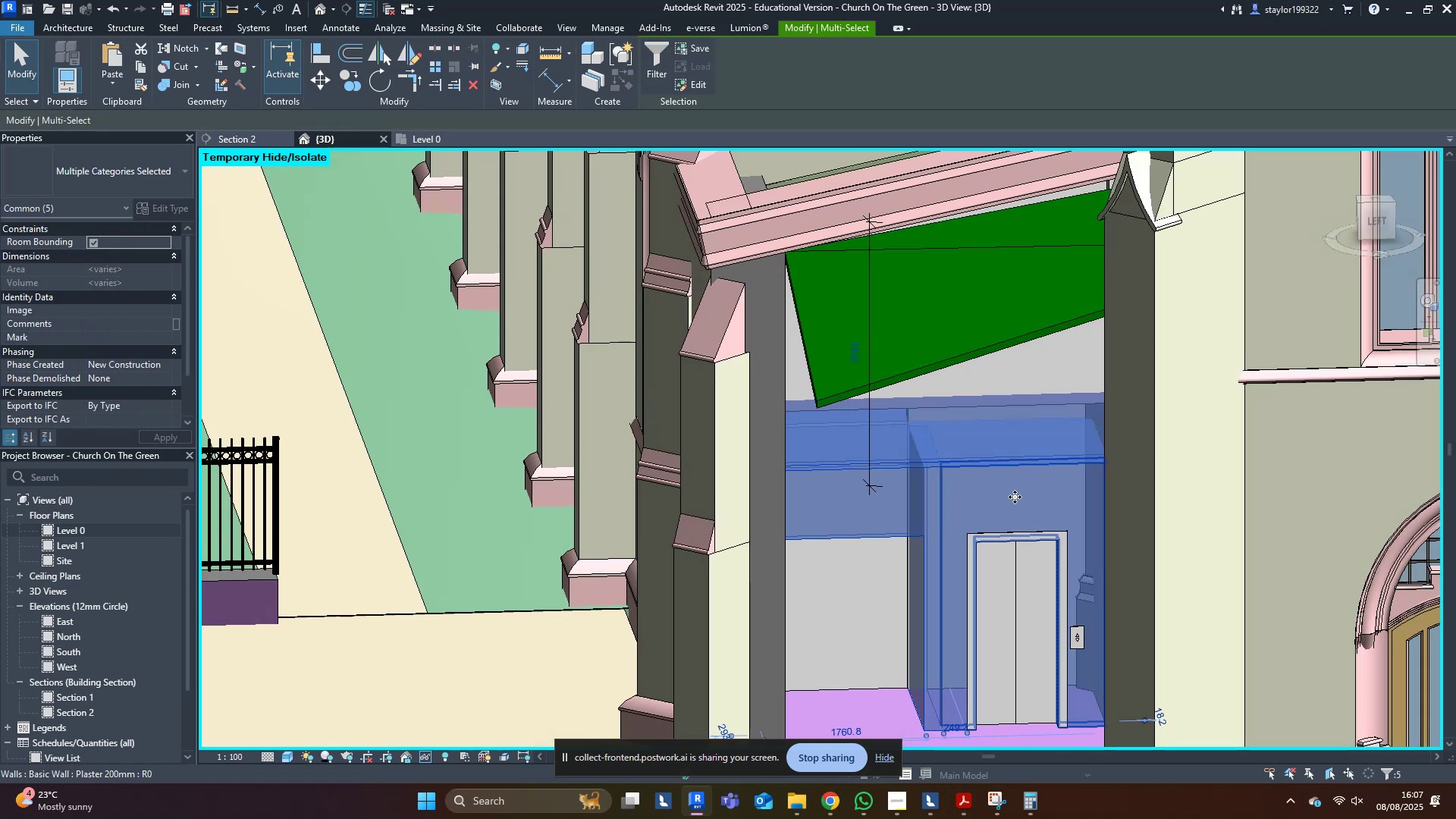 
key(Control+ControlLeft)
 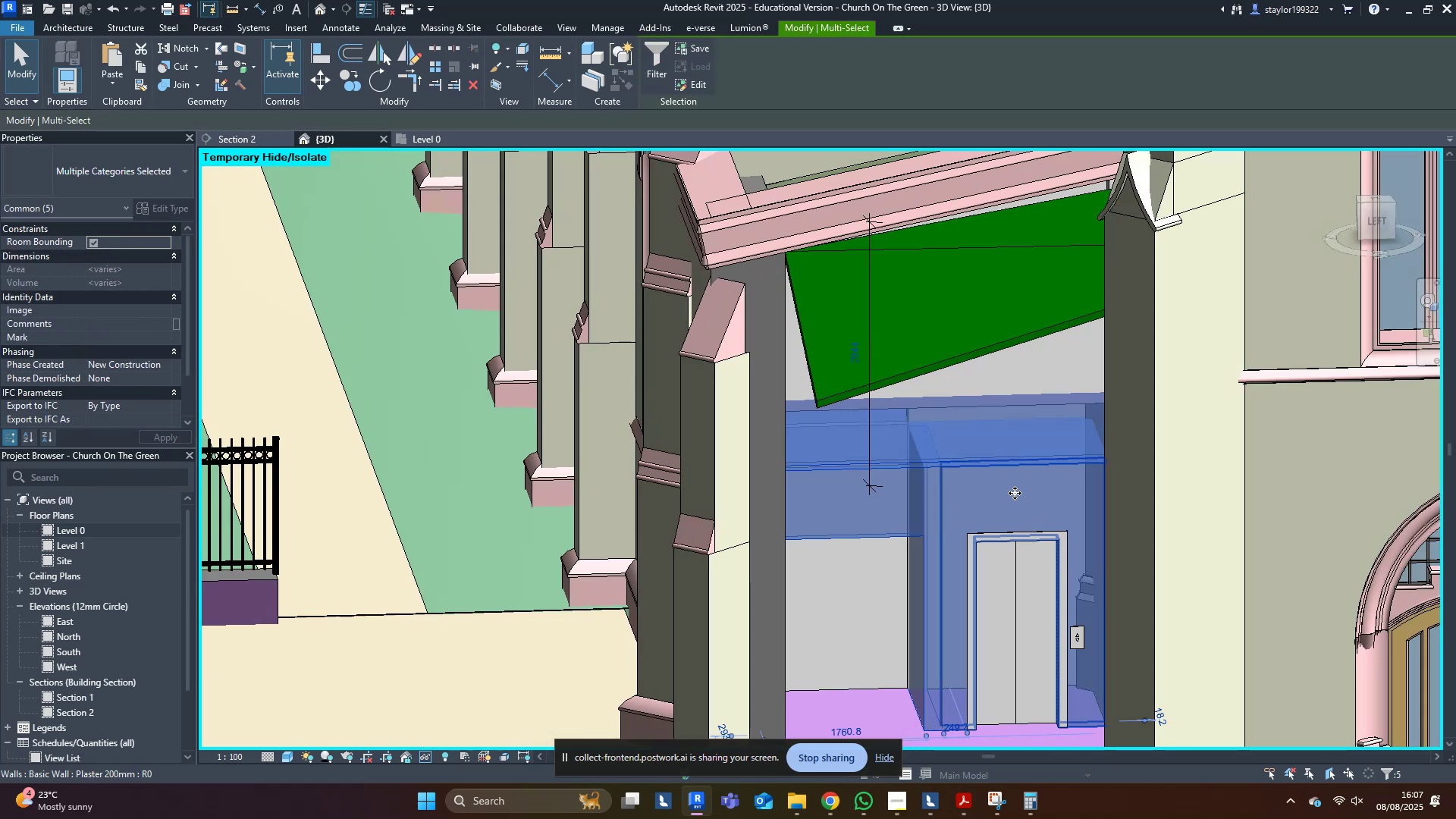 
key(Control+ControlLeft)
 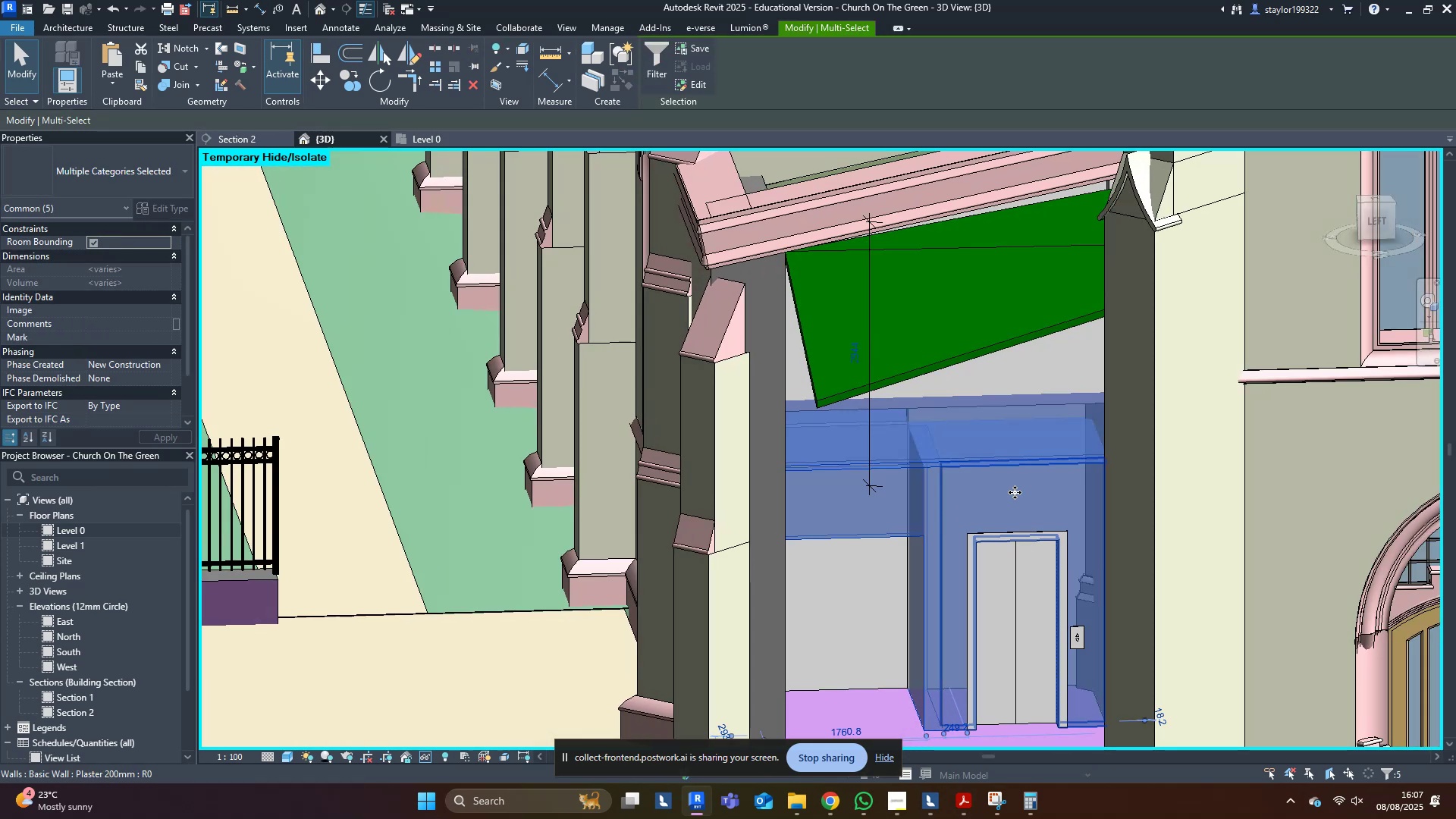 
key(Control+ControlLeft)
 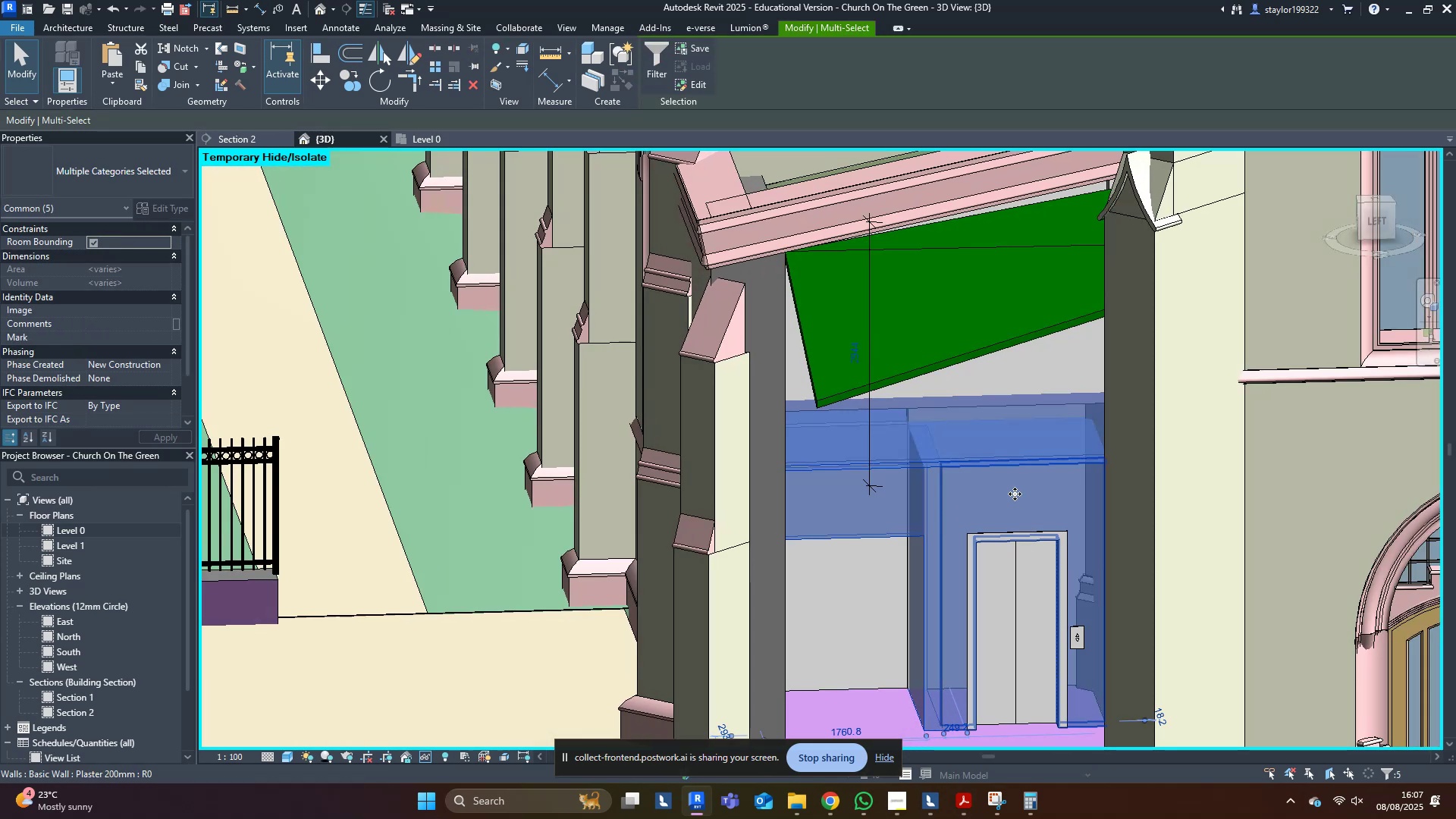 
key(Control+ControlLeft)
 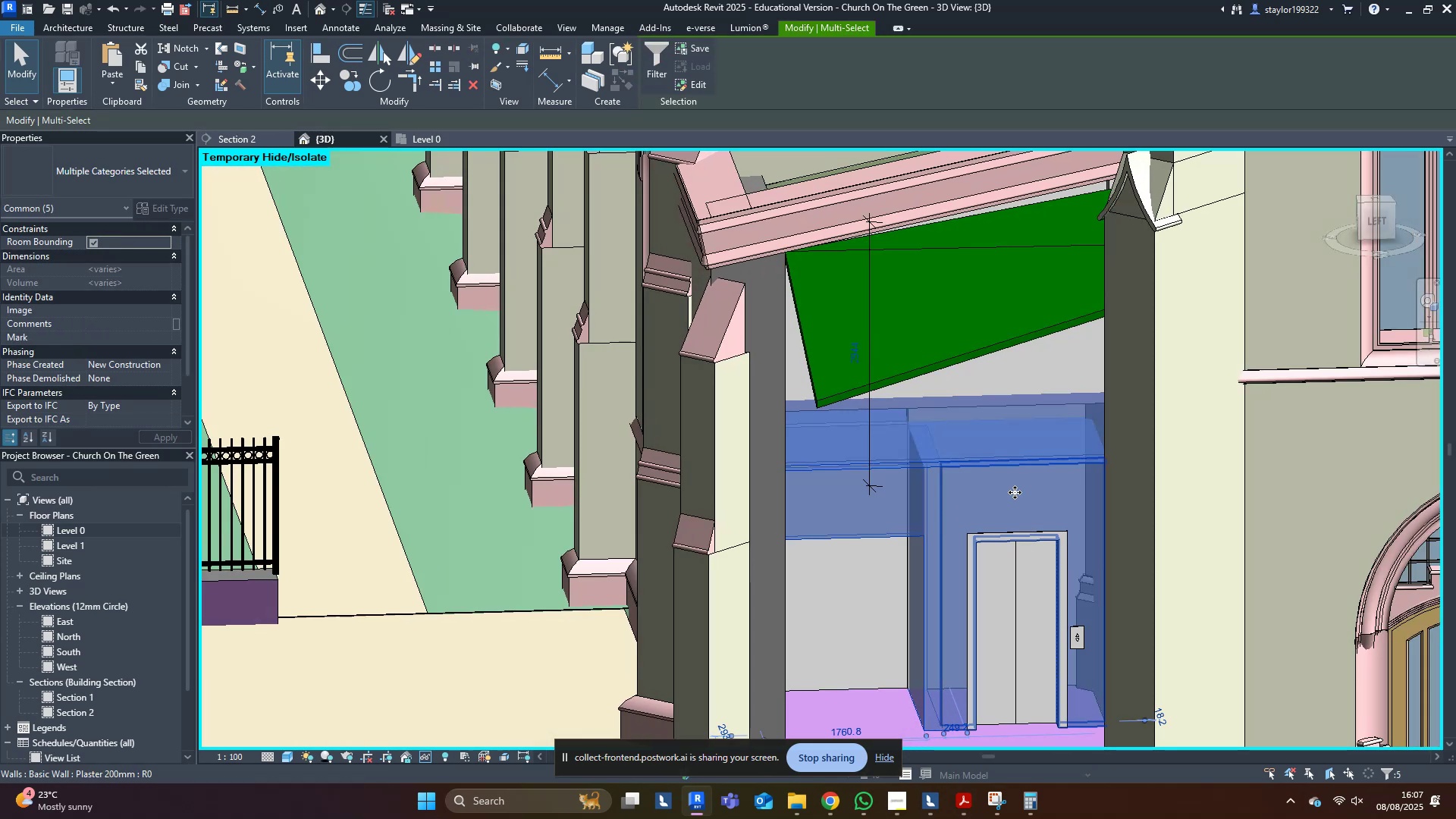 
key(Control+ControlLeft)
 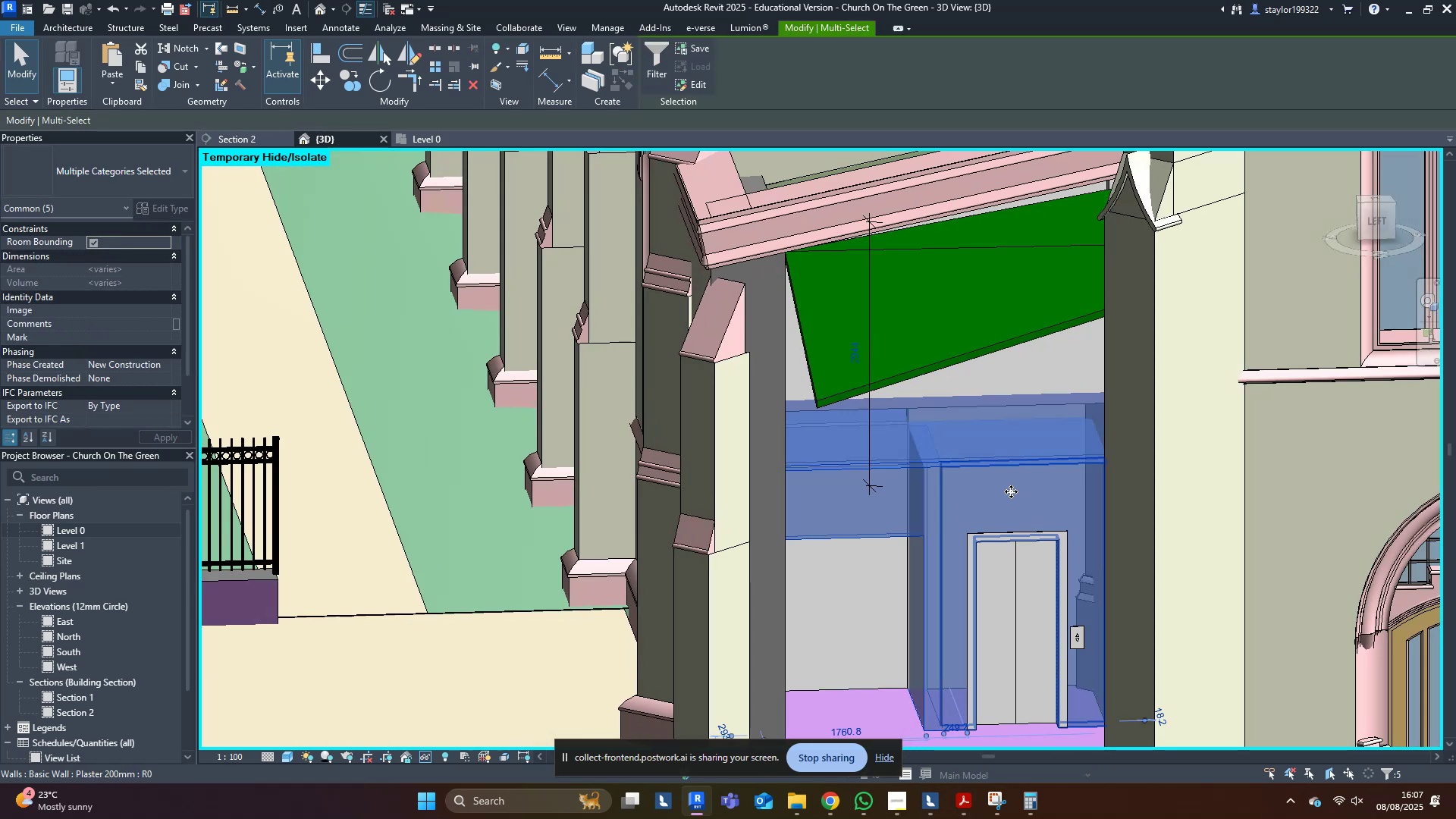 
type(hi)
 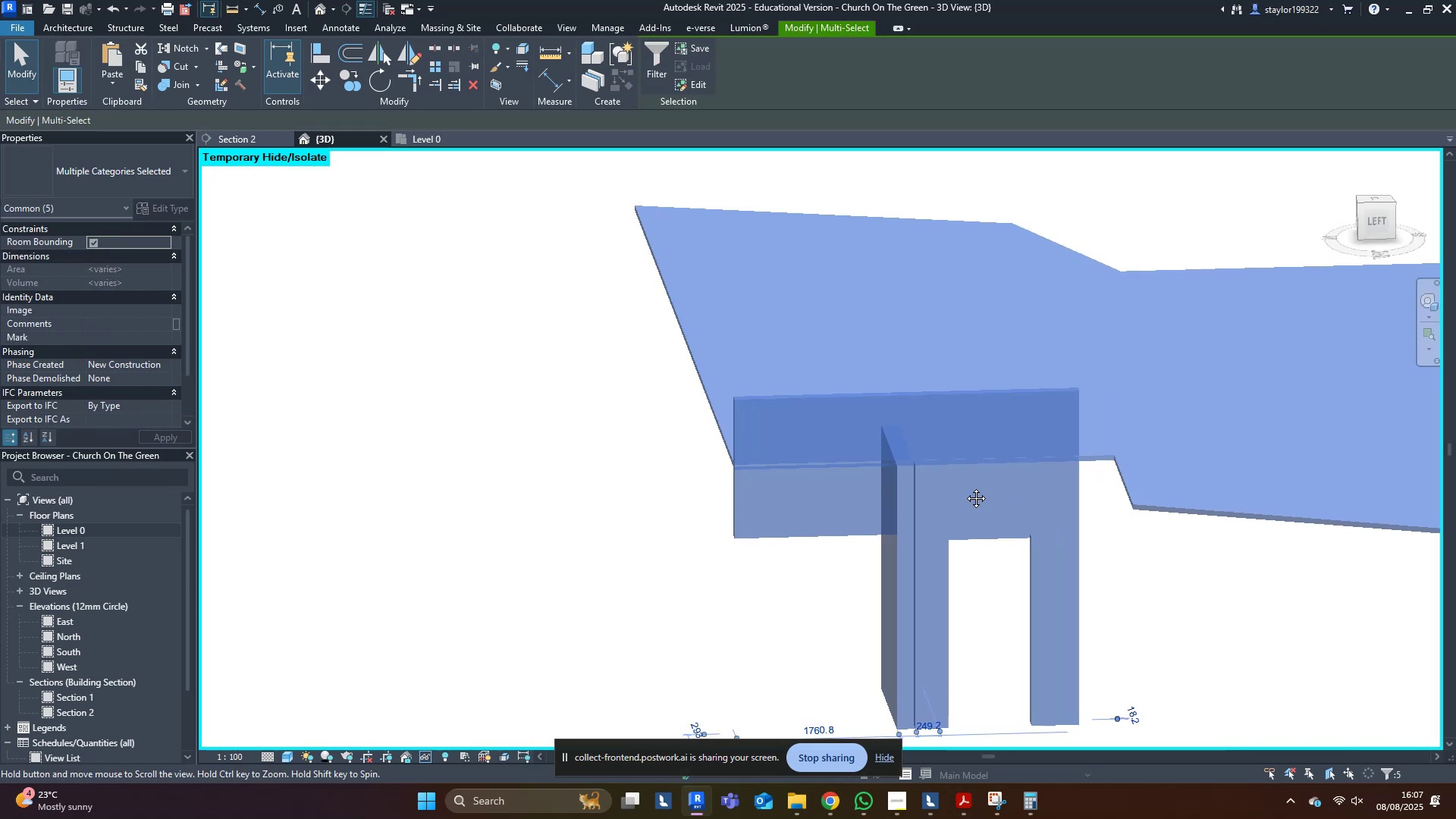 
scroll: coordinate [745, 469], scroll_direction: down, amount: 2.0
 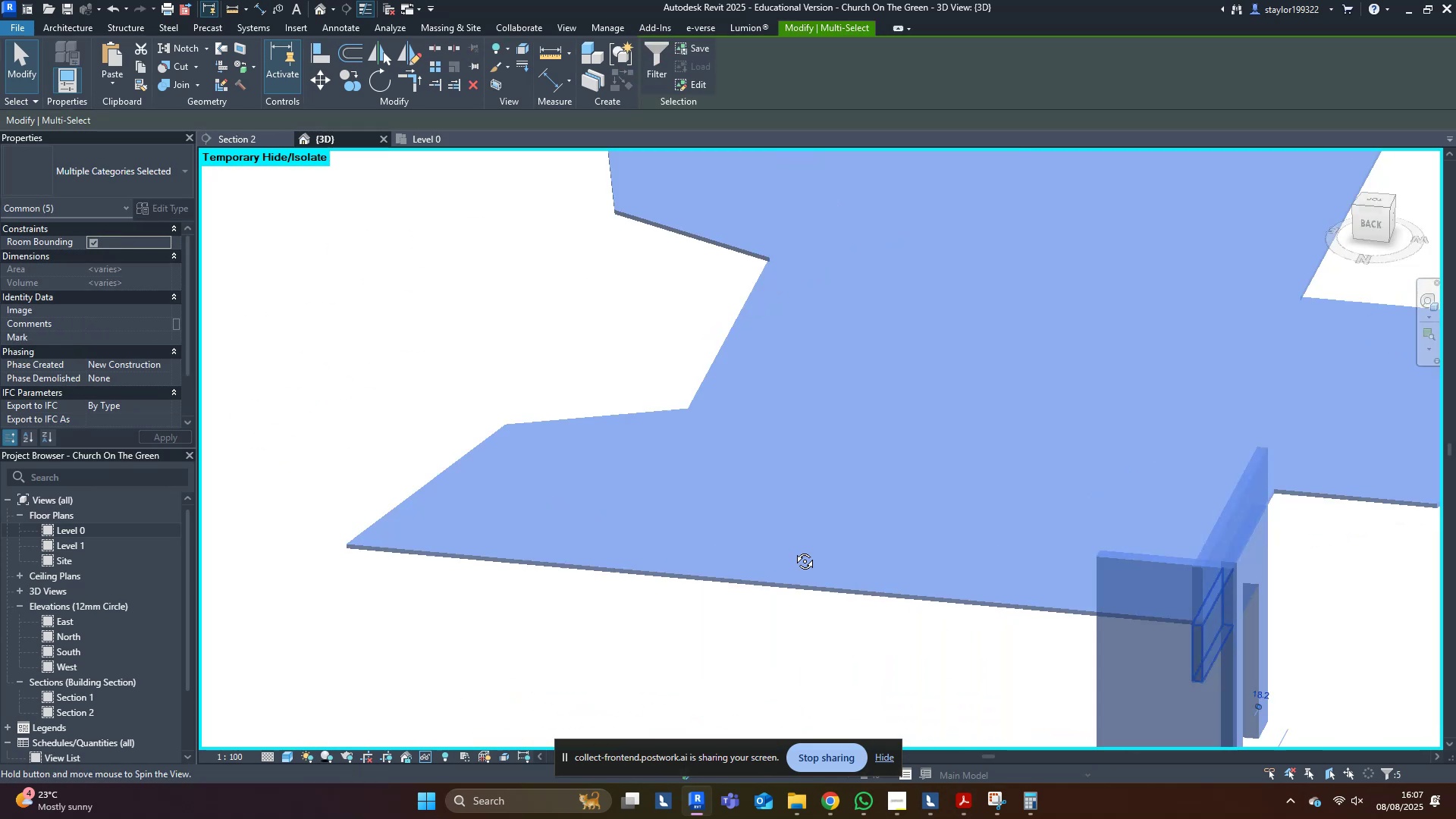 
hold_key(key=ShiftLeft, duration=0.59)
 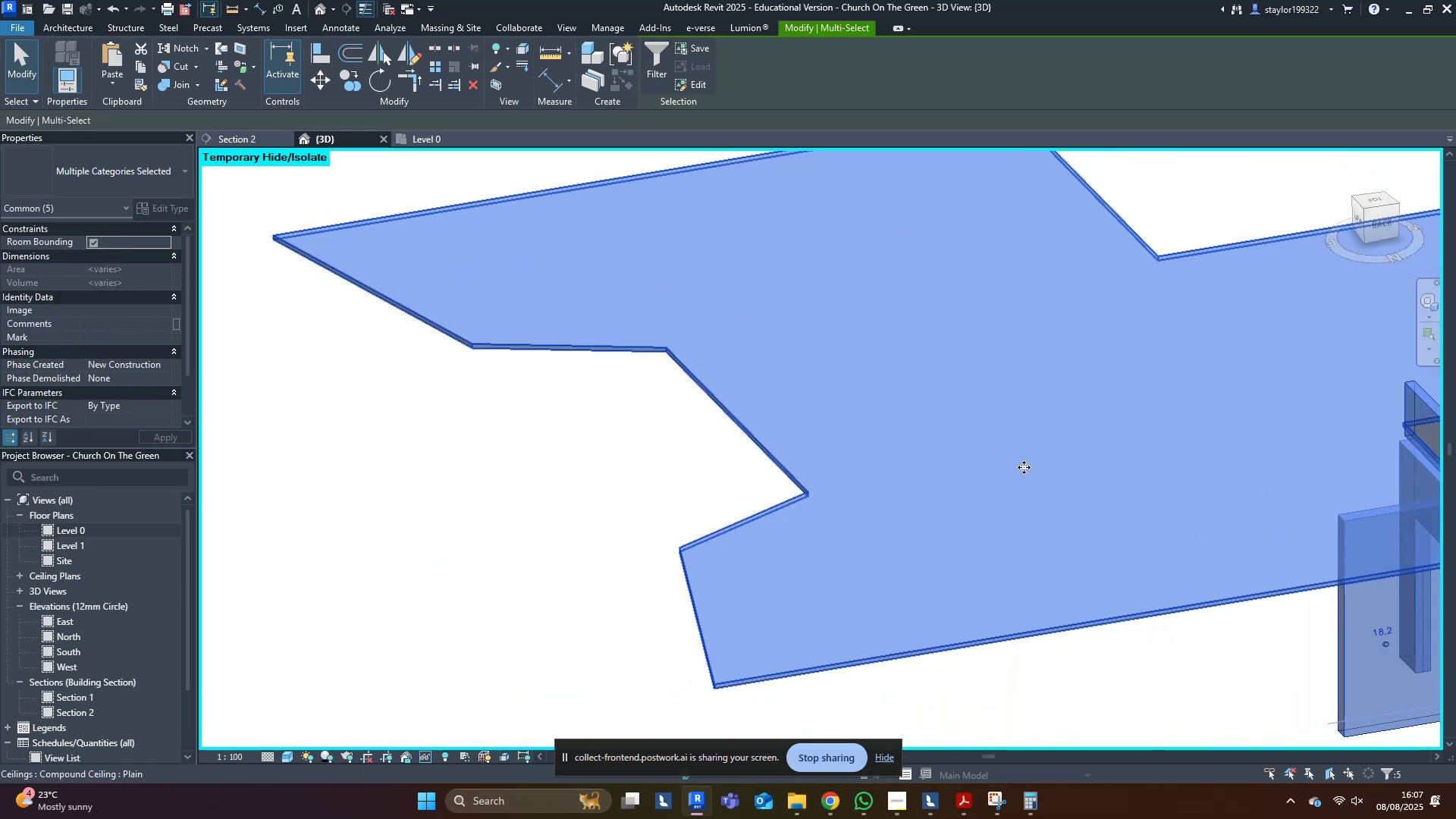 
double_click([1024, 467])
 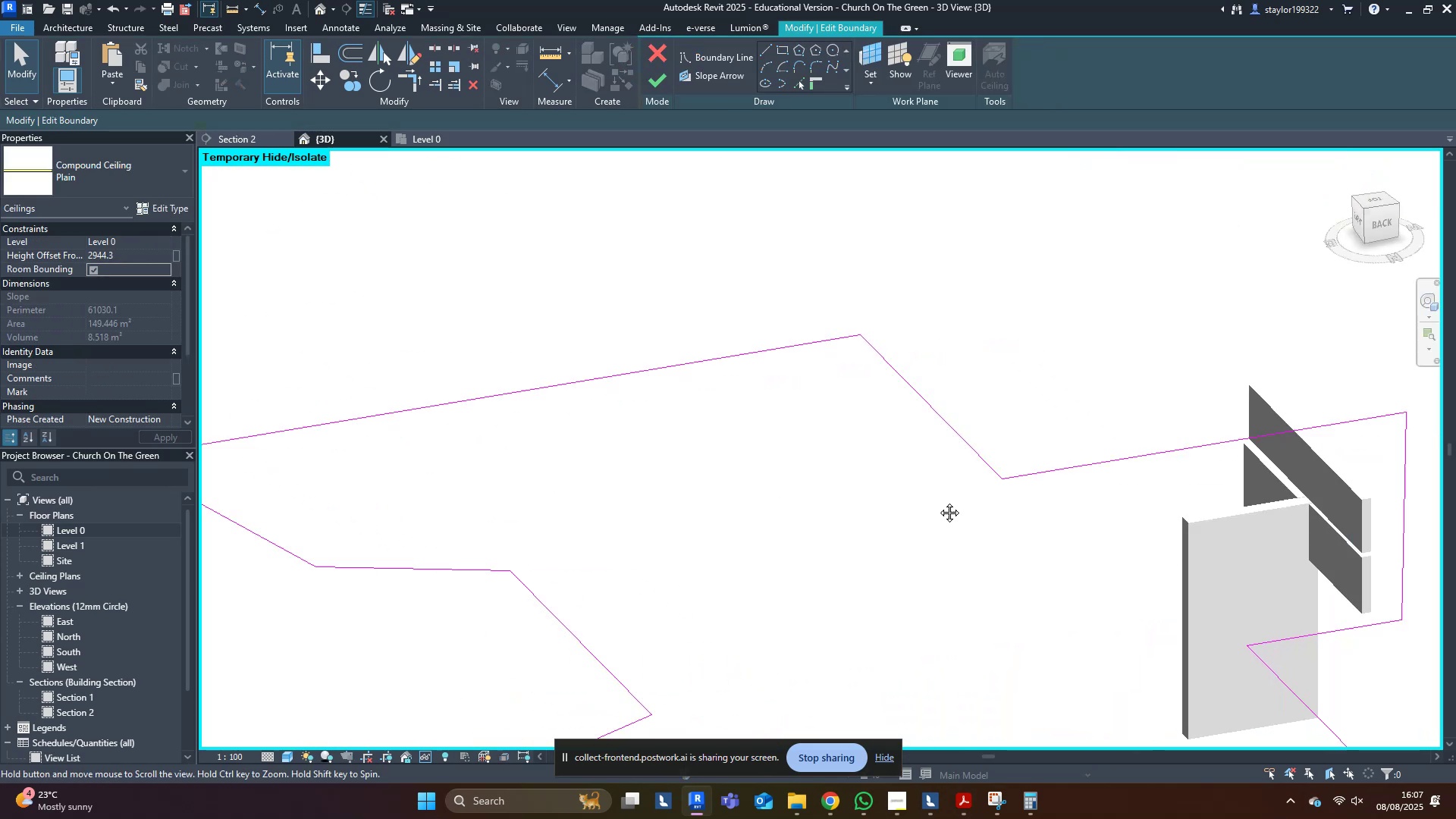 
type(al)
 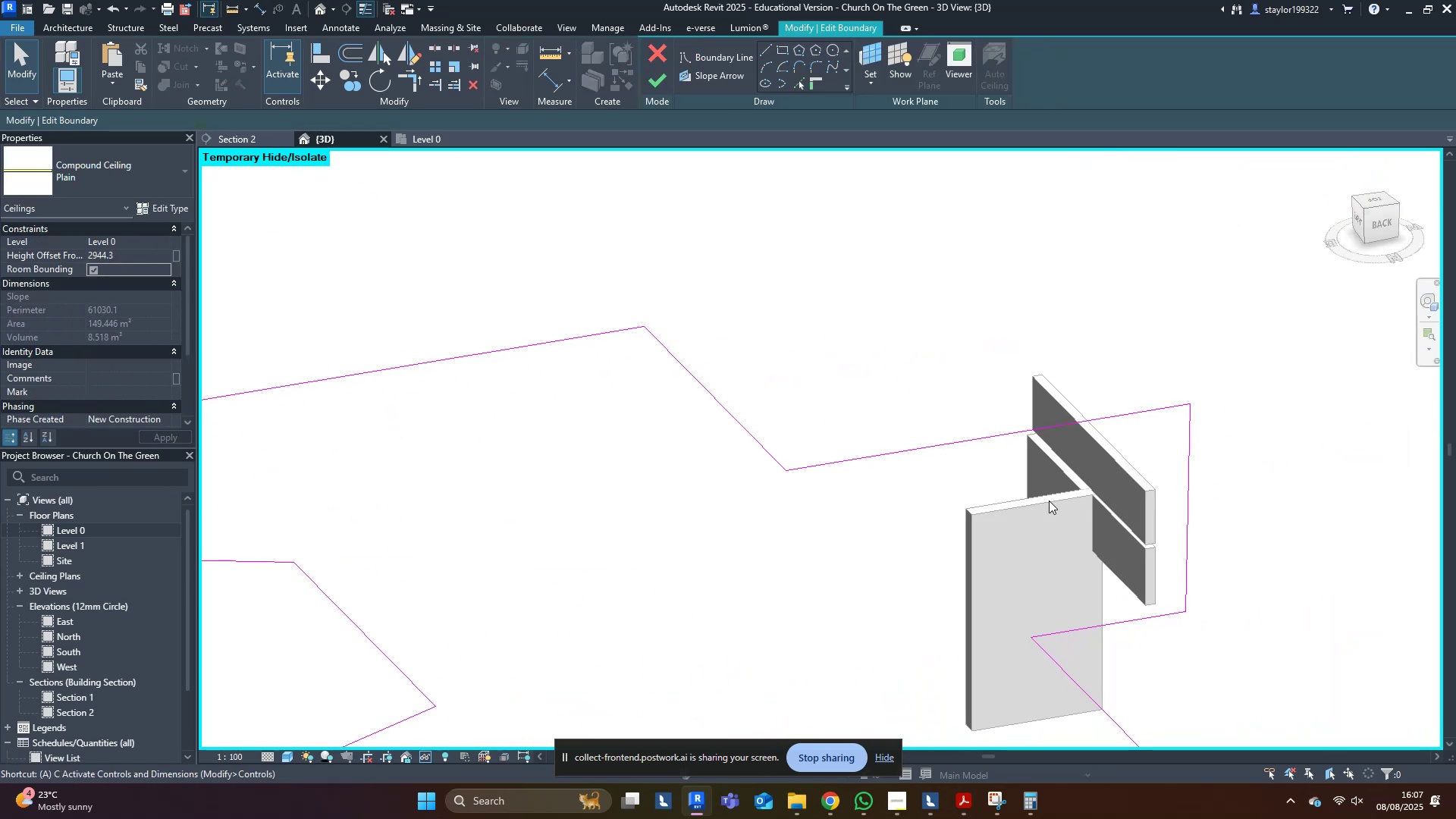 
scroll: coordinate [1084, 498], scroll_direction: up, amount: 3.0
 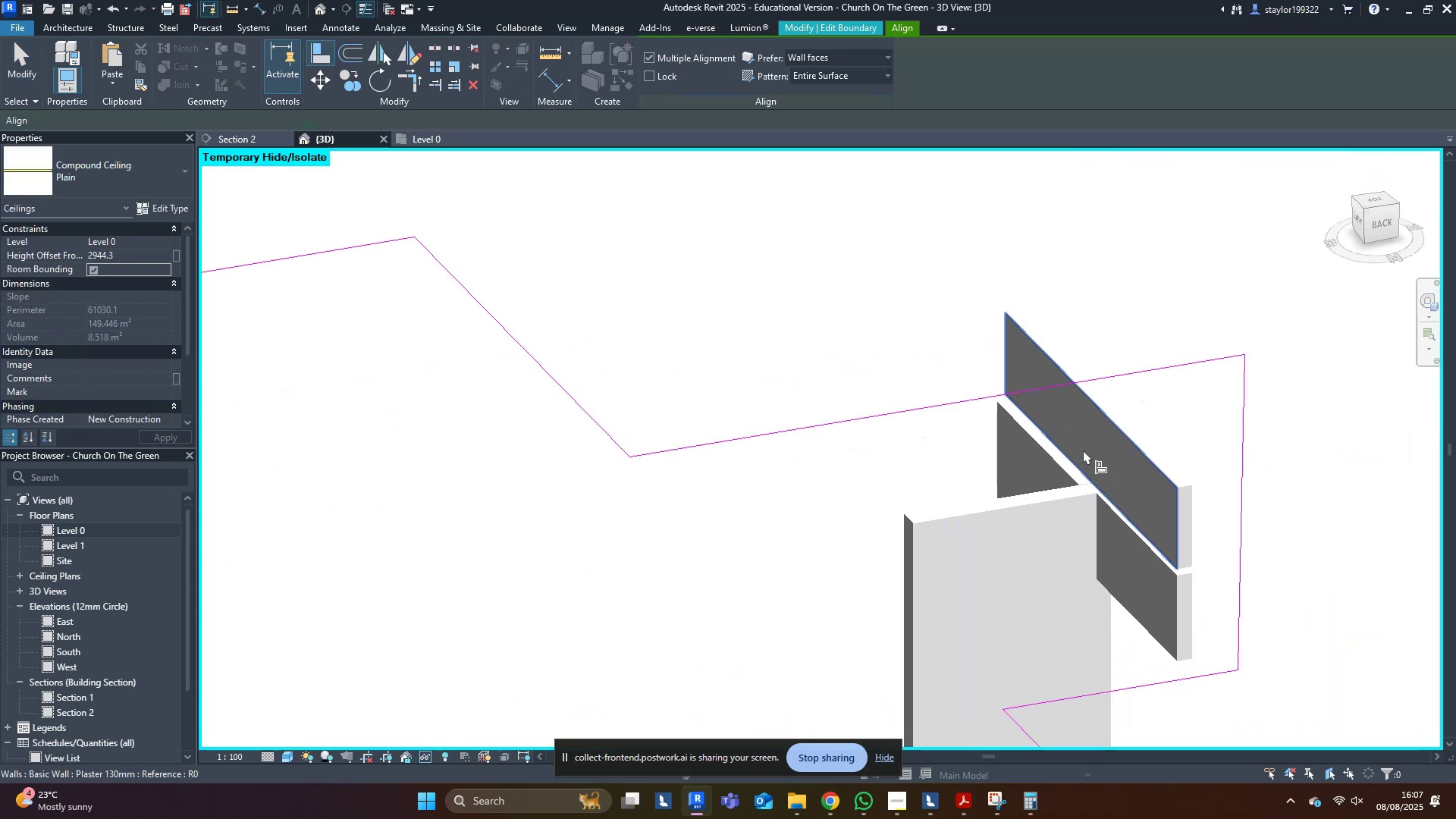 
left_click([1084, 432])
 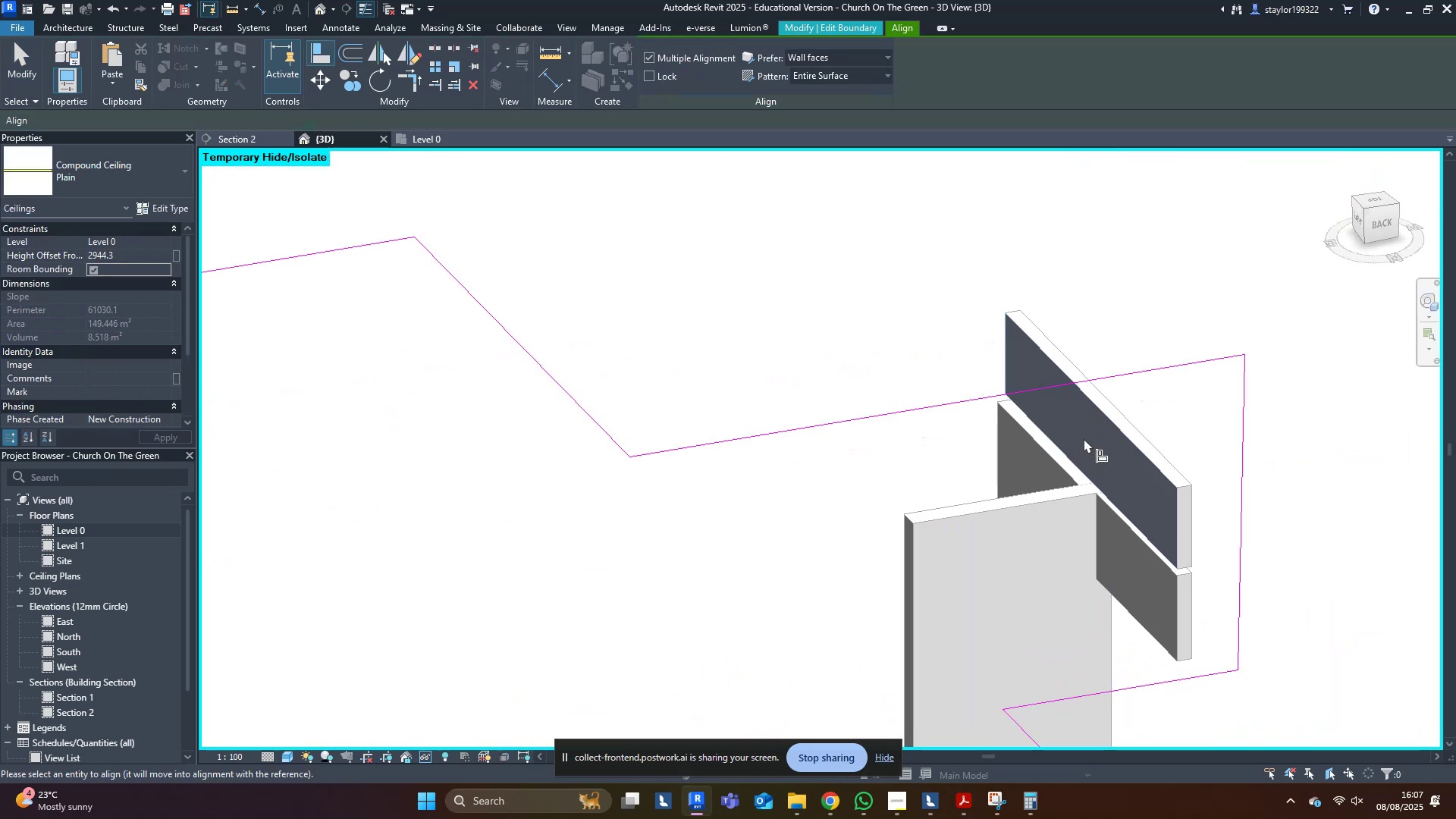 
scroll: coordinate [1170, 505], scroll_direction: down, amount: 5.0
 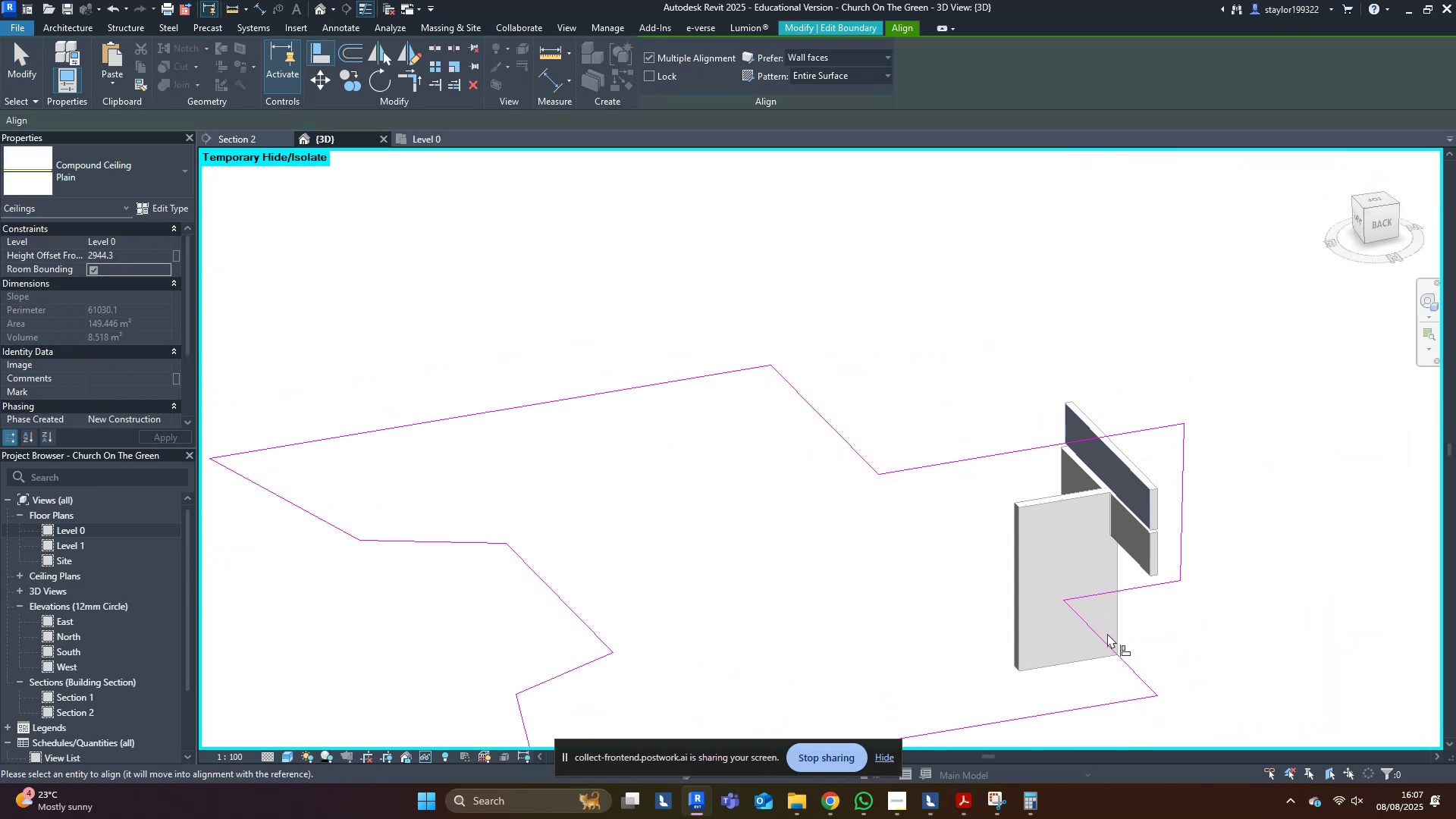 
left_click([1099, 639])
 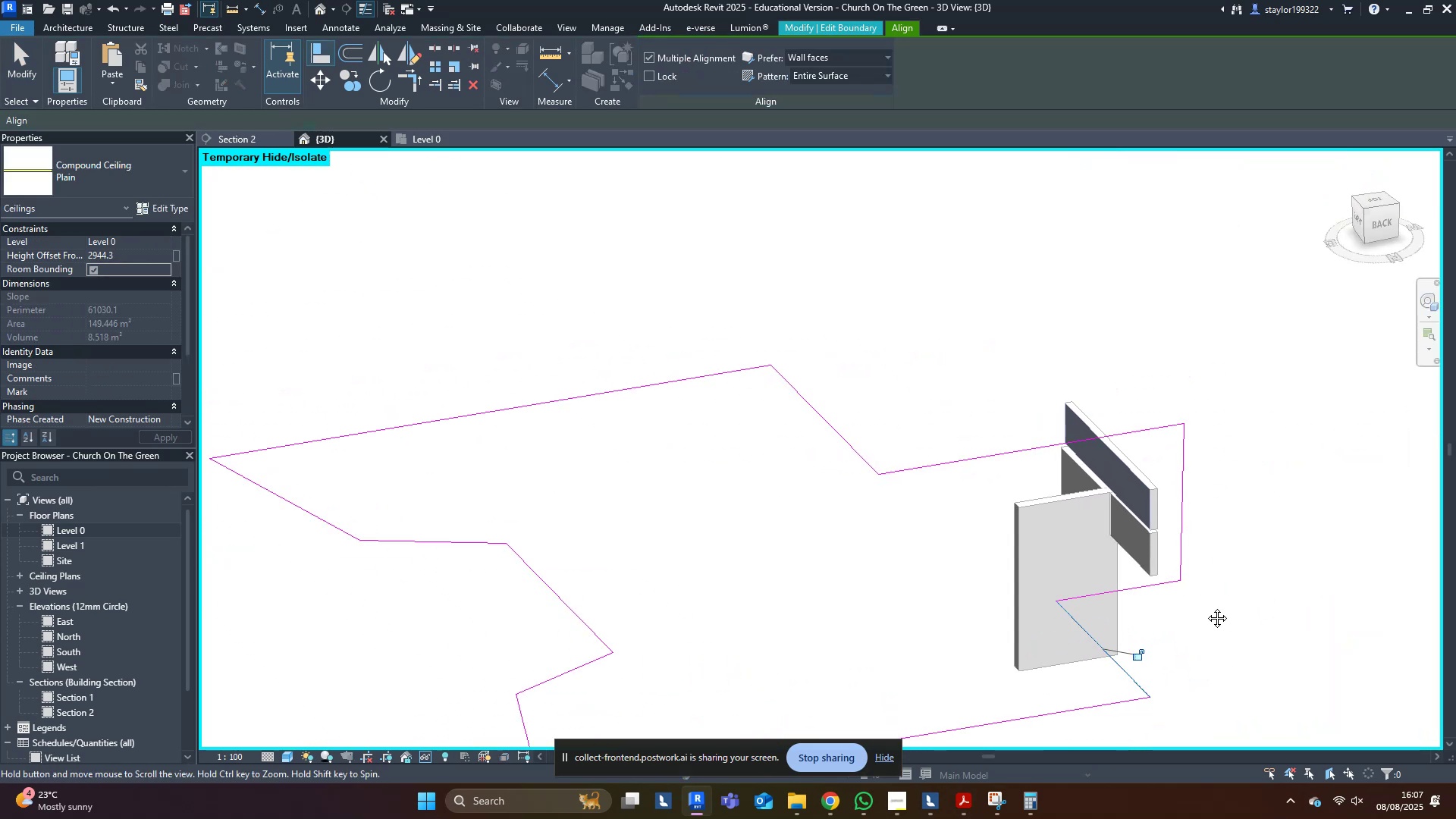 
key(Escape)
 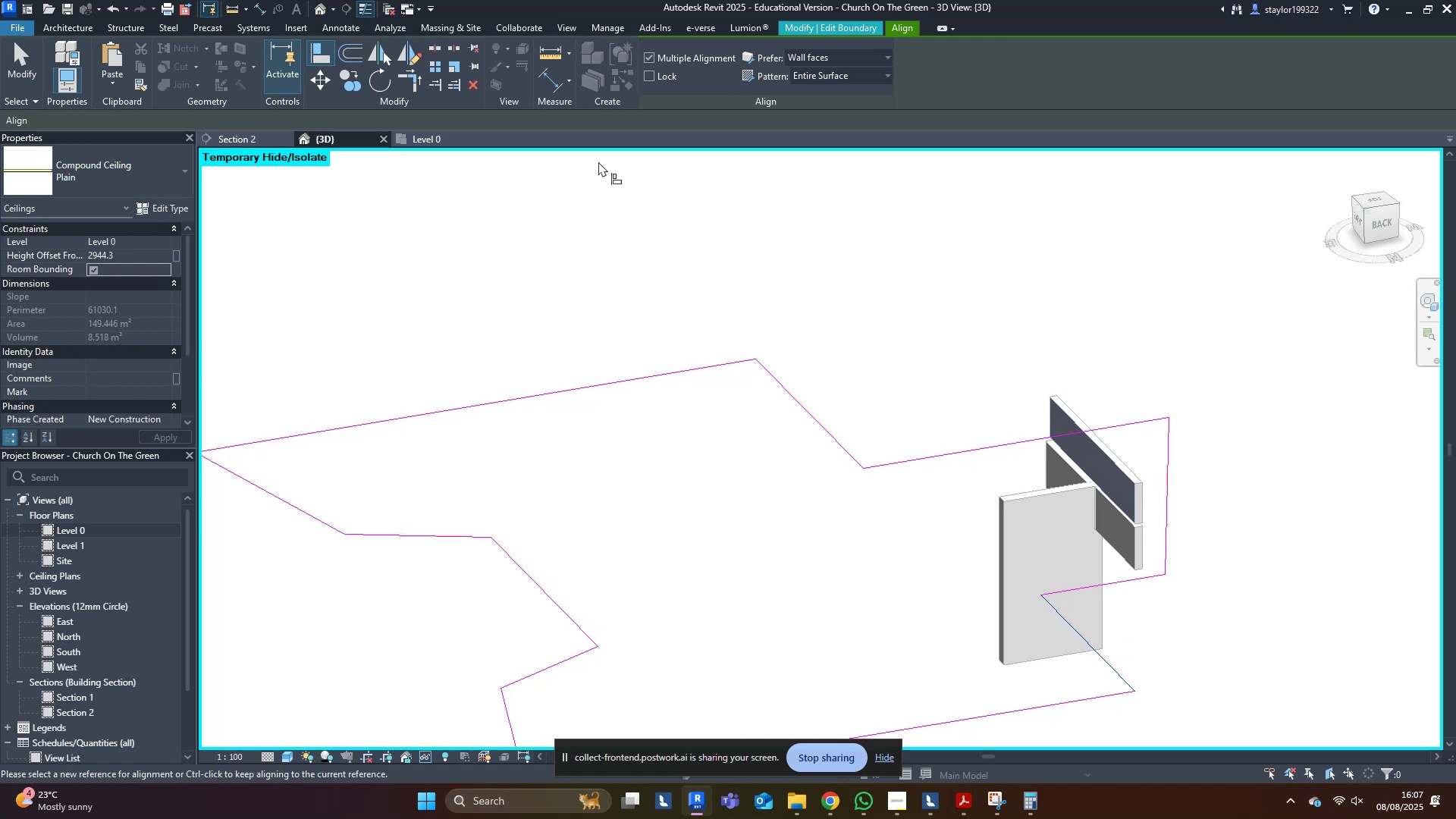 
hold_key(key=Escape, duration=2.41)
 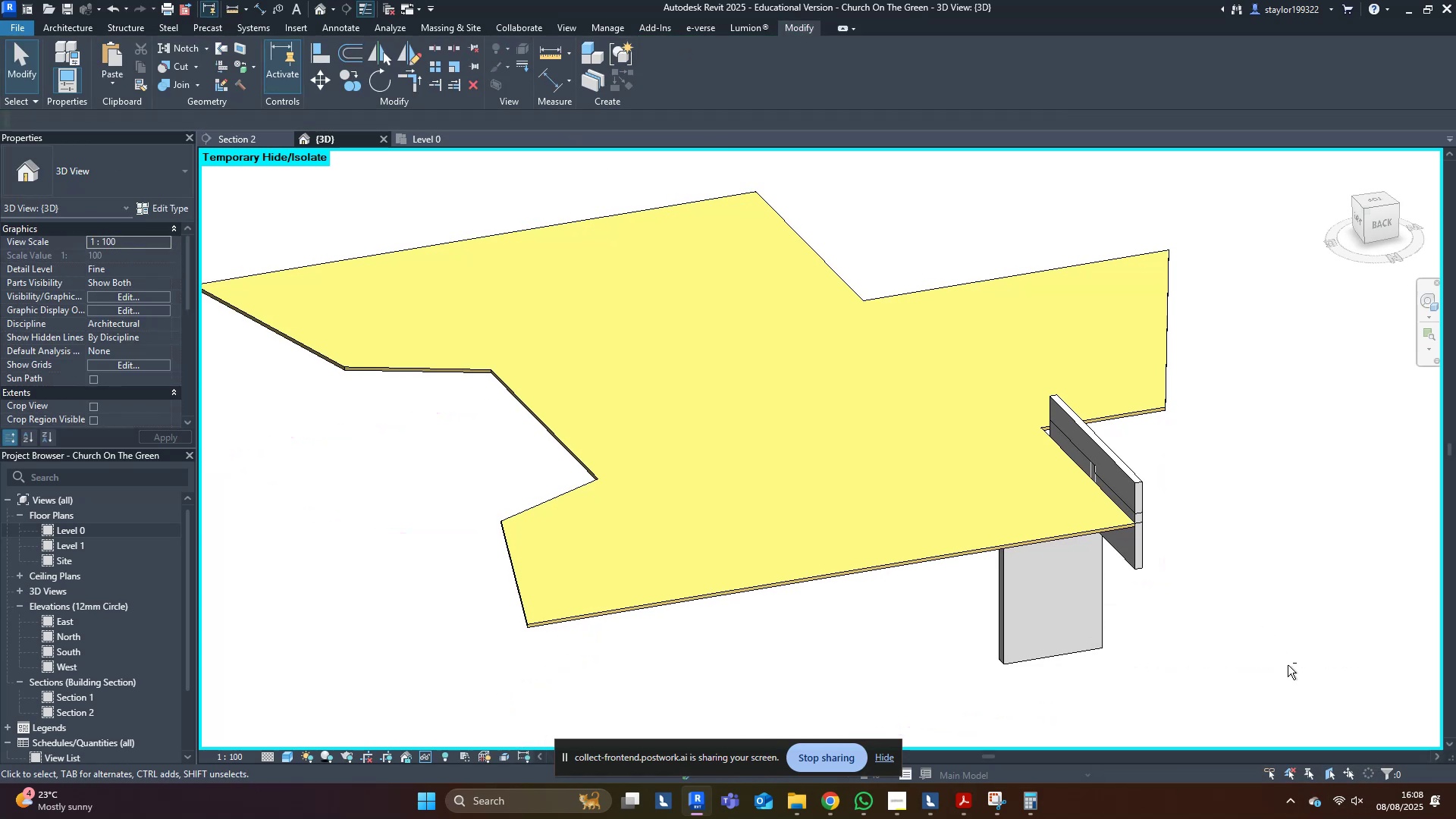 
left_click([669, 86])
 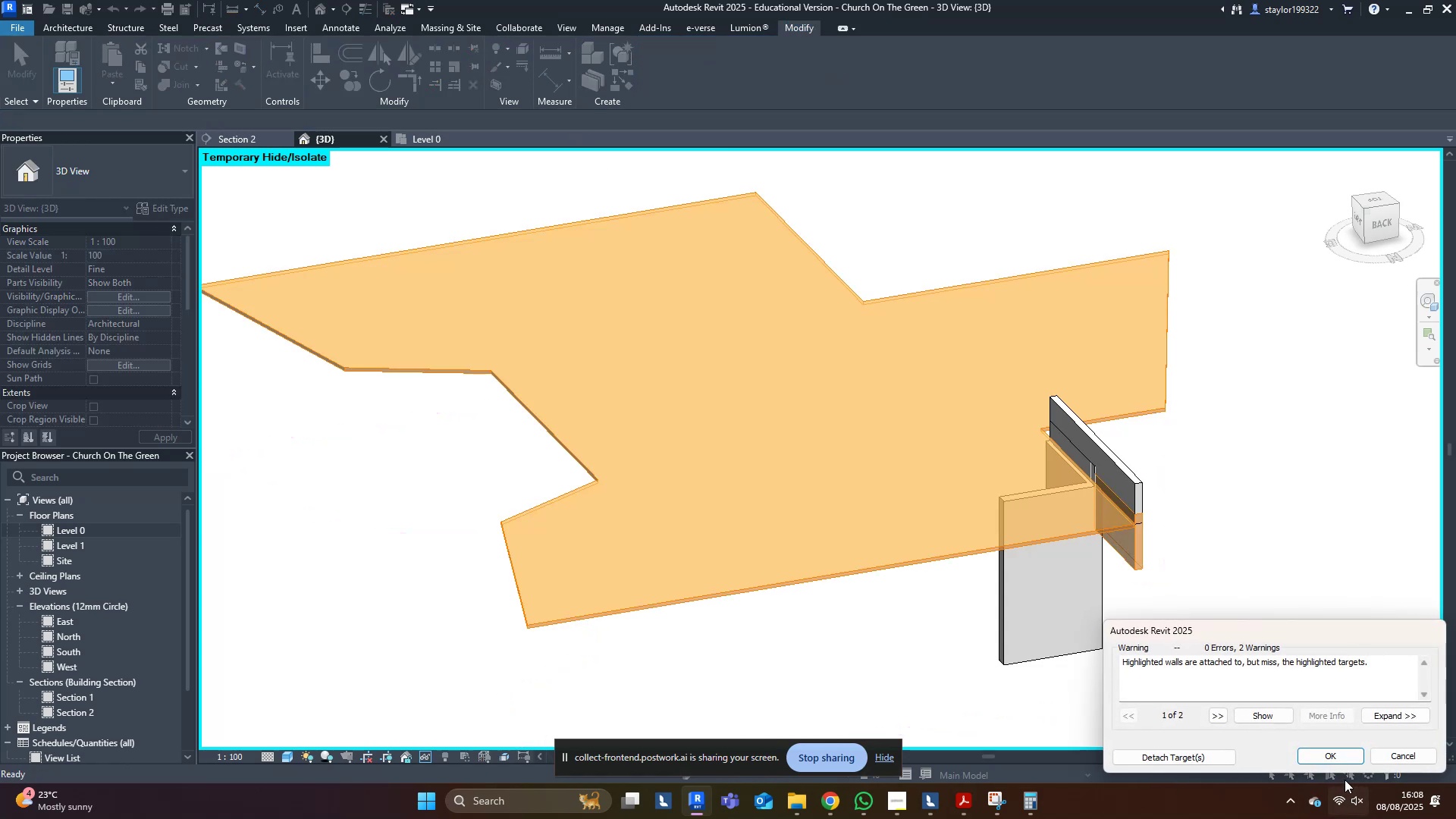 
left_click([1319, 753])
 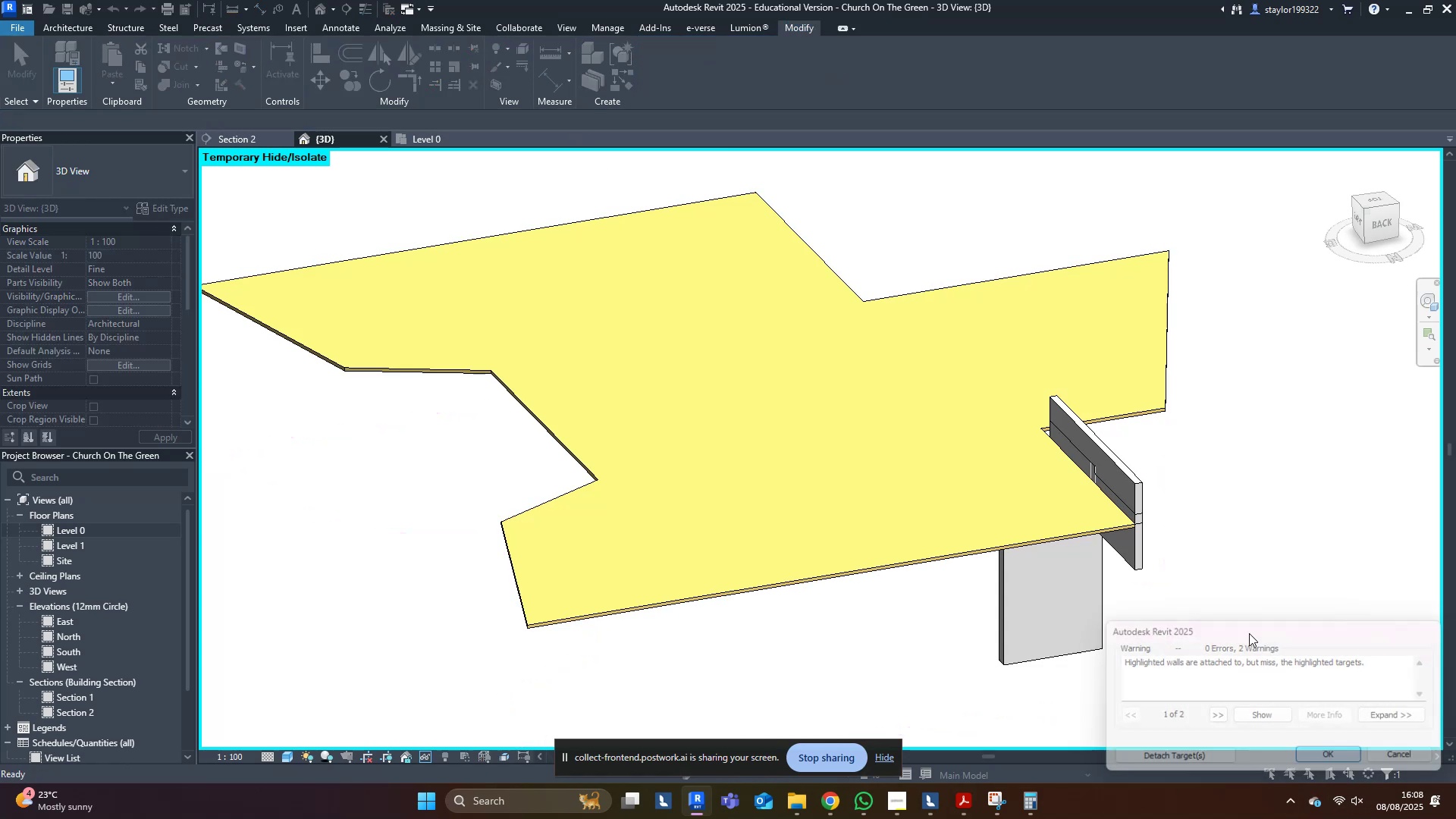 
middle_click([1247, 627])
 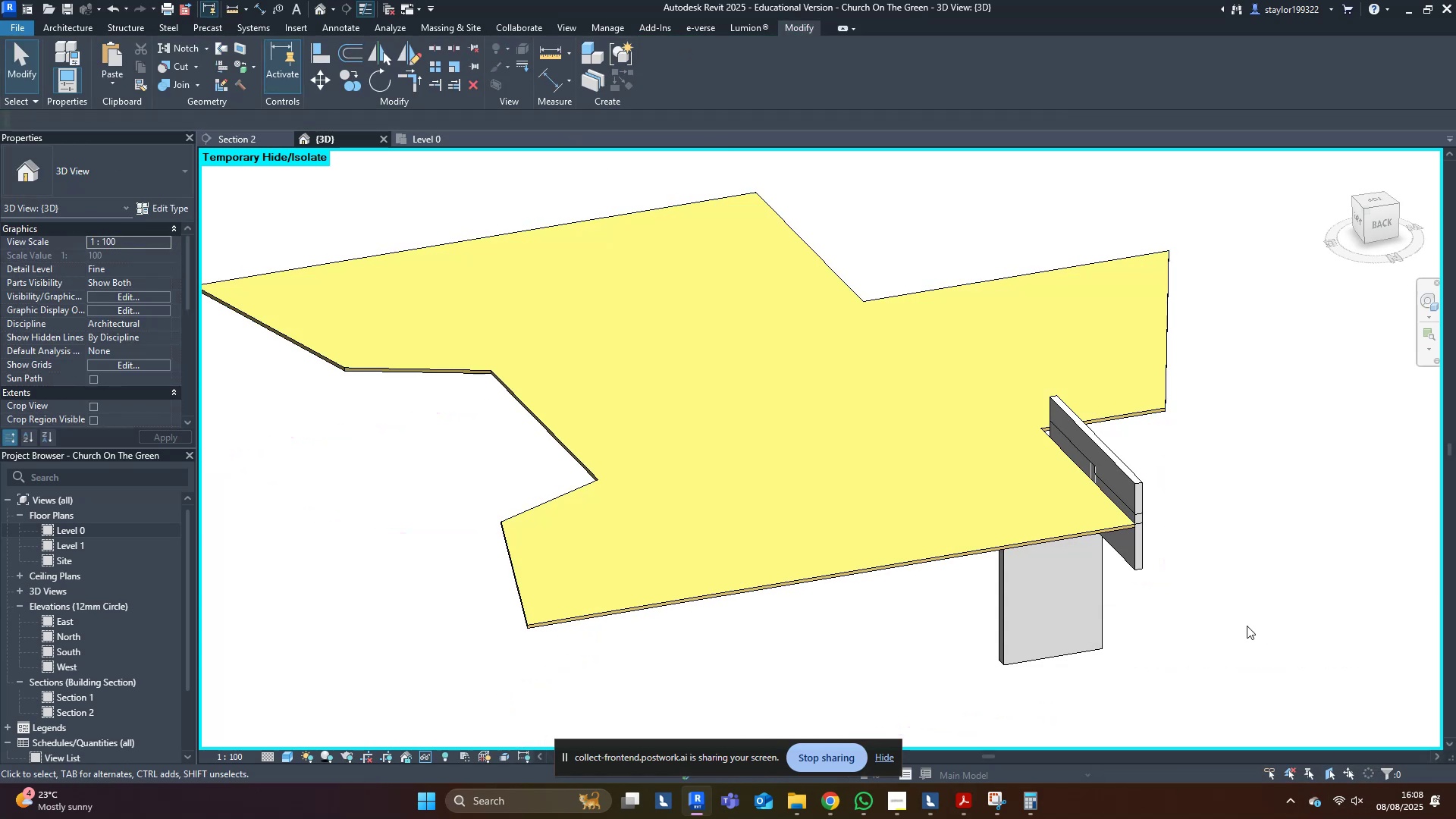 
hold_key(key=ShiftLeft, duration=0.68)
 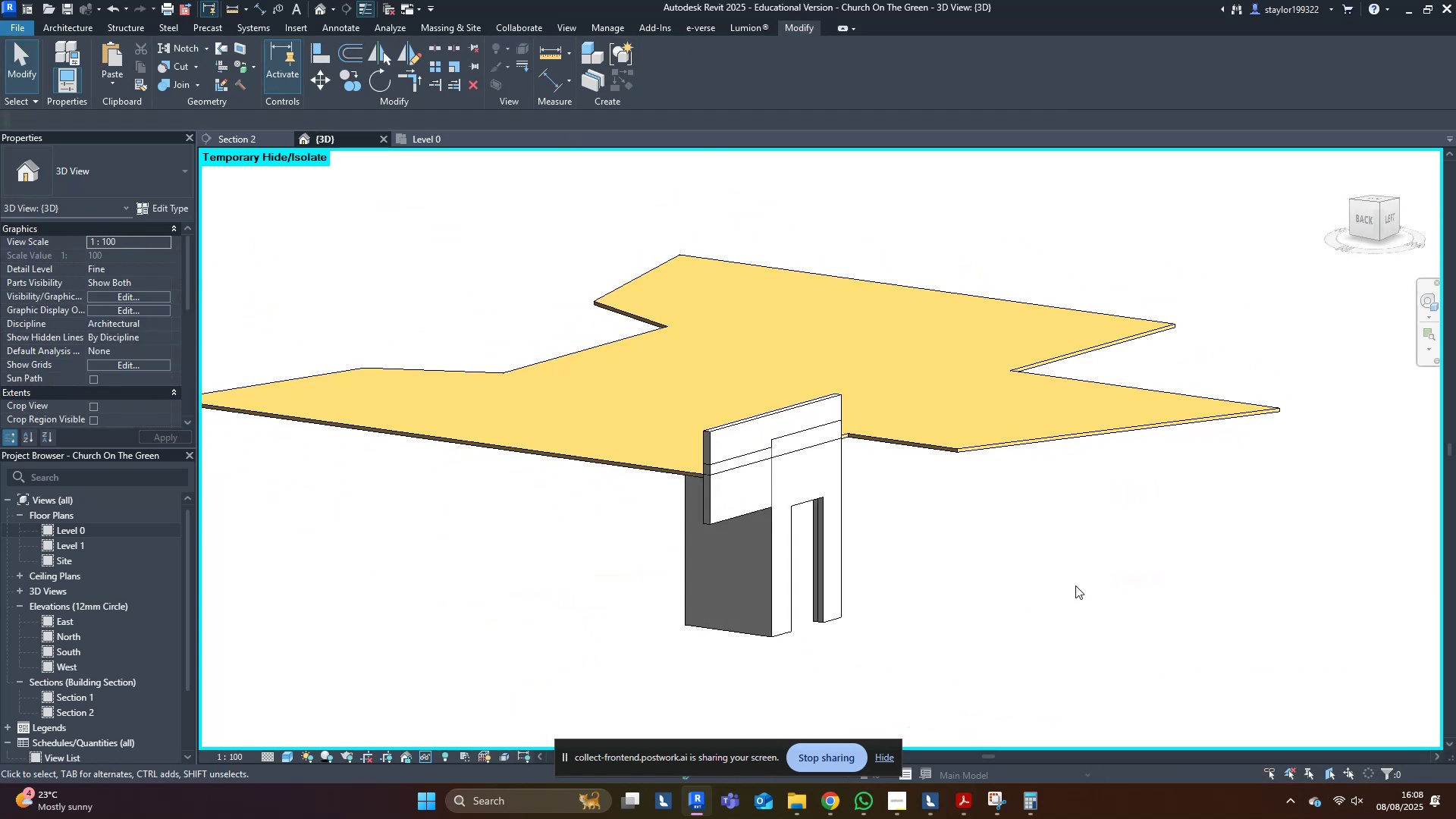 
type(hr)
 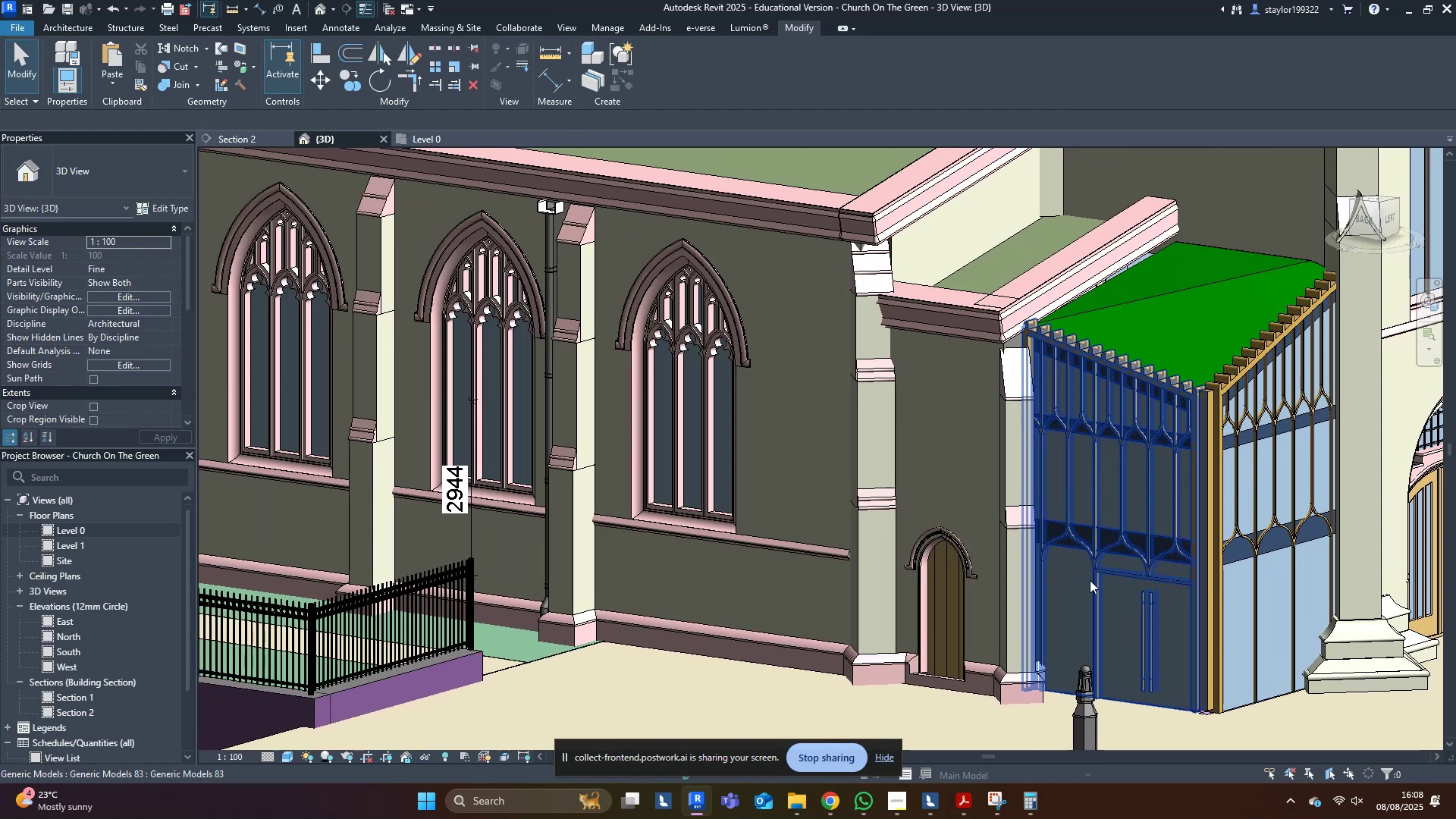 
left_click([1112, 599])
 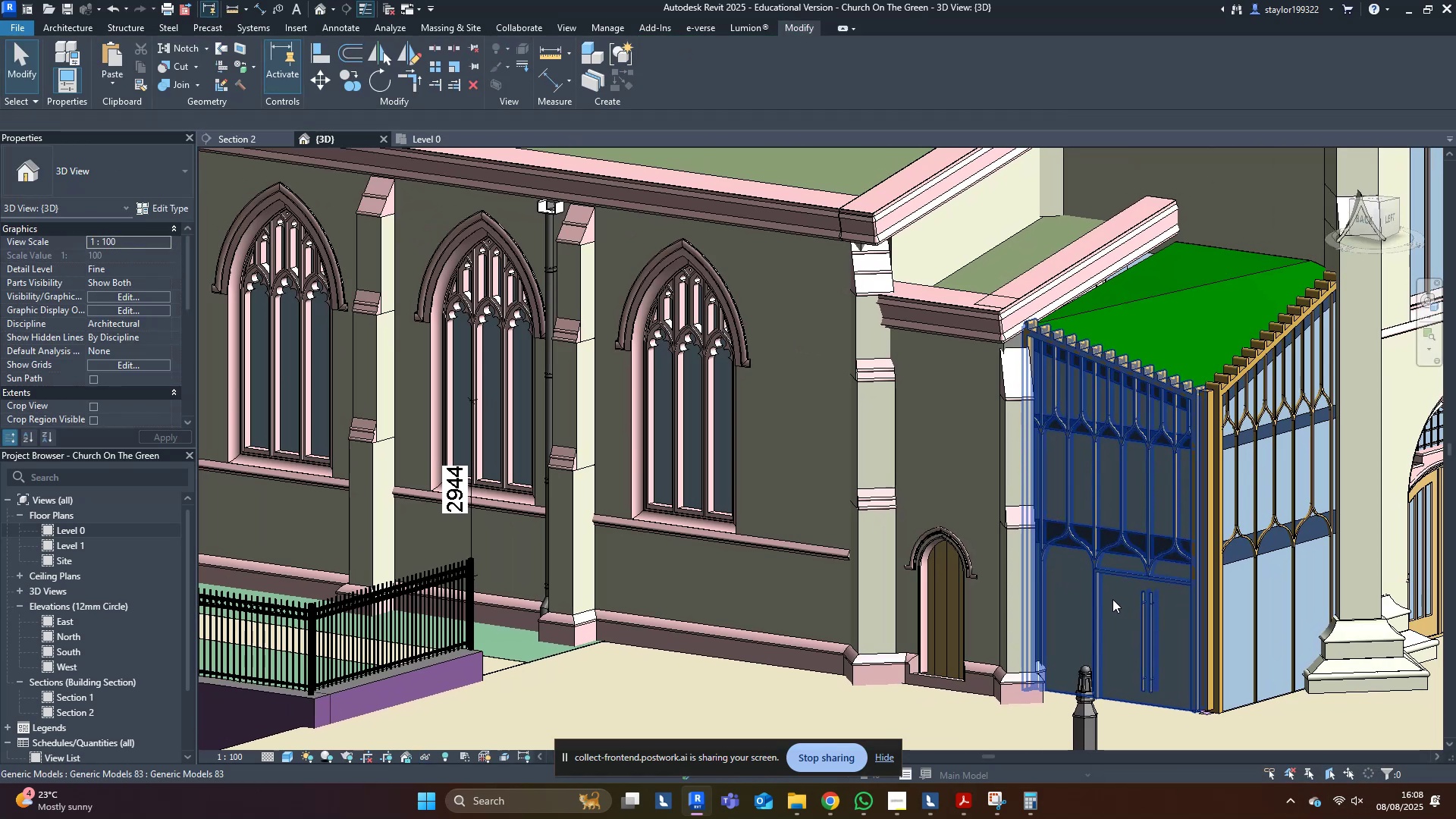 
hold_key(key=ControlLeft, duration=0.52)
double_click([1238, 595])
 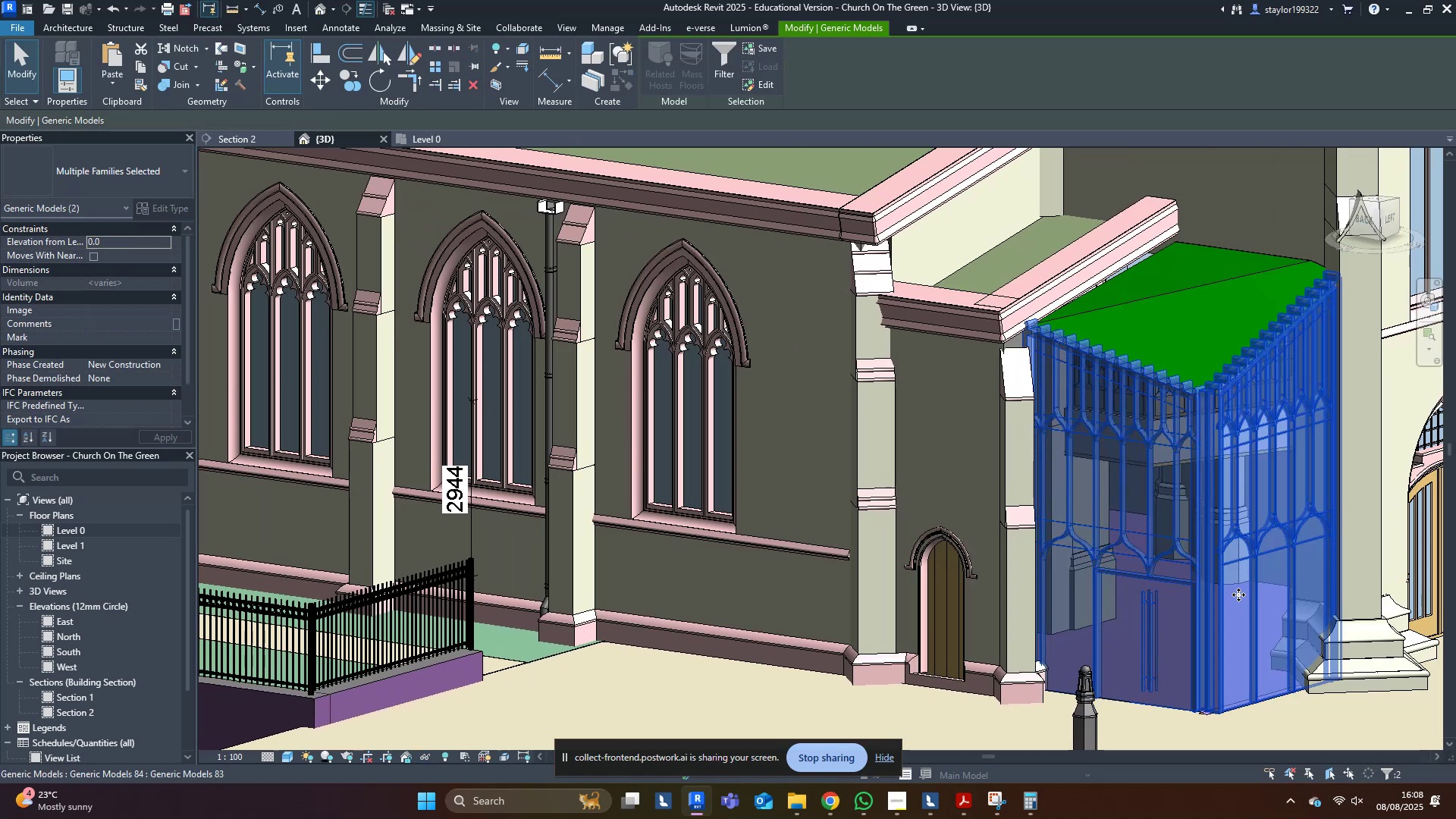 
type(hh)
 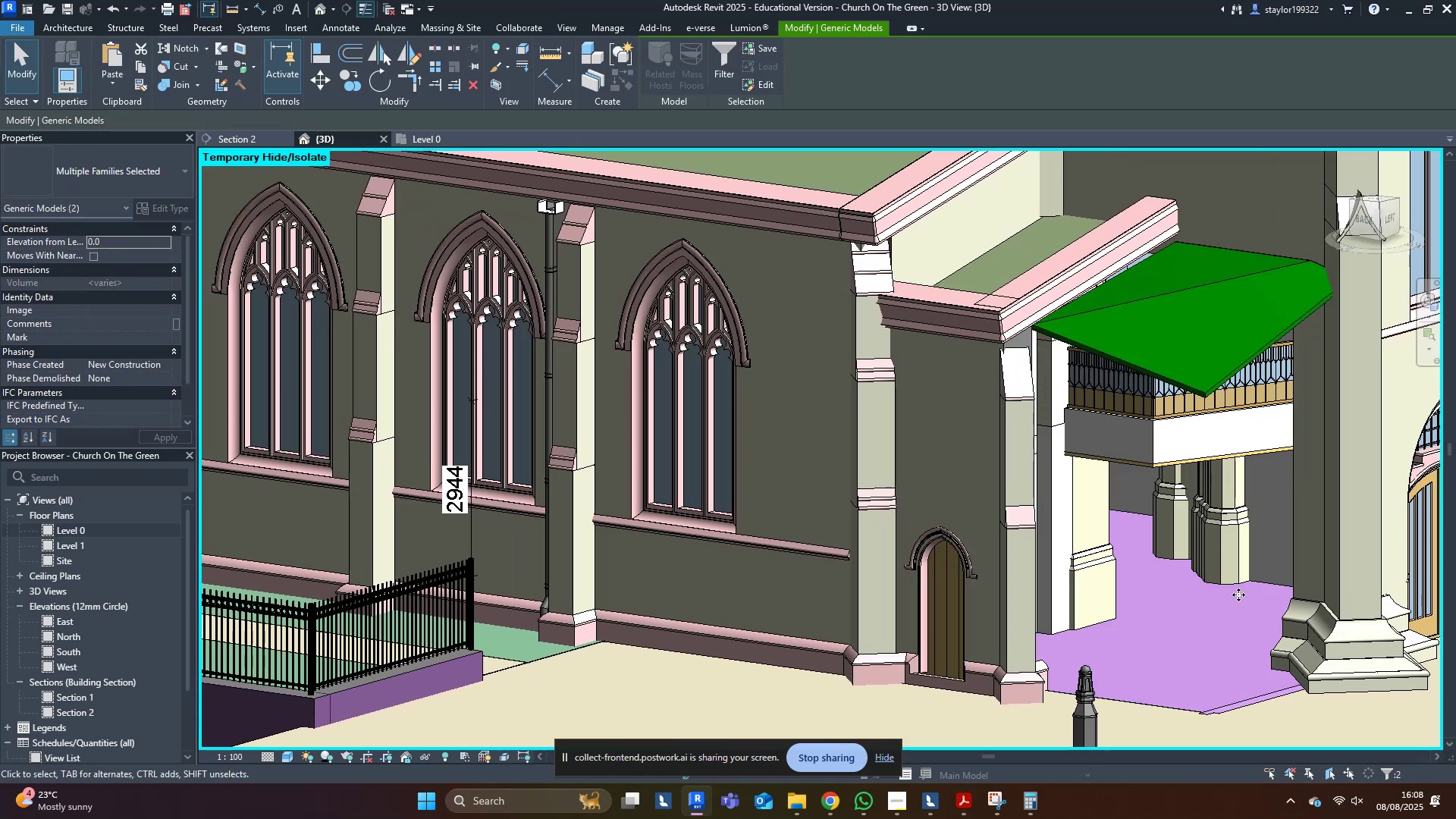 
hold_key(key=ShiftLeft, duration=0.47)
 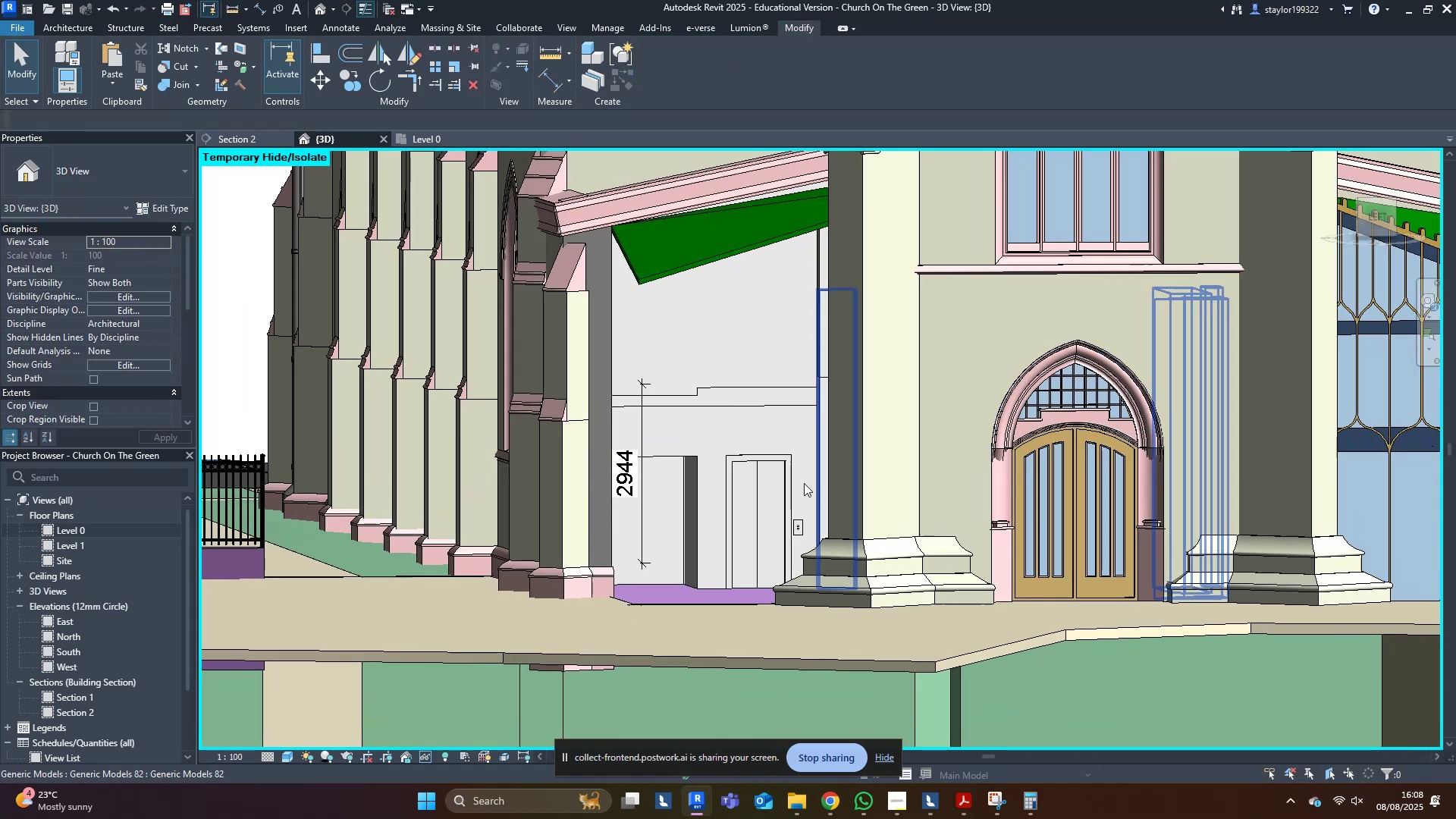 
scroll: coordinate [722, 407], scroll_direction: up, amount: 3.0
 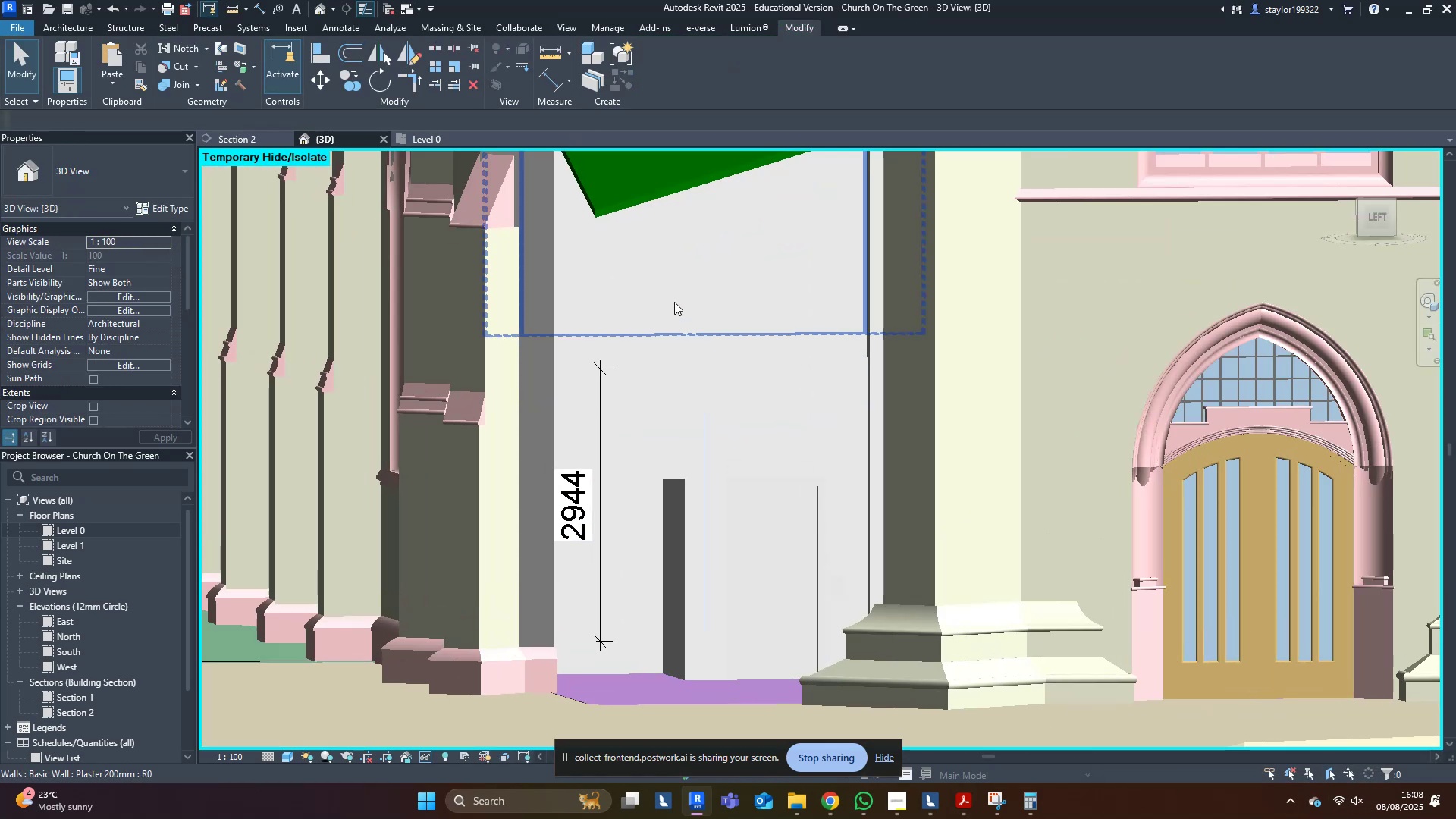 
left_click([674, 302])
 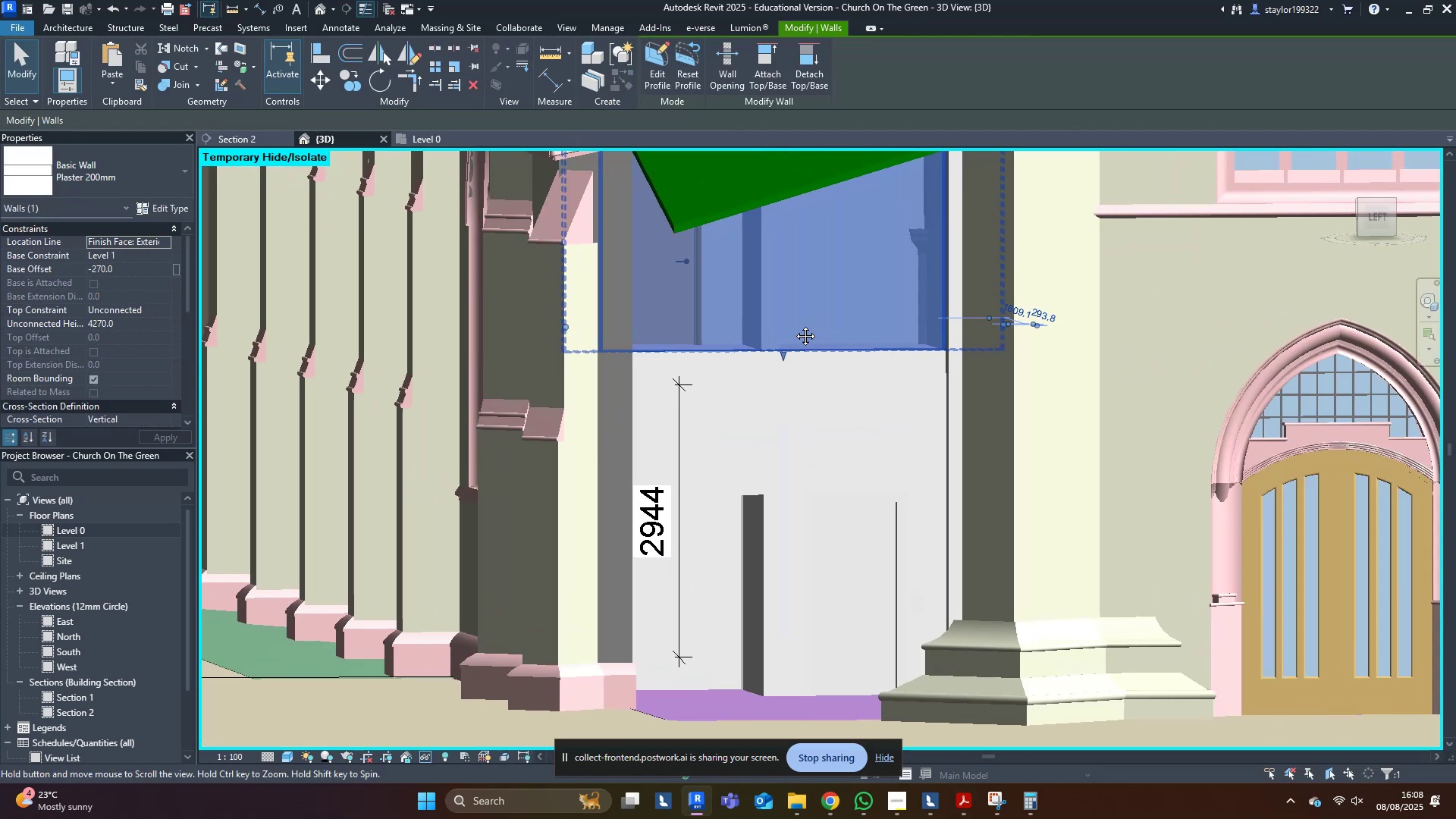 
hold_key(key=ShiftLeft, duration=0.65)
 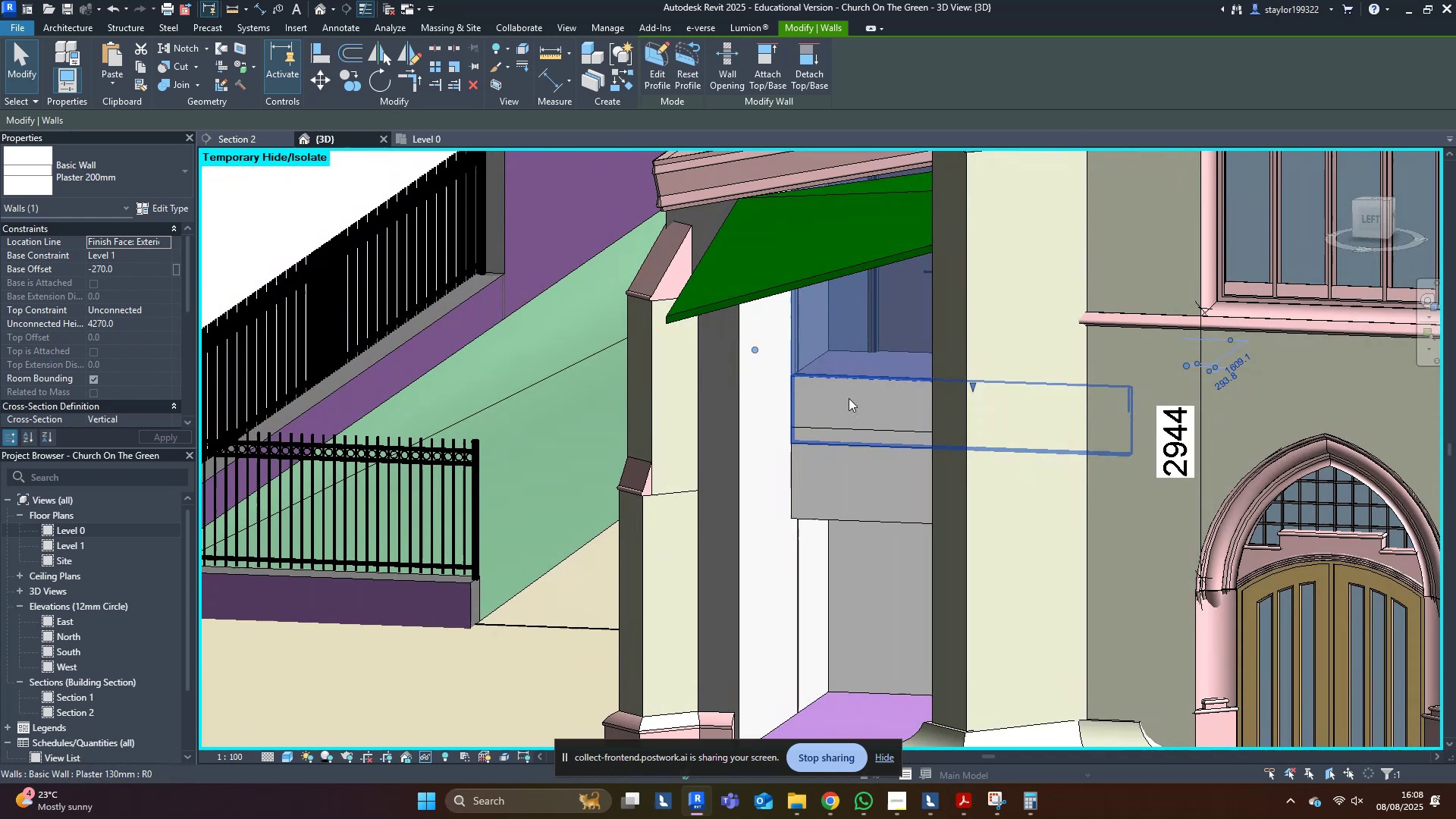 
left_click([848, 397])
 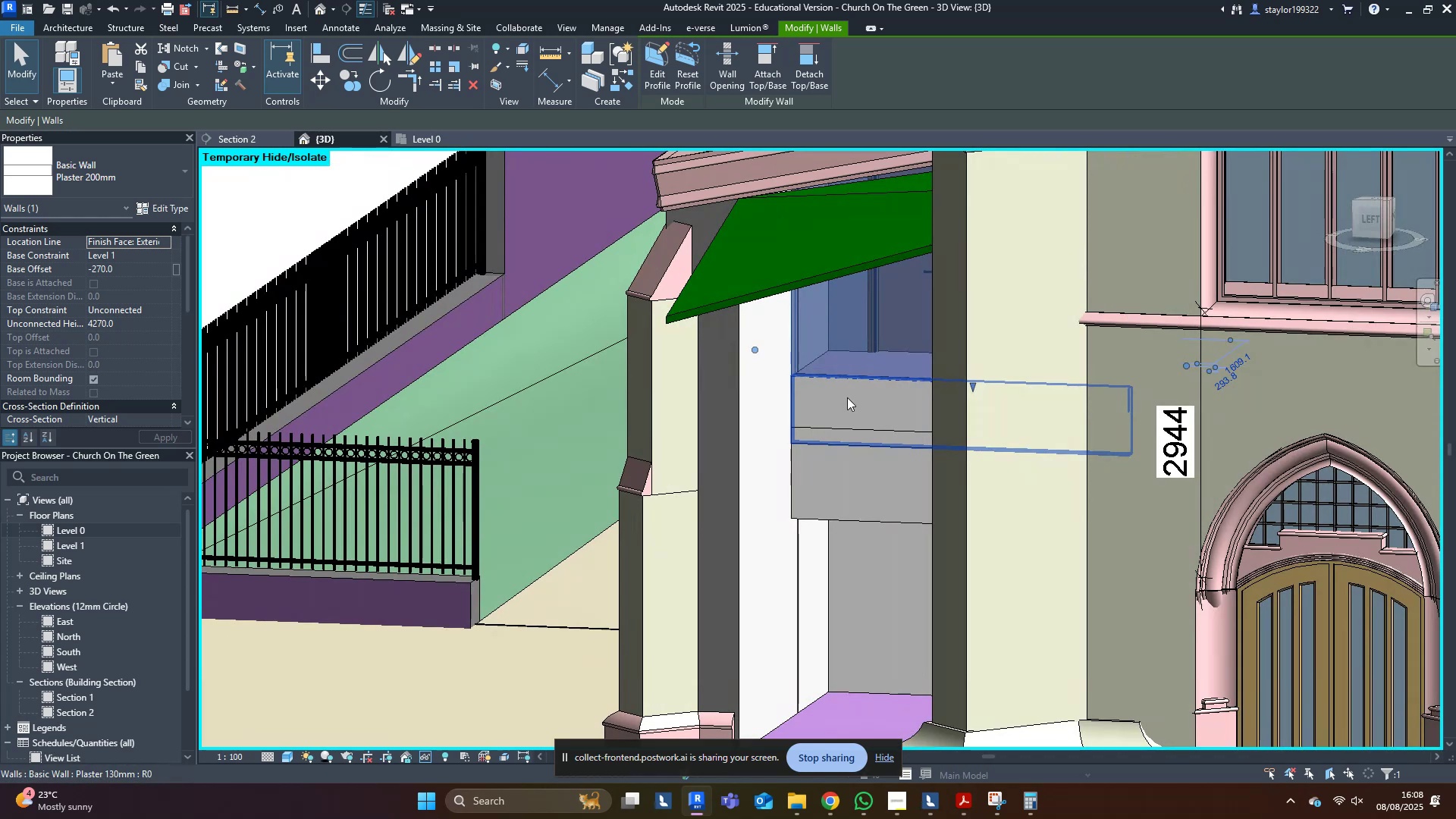 
hold_key(key=ShiftLeft, duration=0.32)
 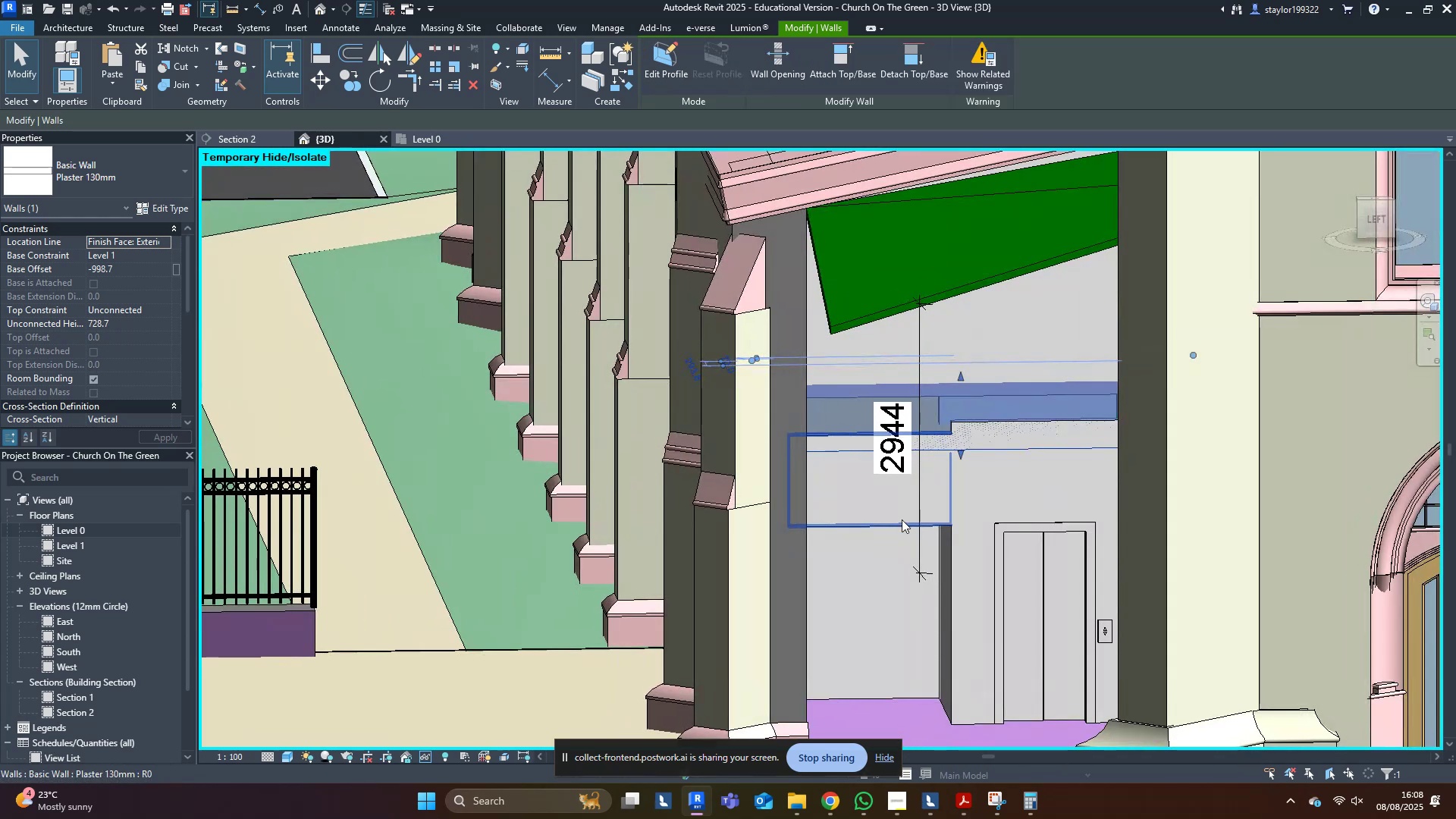 
key(Delete)
 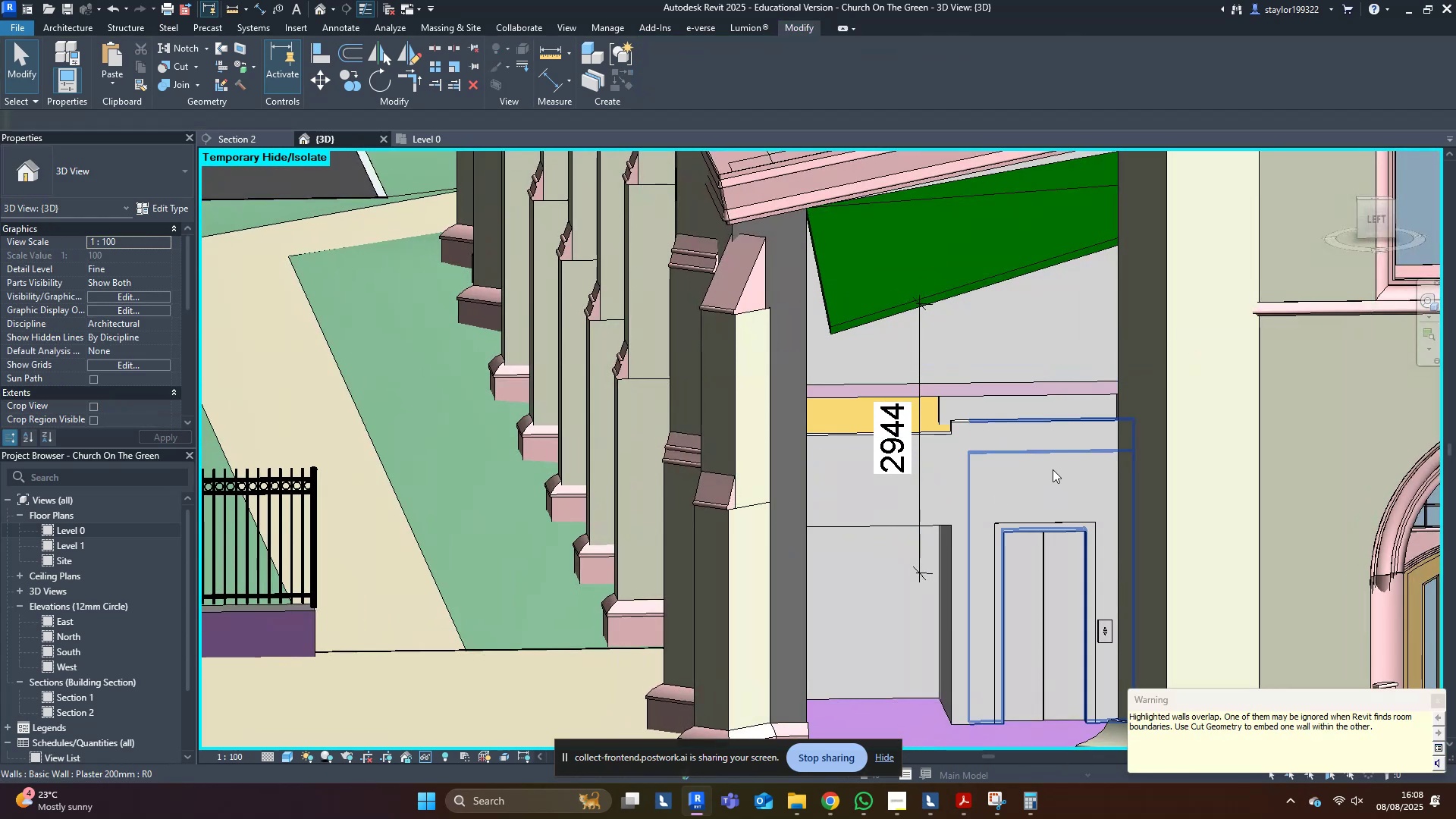 
left_click([1053, 469])
 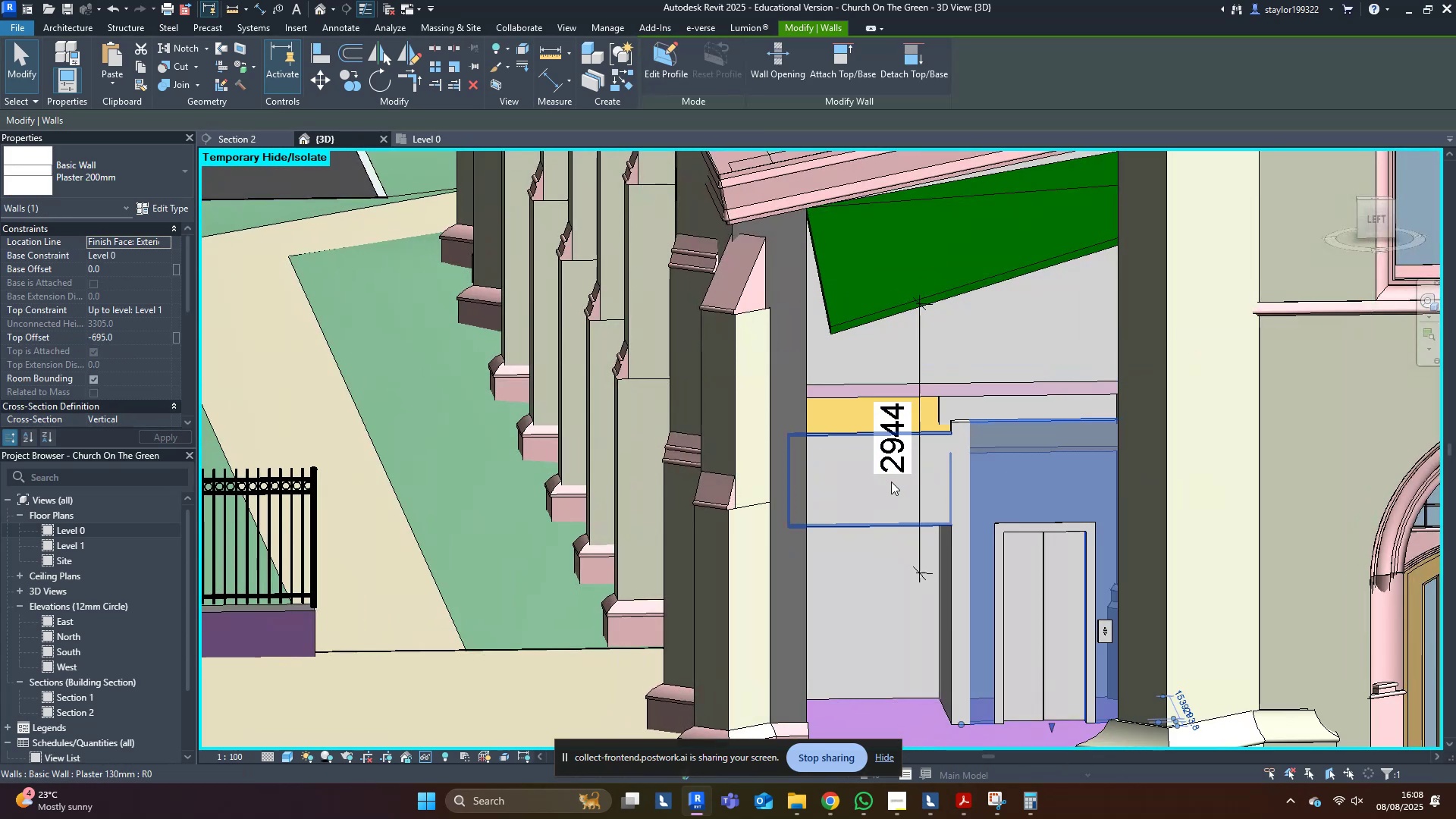 
left_click([846, 491])
 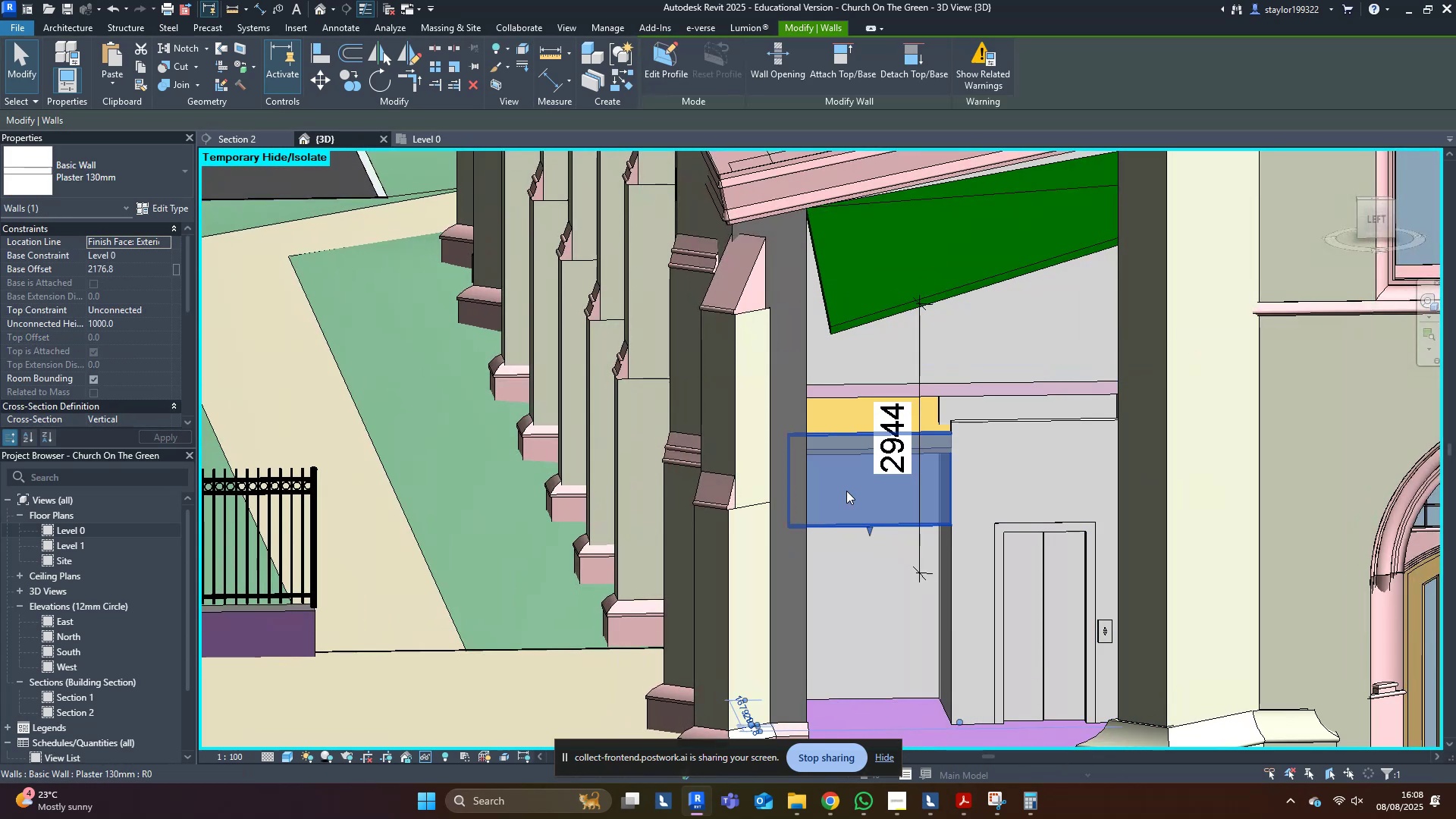 
key(Delete)
 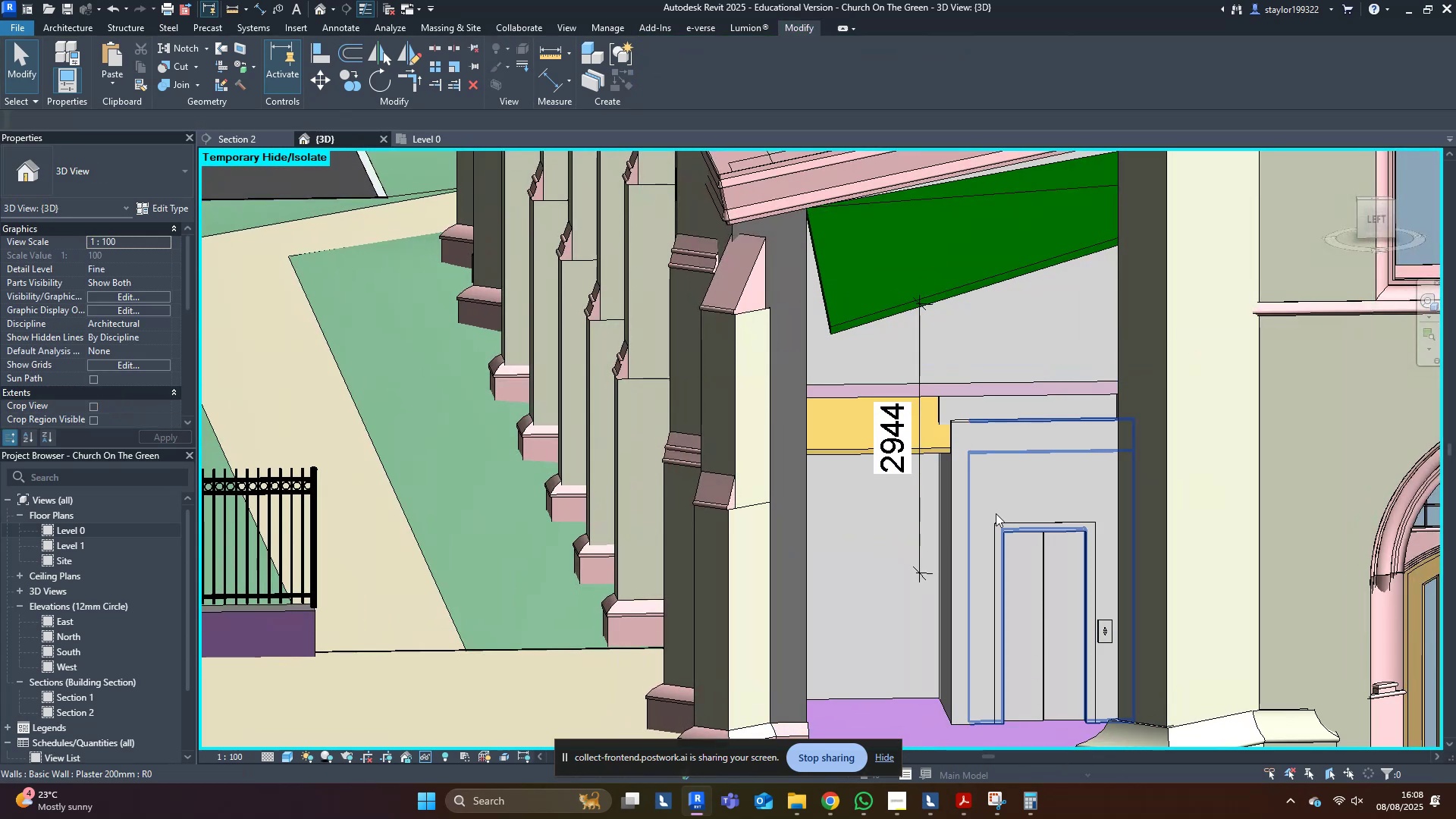 
key(Control+ControlLeft)
 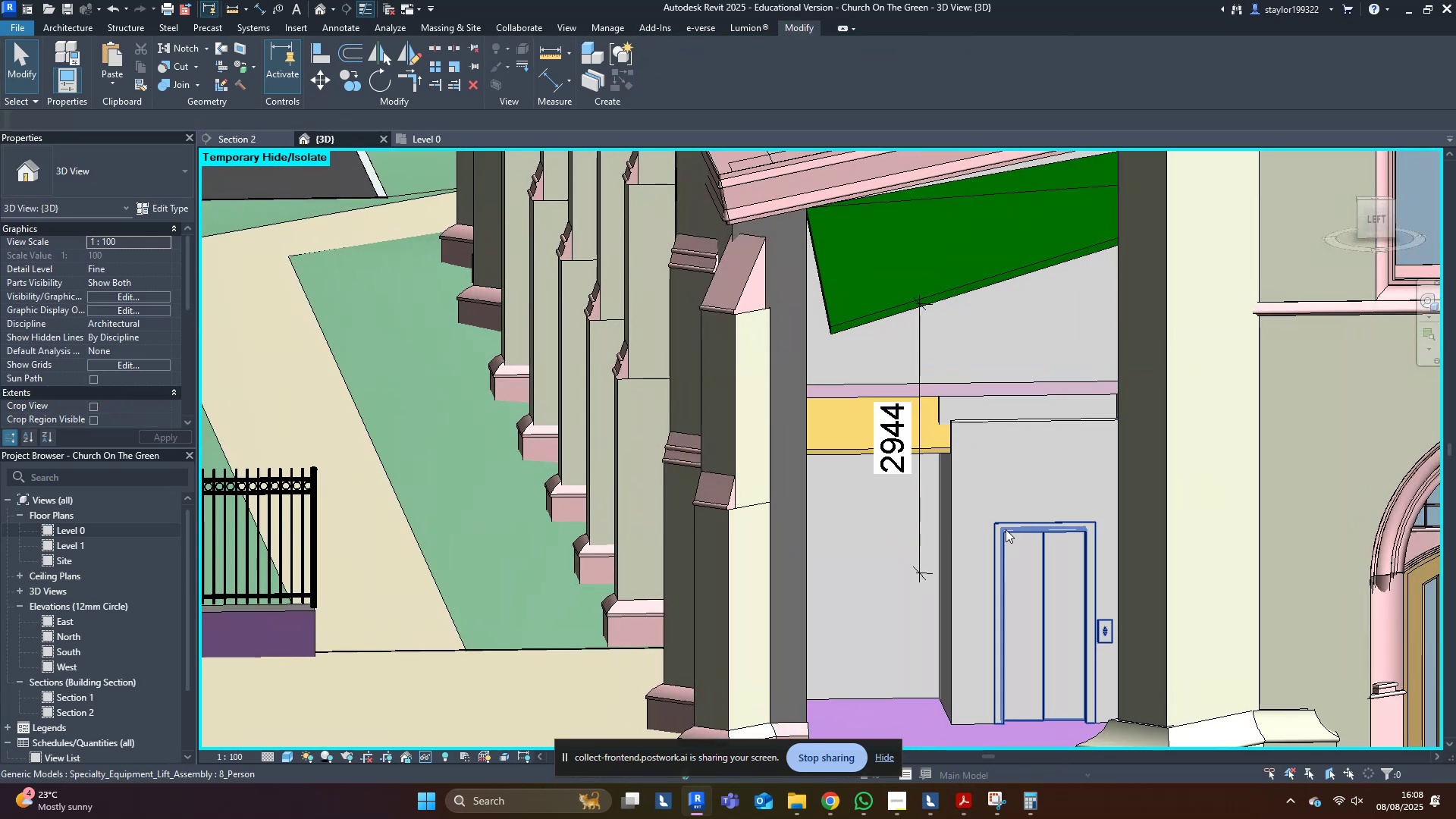 
key(Control+Z)
 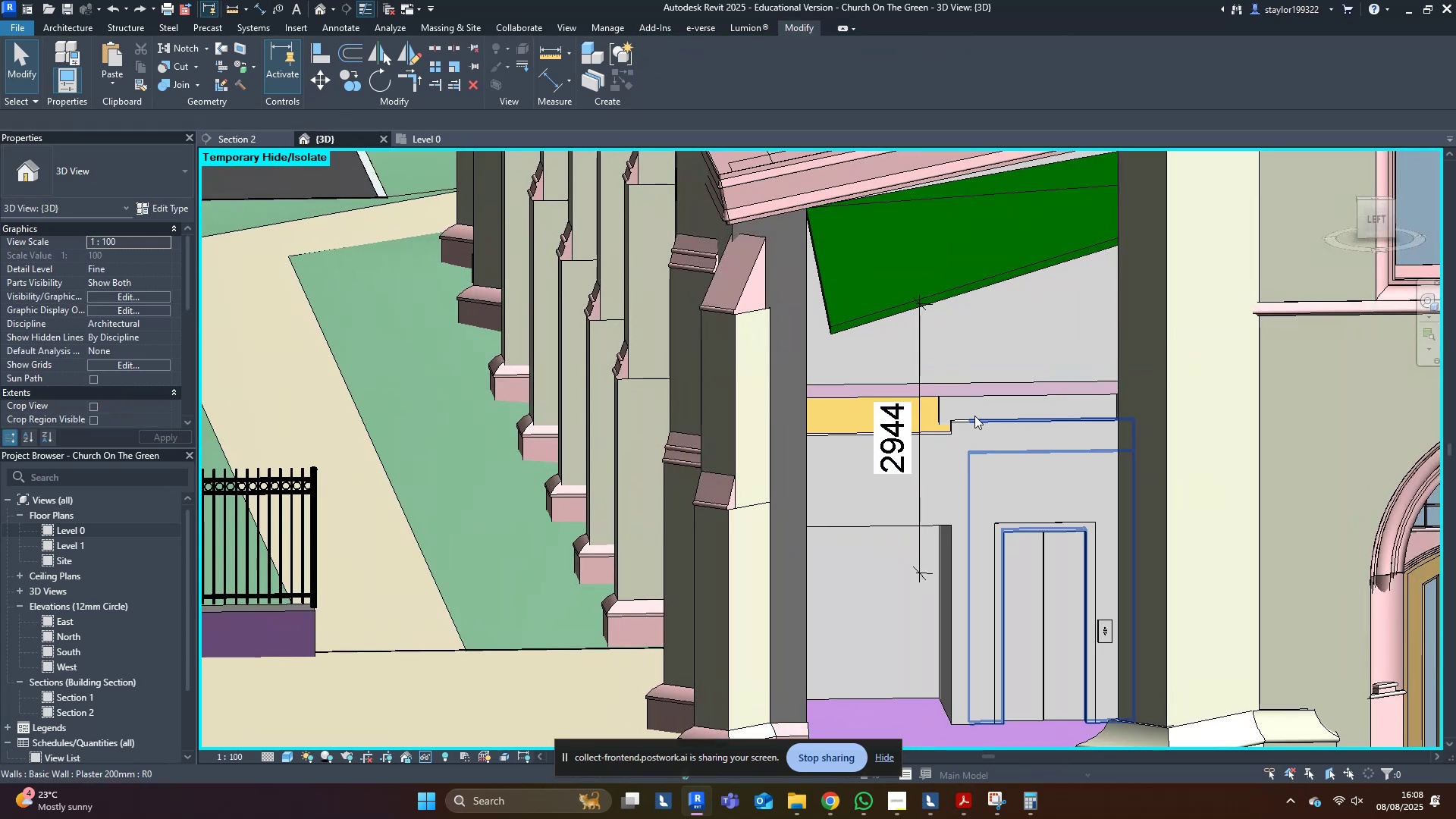 
left_click([988, 357])
 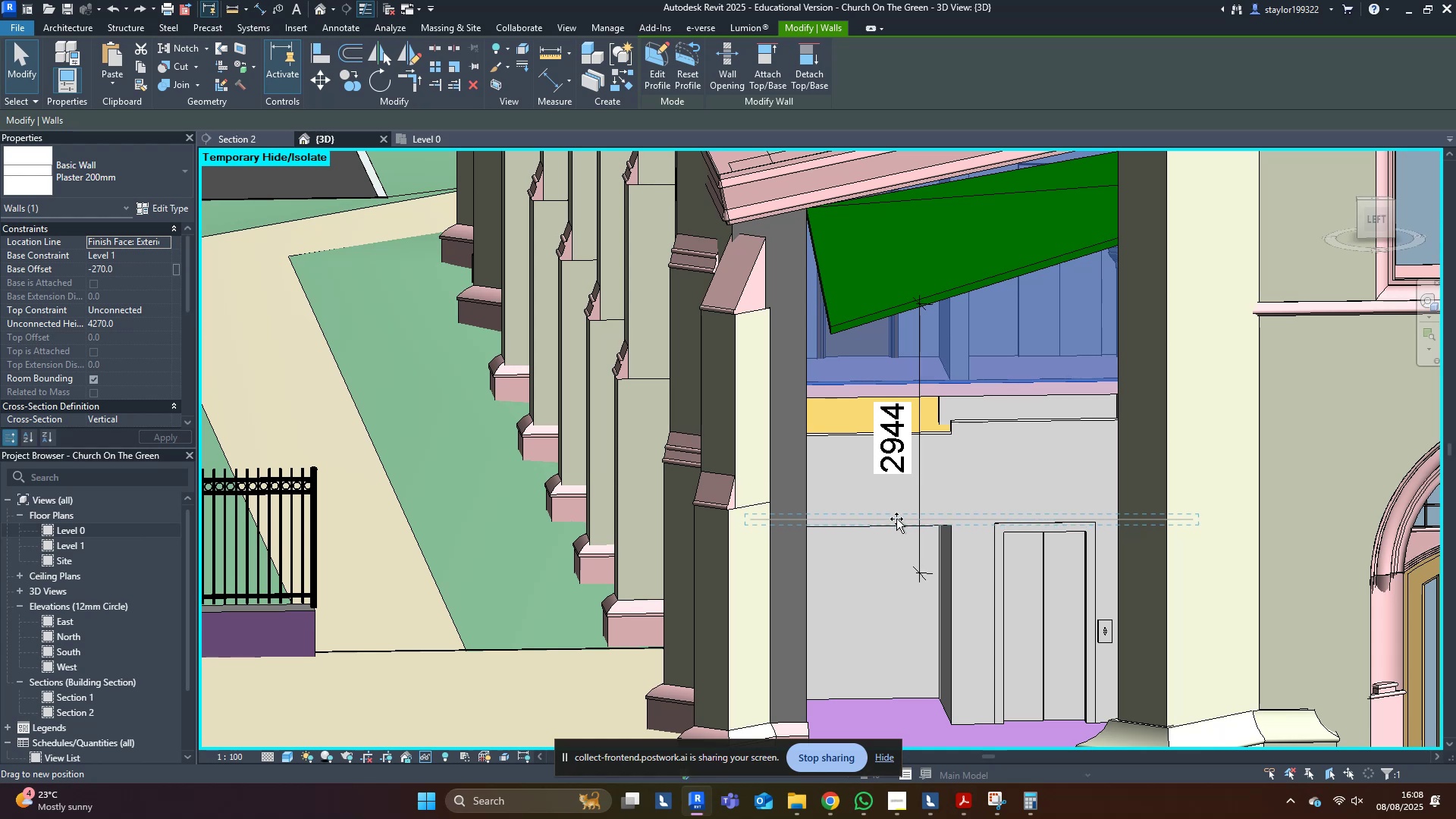 
wait(6.45)
 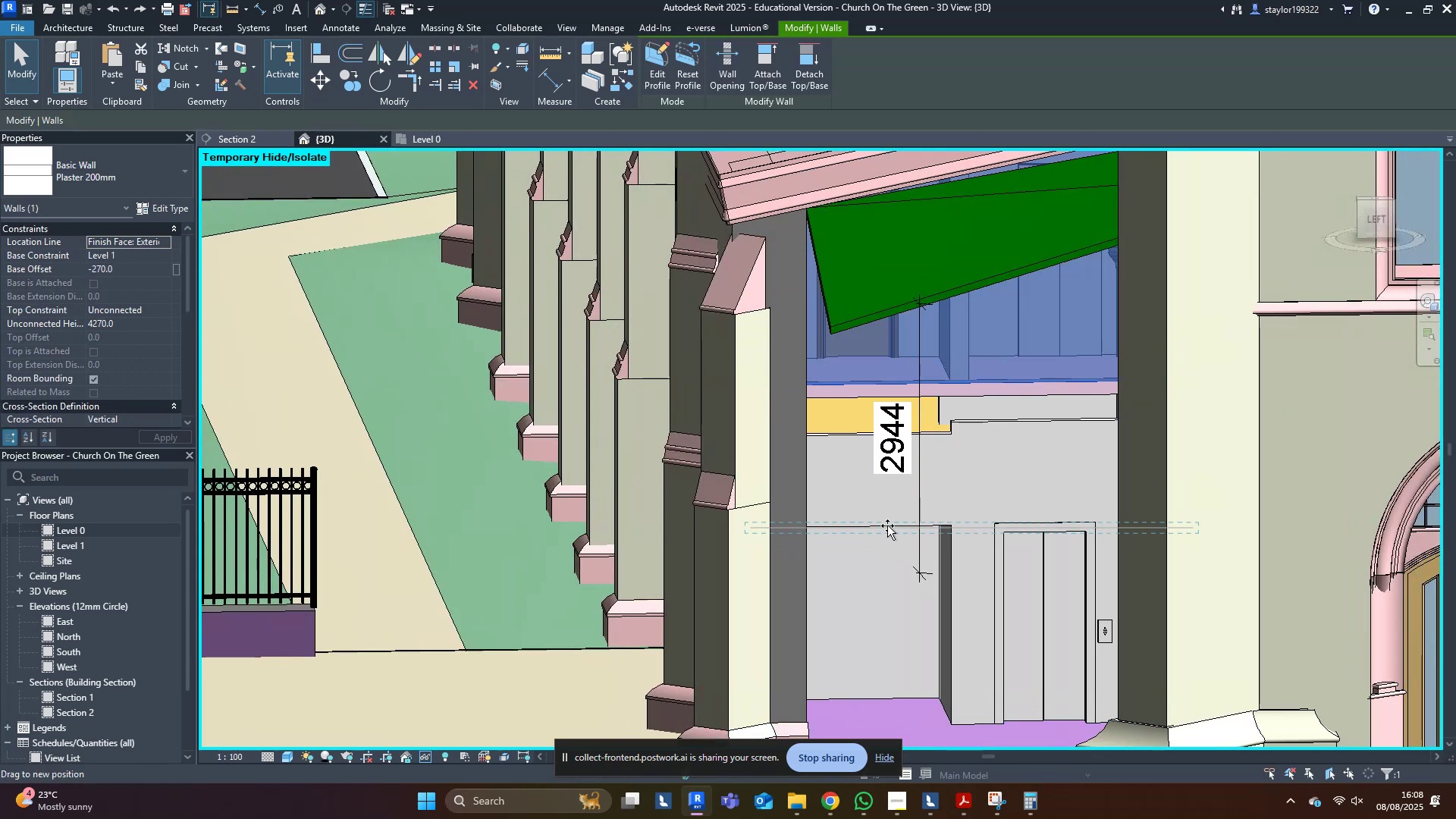 
hold_key(key=ShiftLeft, duration=1.06)
 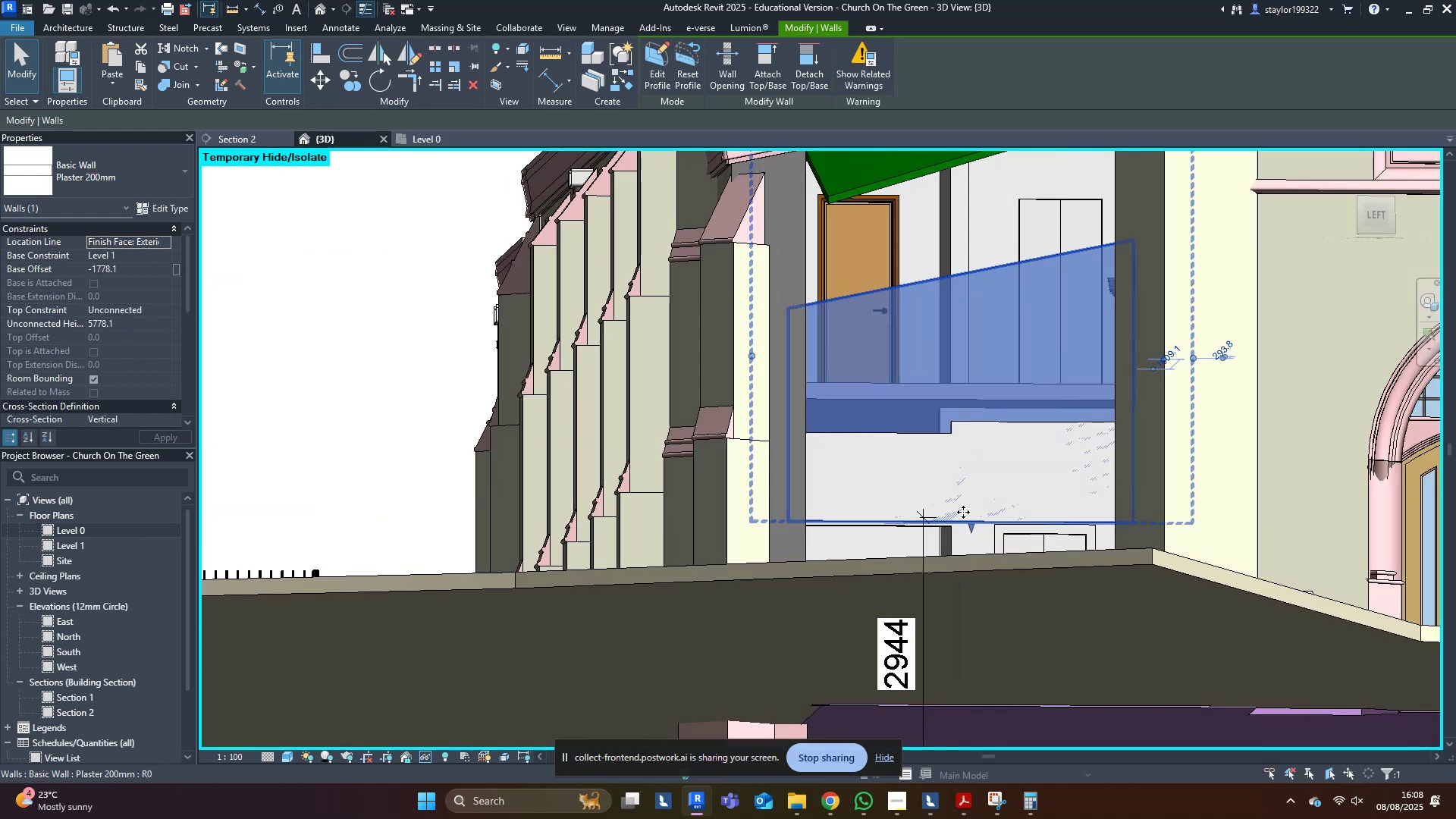 
scroll: coordinate [946, 529], scroll_direction: up, amount: 3.0
 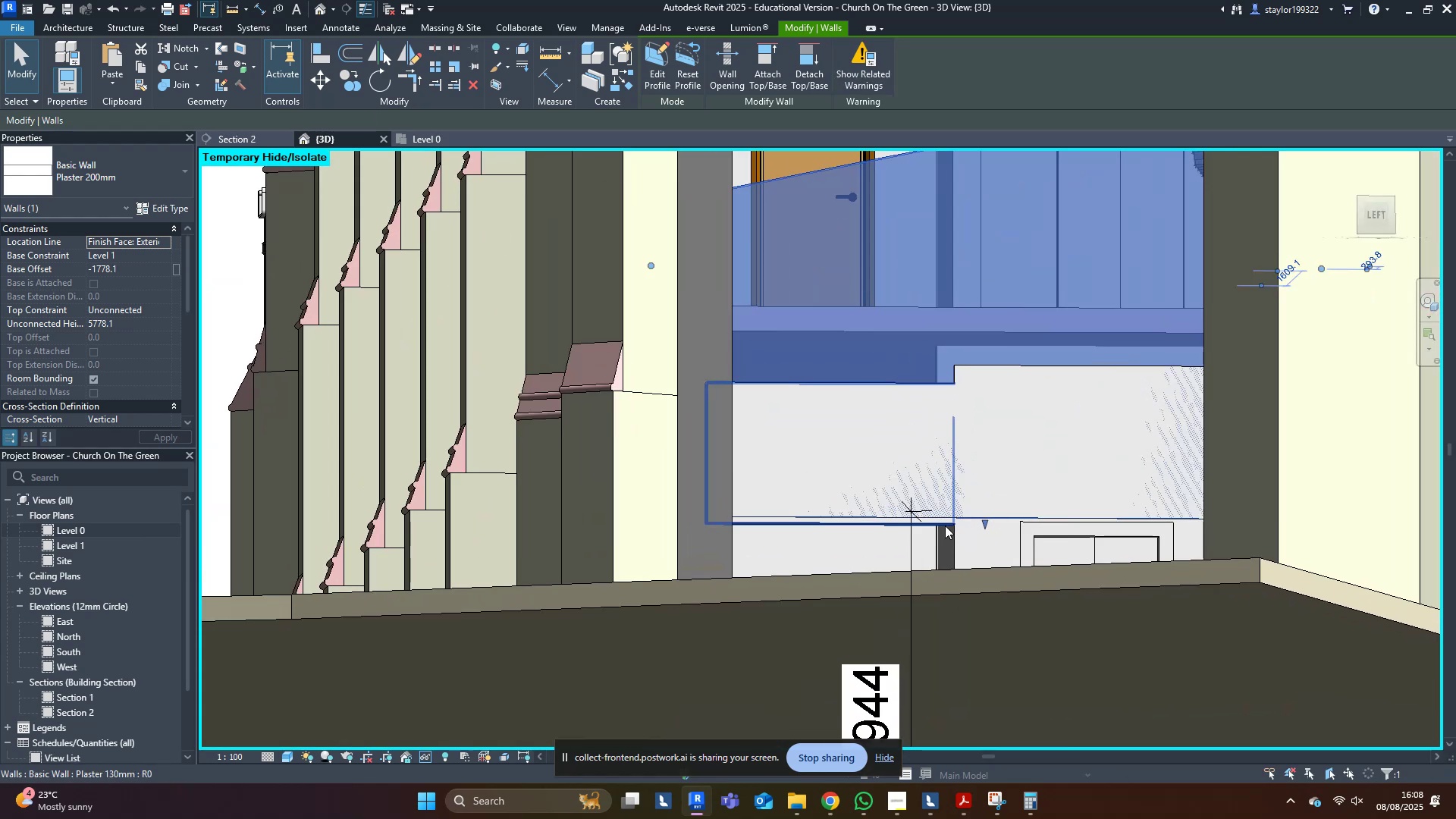 
key(Control+Z)
 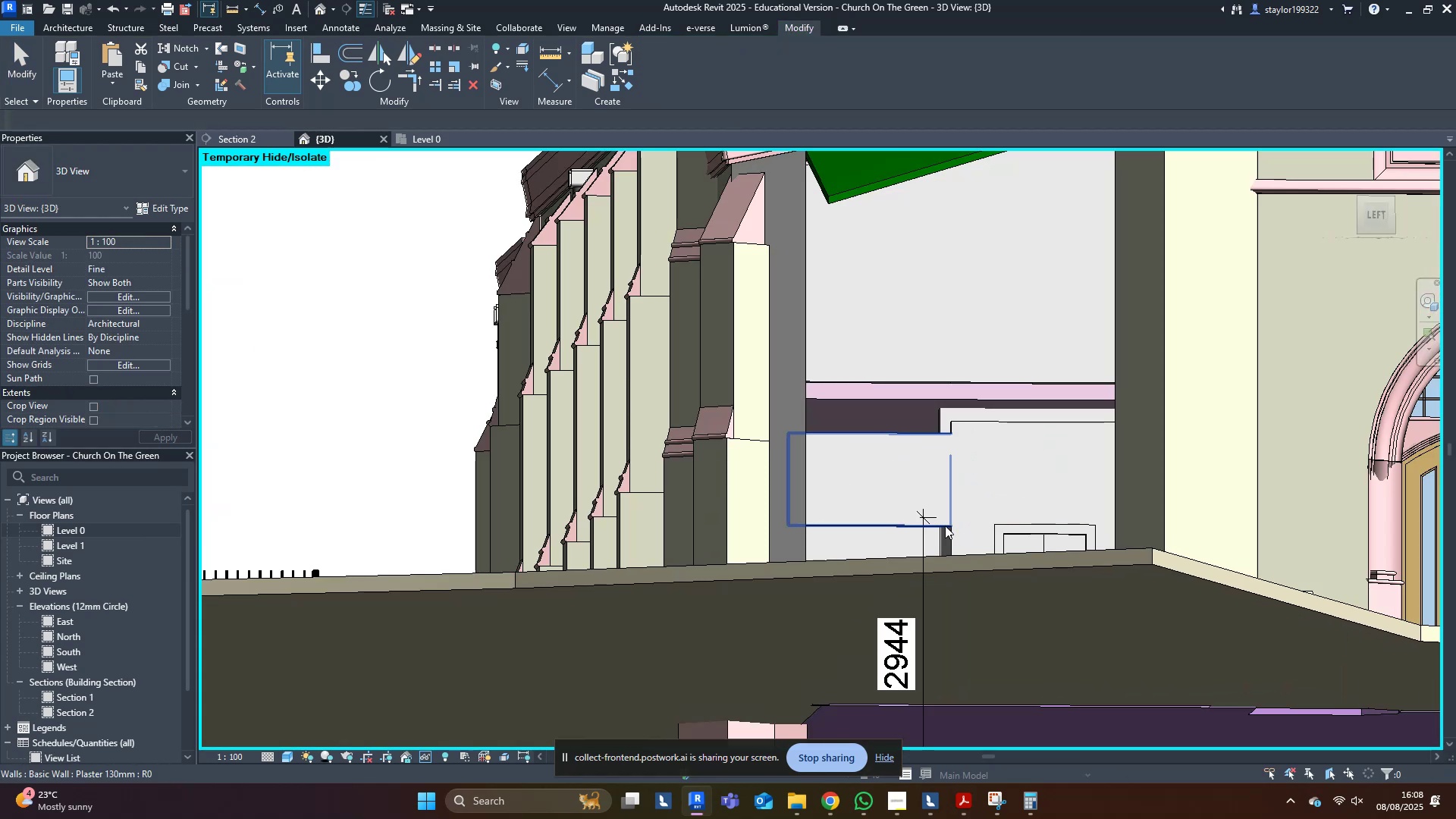 
scroll: coordinate [945, 526], scroll_direction: down, amount: 1.0
 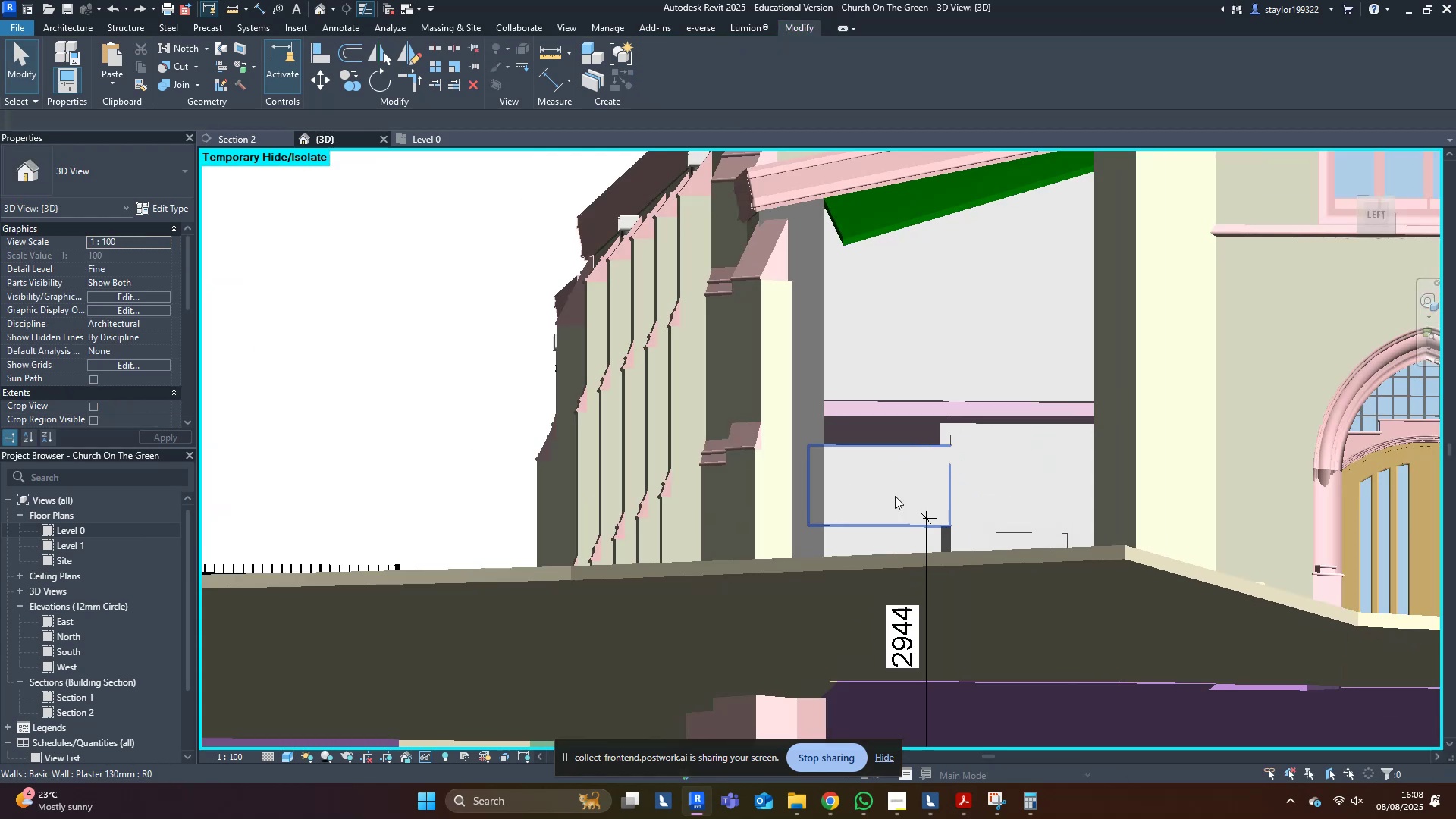 
left_click([866, 477])
 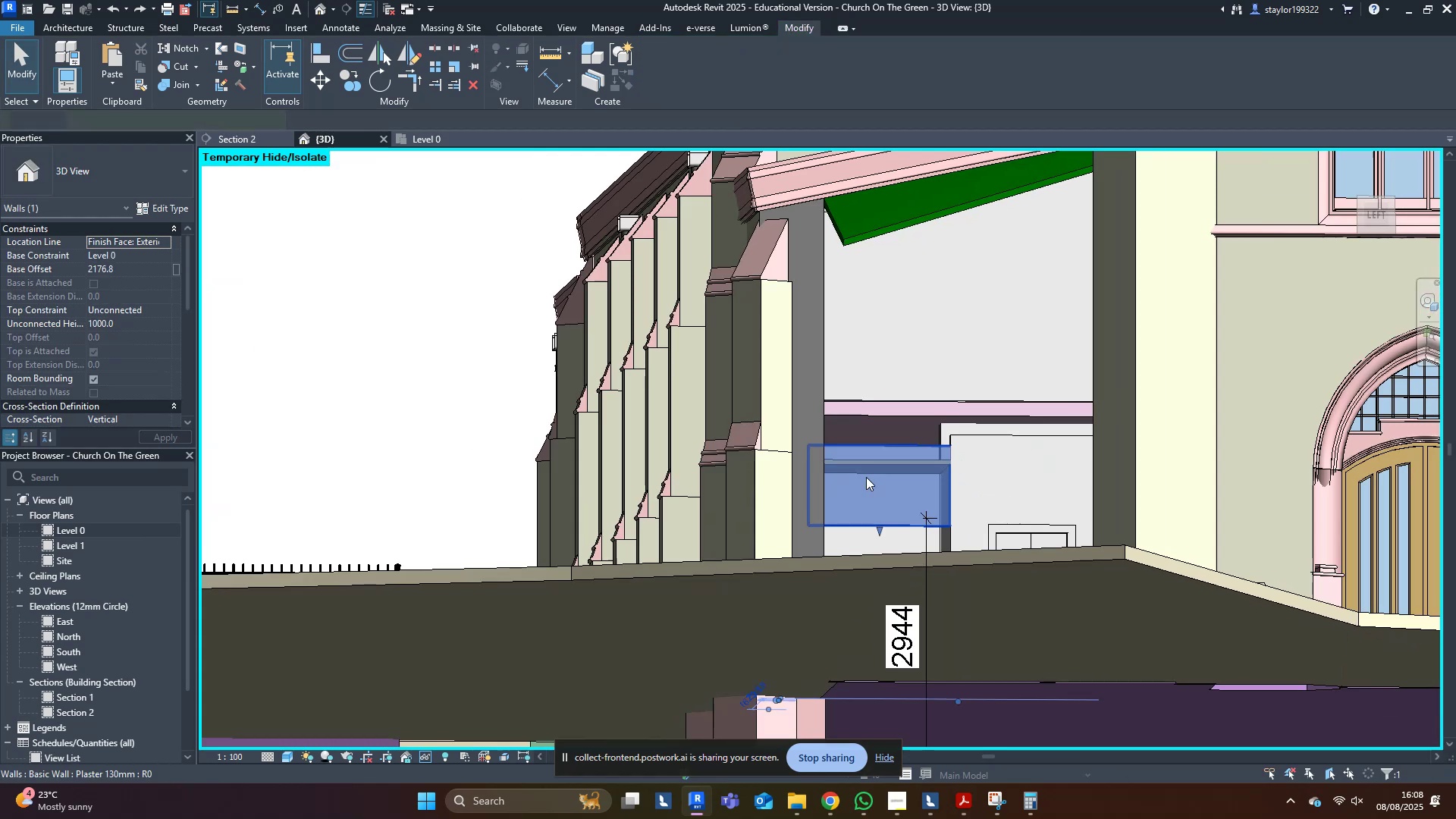 
hold_key(key=ShiftLeft, duration=1.08)
 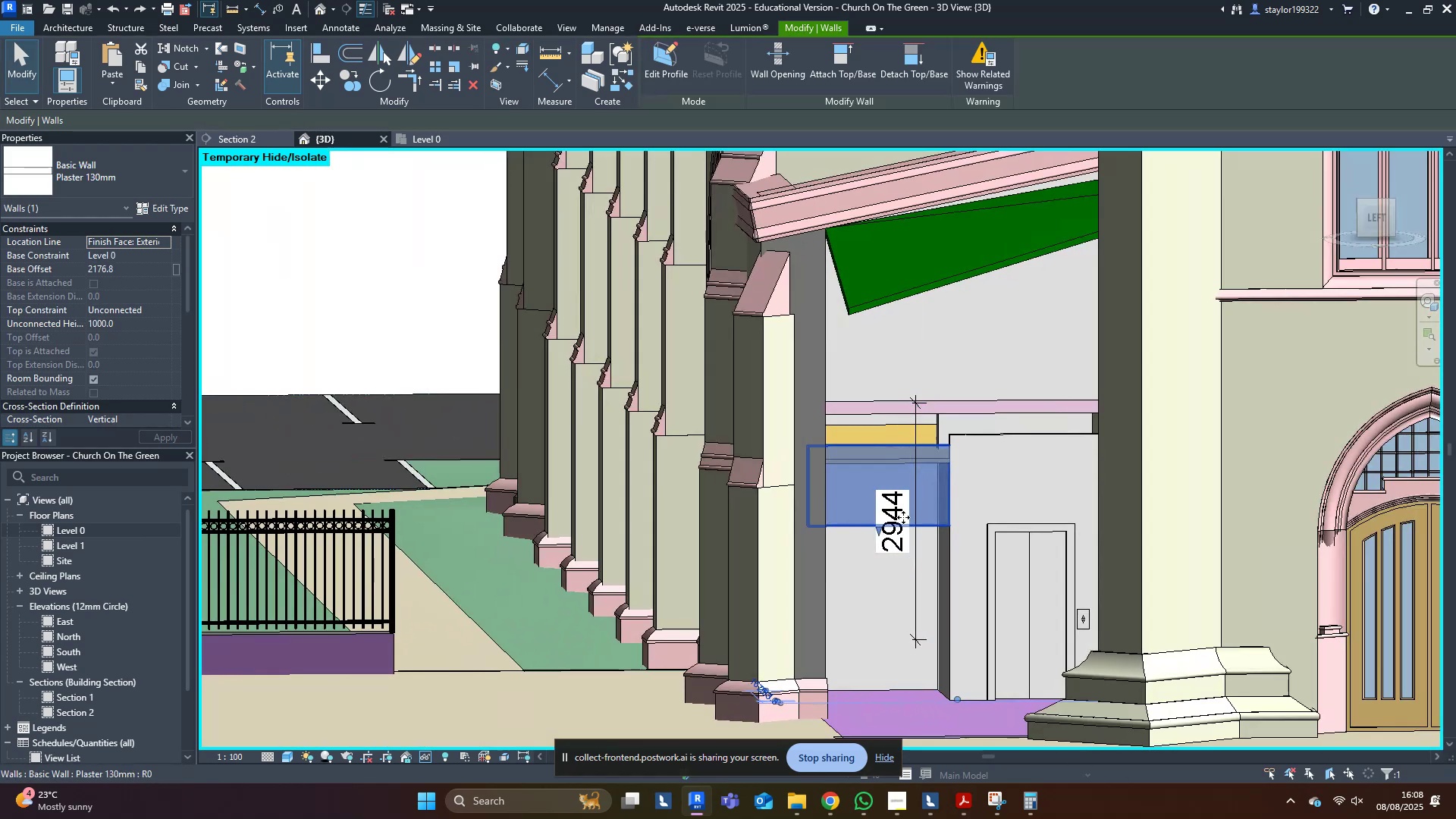 
scroll: coordinate [903, 516], scroll_direction: up, amount: 2.0
 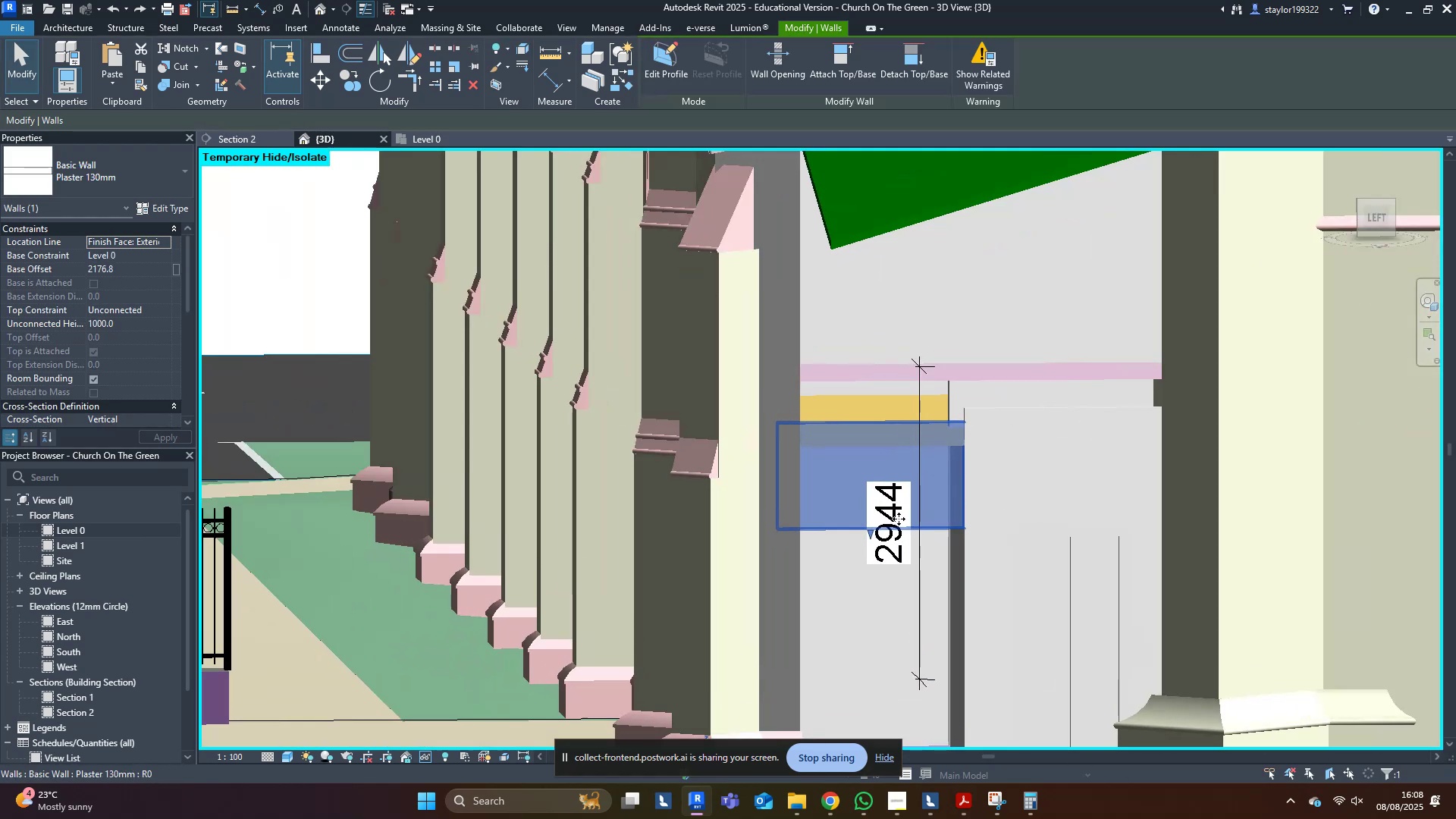 
type(al)
 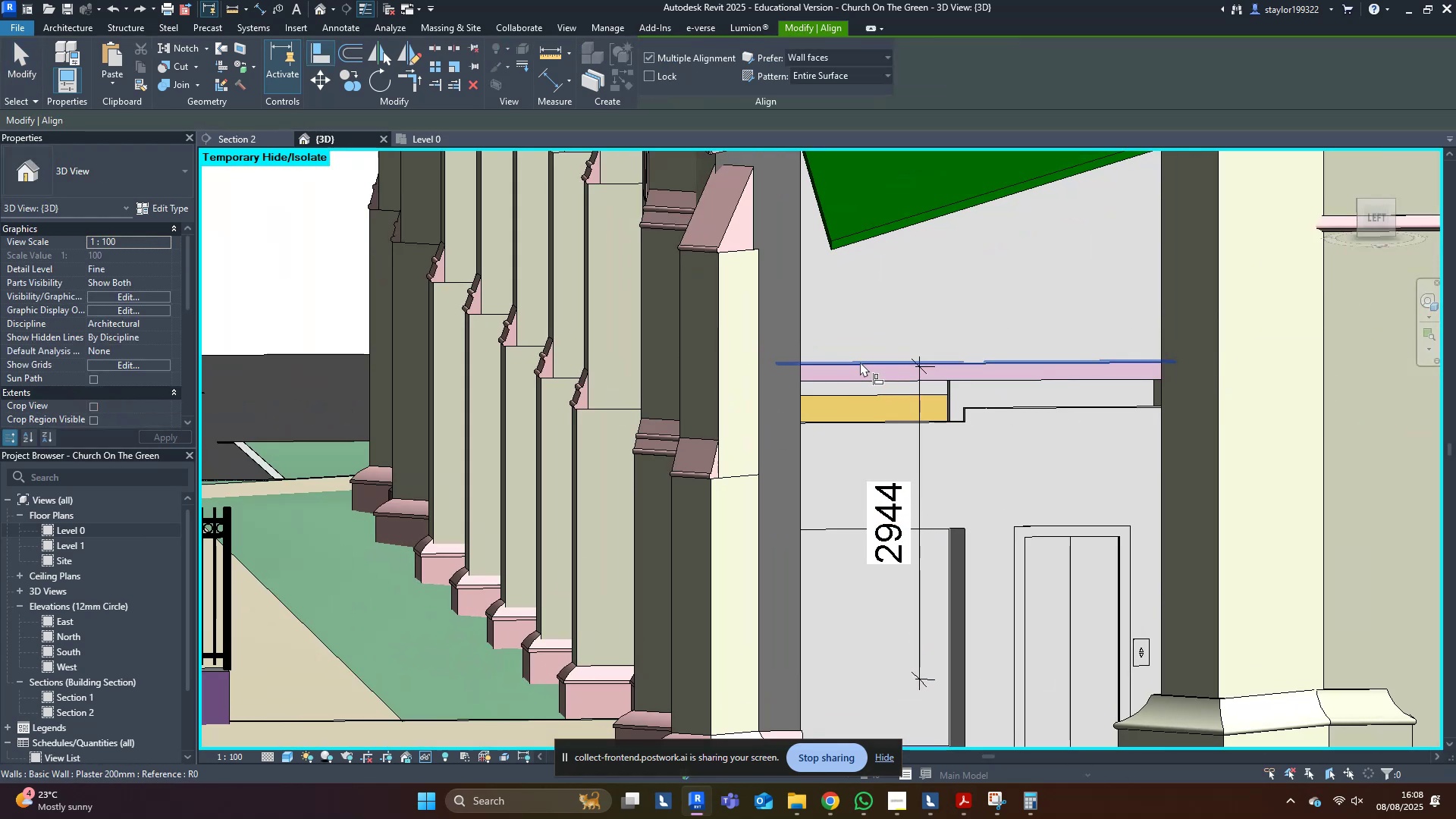 
left_click([860, 362])
 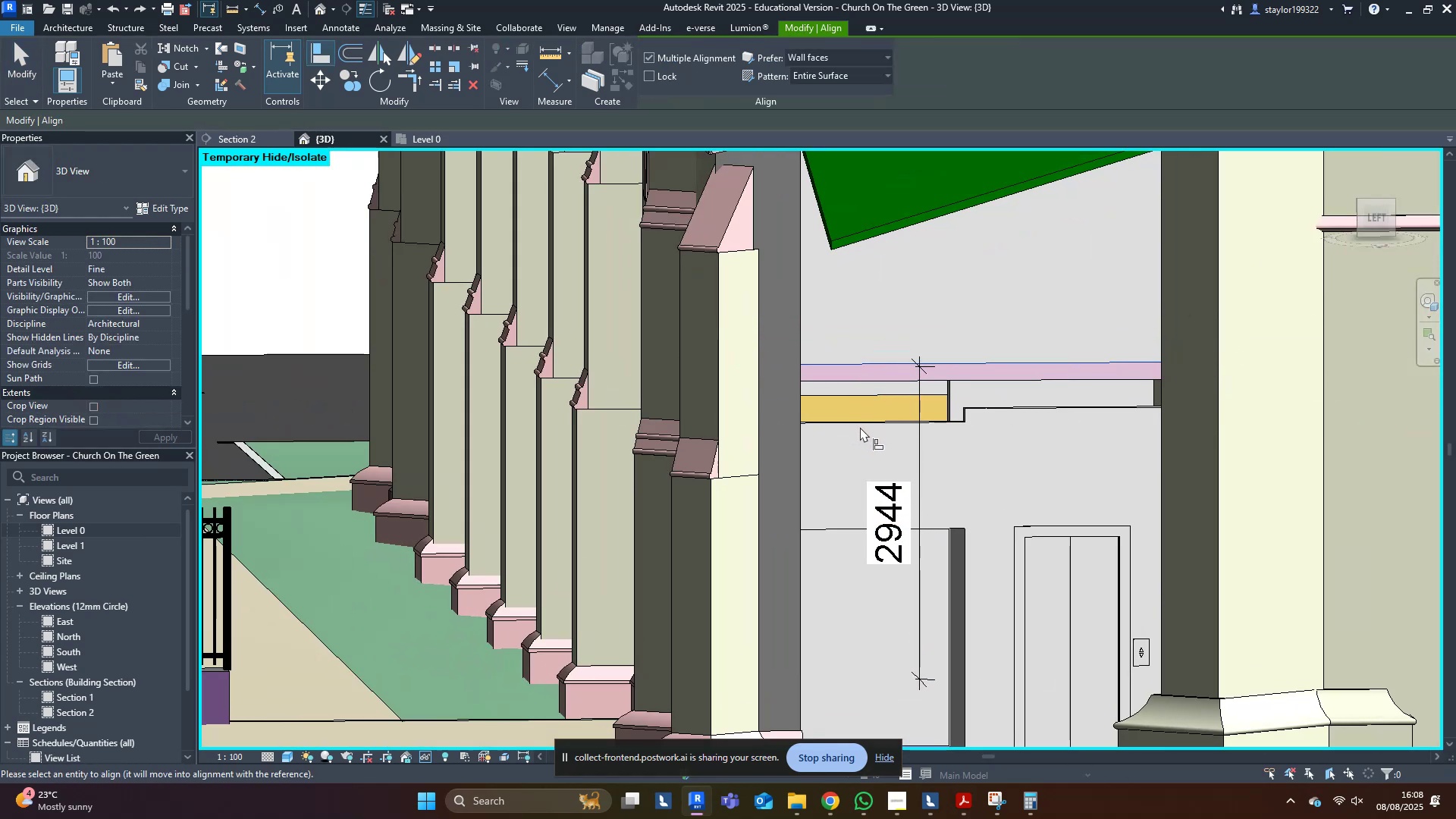 
hold_key(key=ShiftLeft, duration=0.87)
 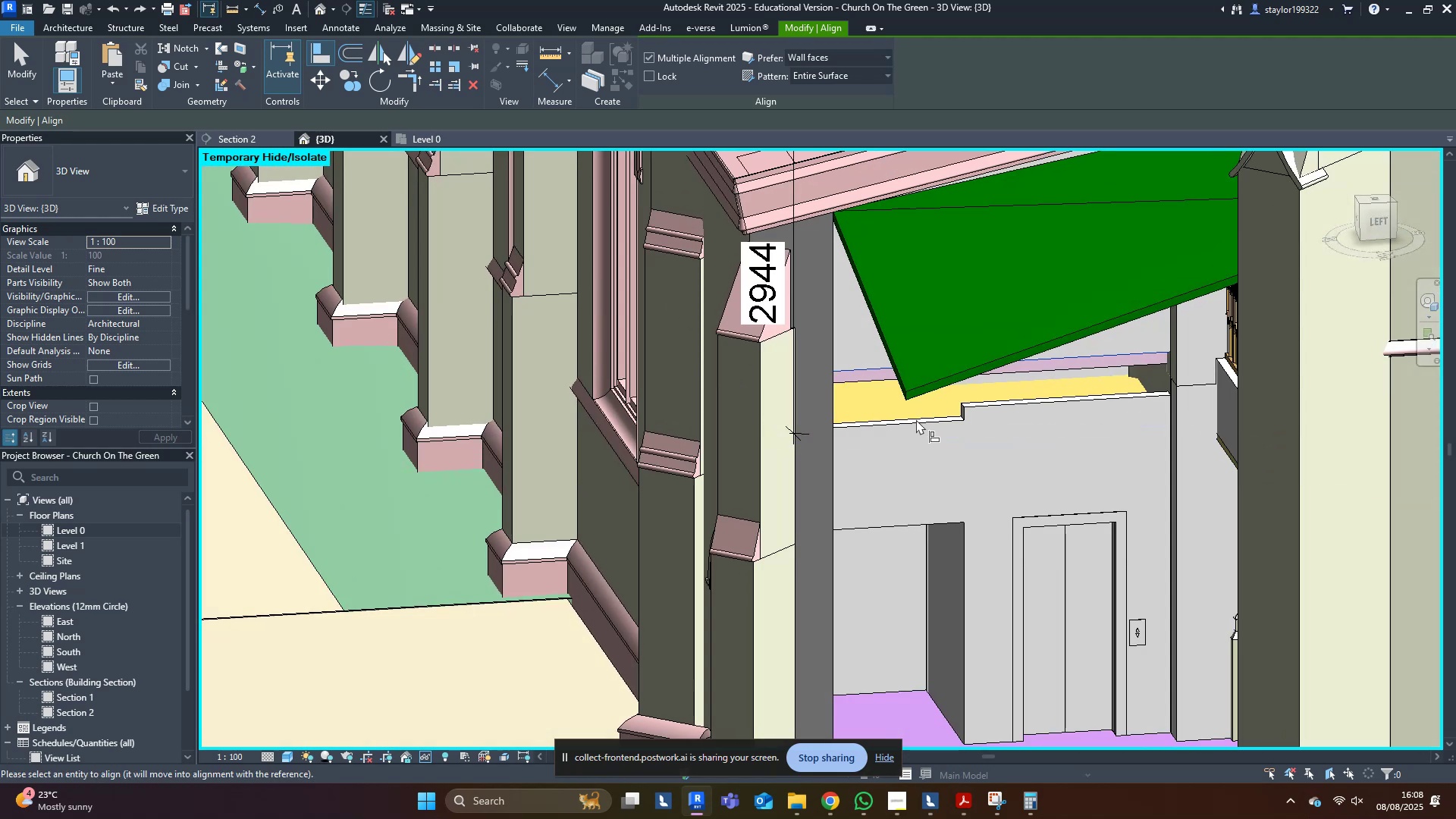 
key(Escape)
 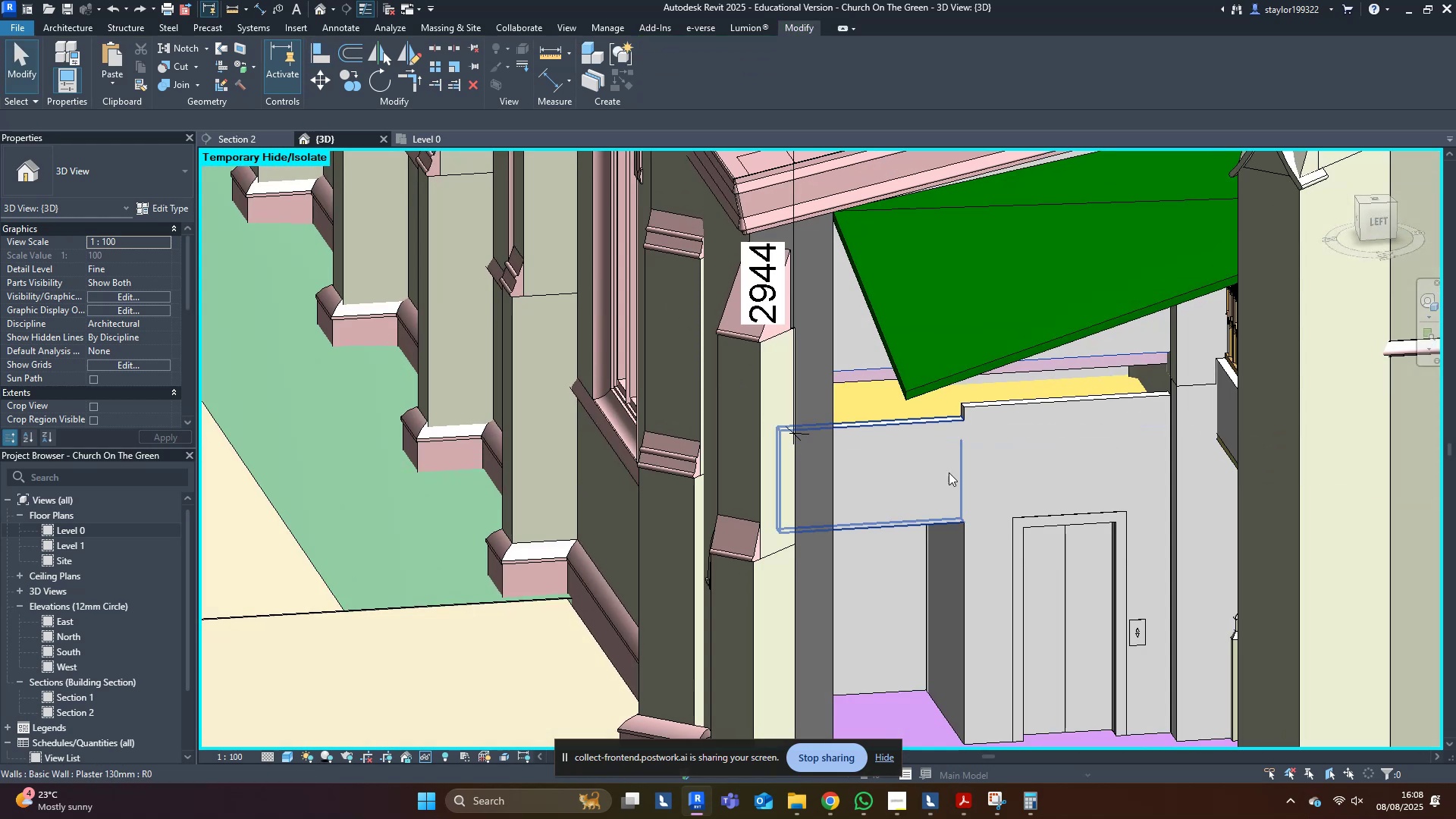 
key(Shift+ShiftLeft)
 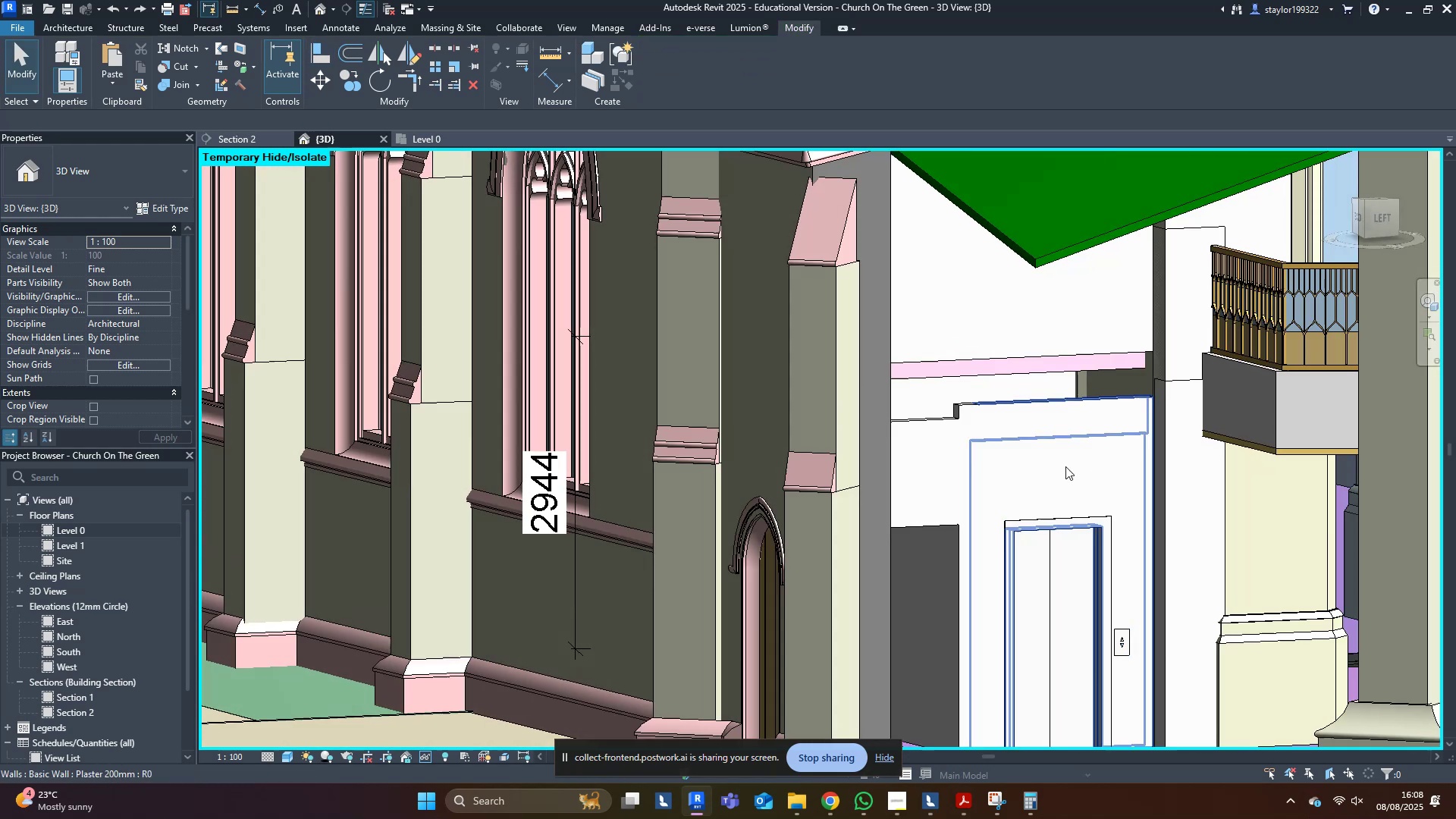 
left_click([938, 469])
 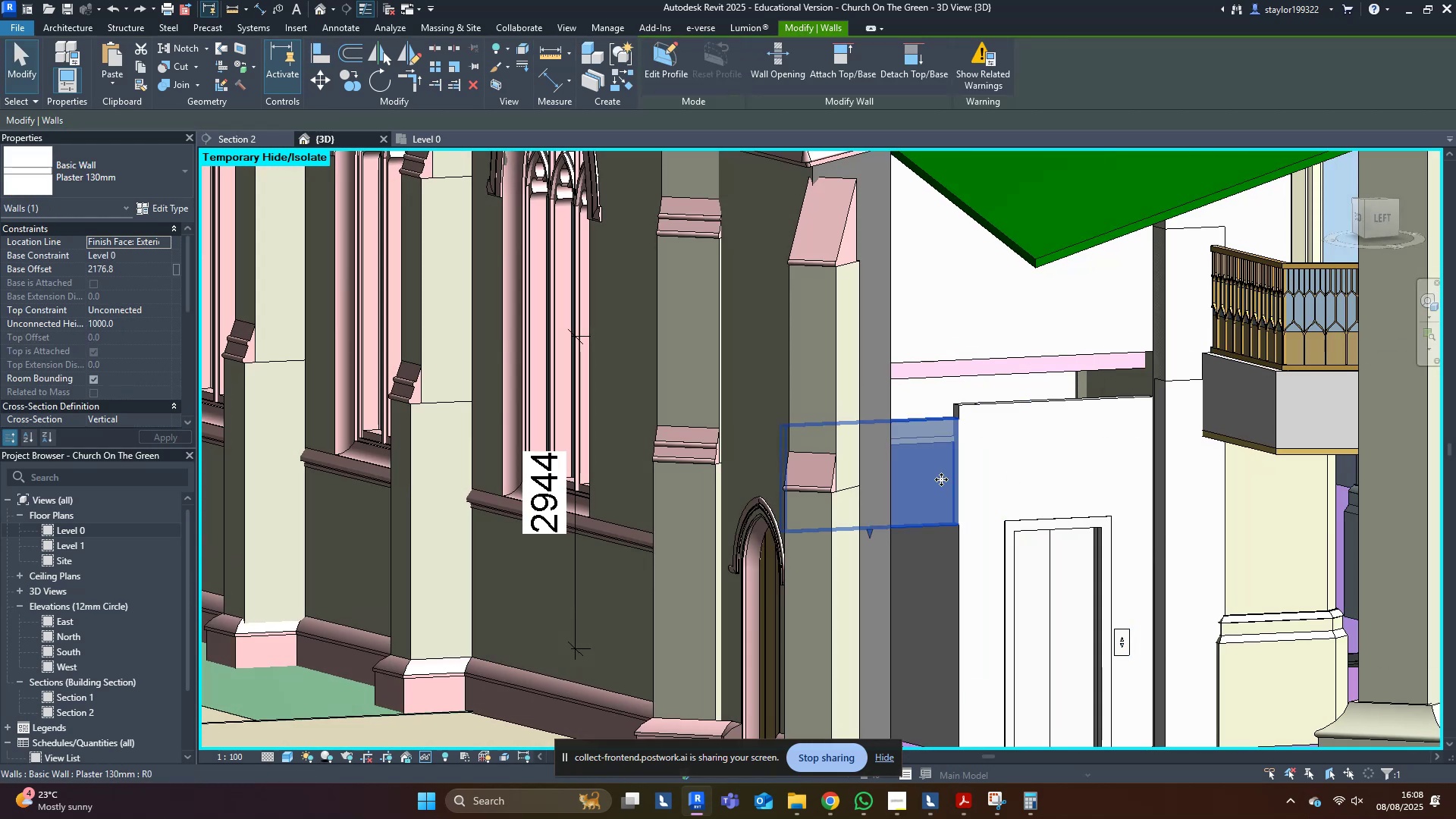 
hold_key(key=ShiftLeft, duration=0.33)
 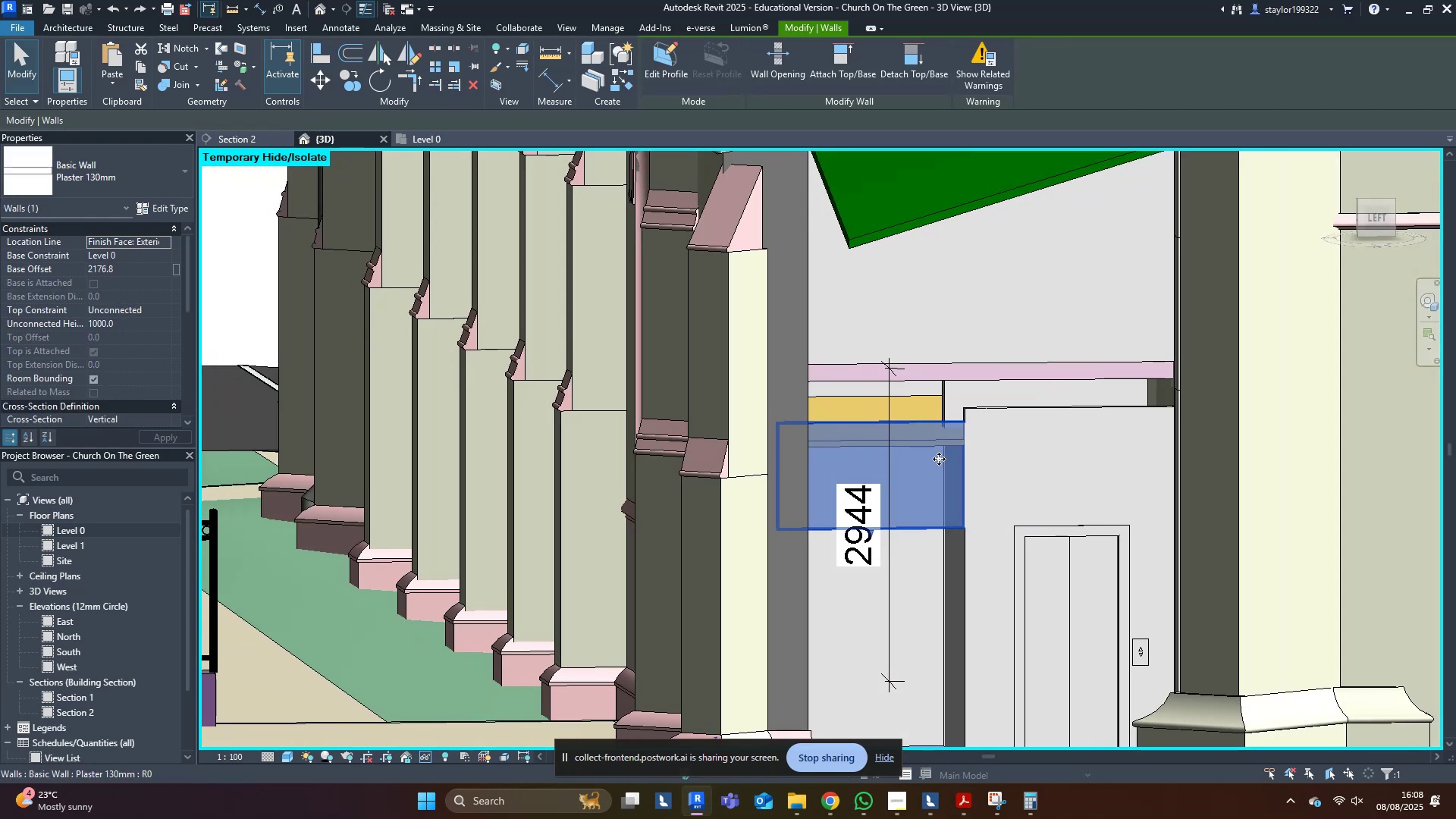 
key(Escape)
key(Escape)
type(al)
key(Tab)
 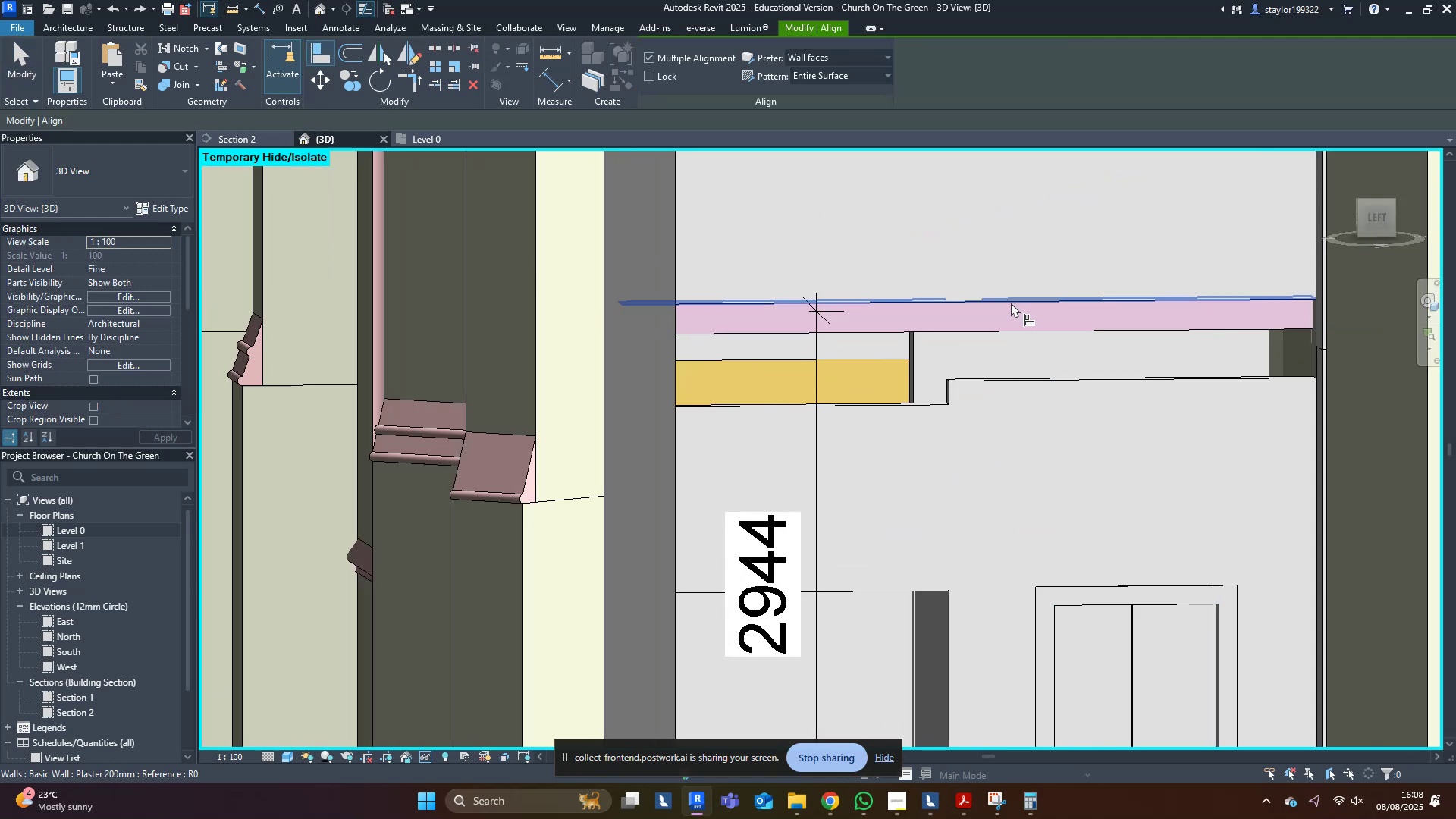 
scroll: coordinate [997, 444], scroll_direction: up, amount: 4.0
 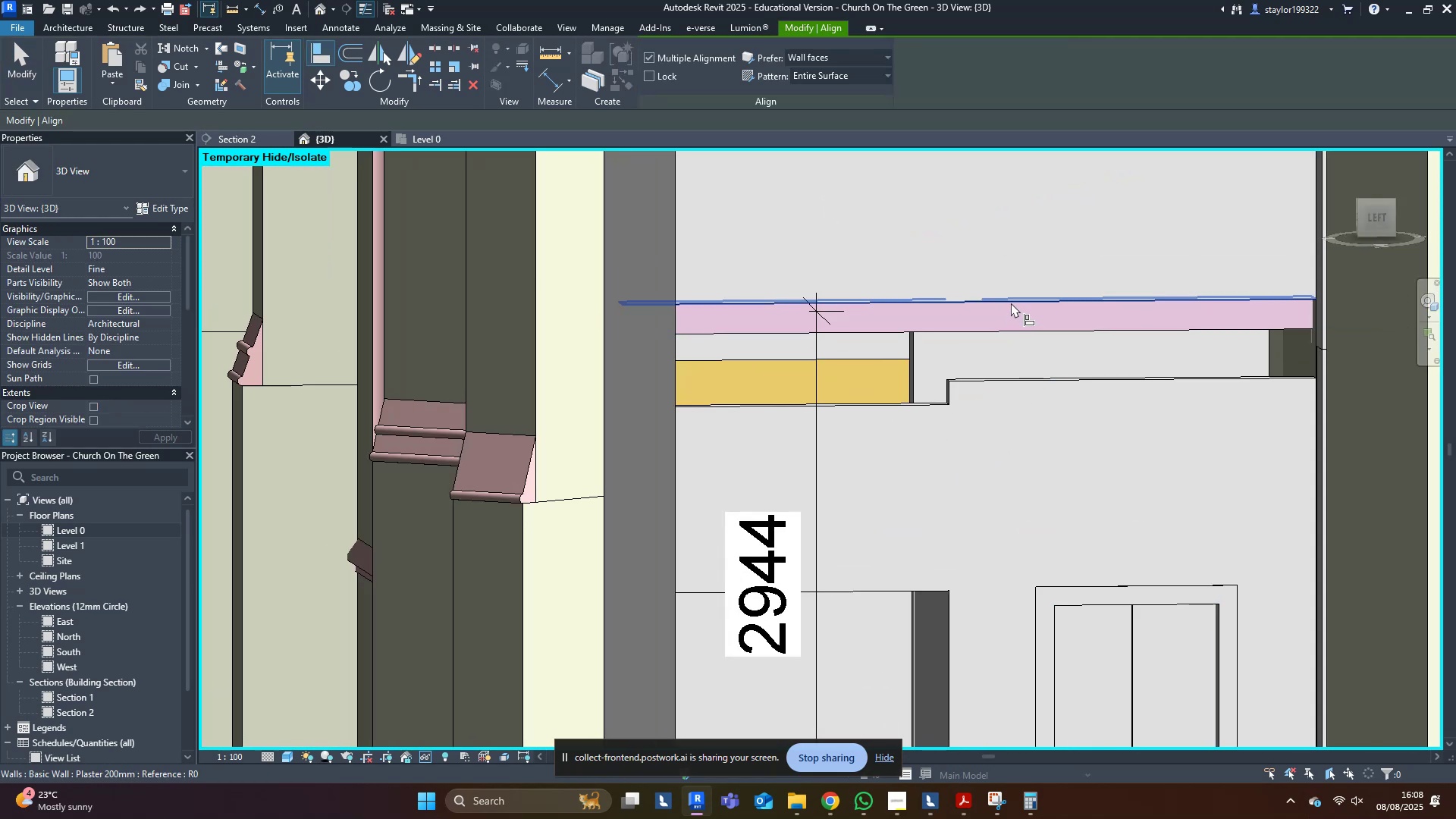 
left_click([1011, 303])
 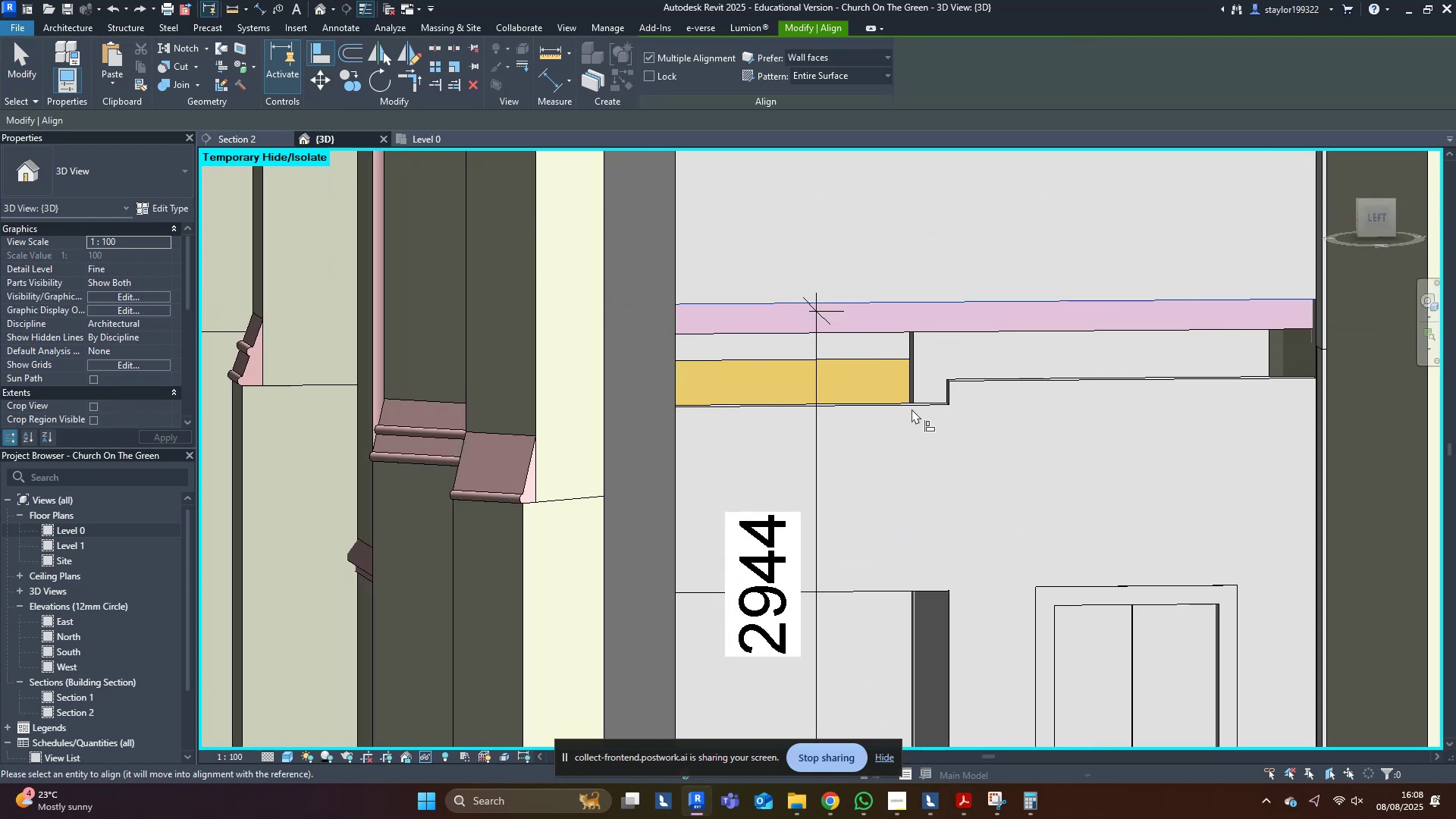 
hold_key(key=ShiftLeft, duration=0.31)
 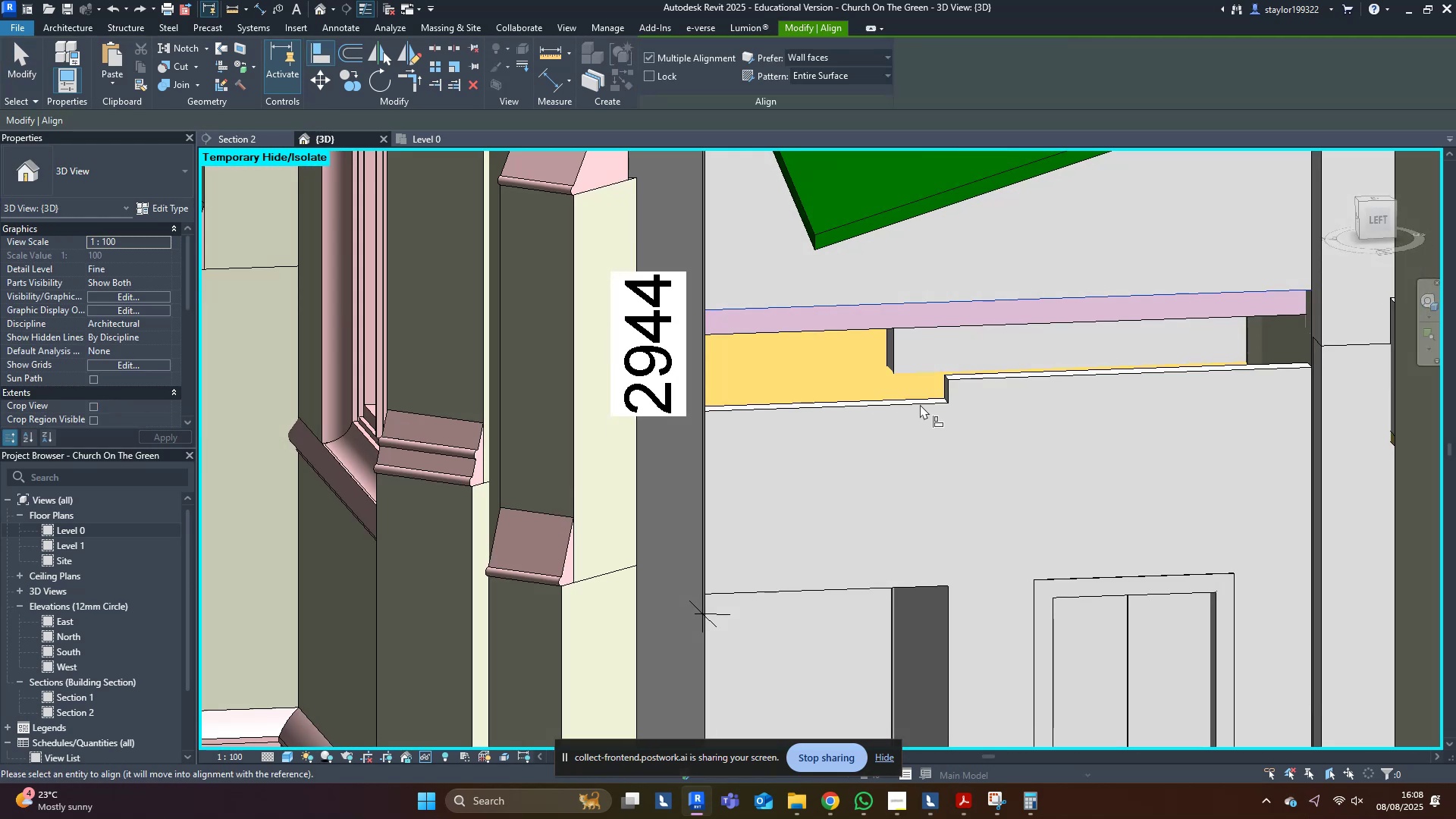 
left_click([921, 402])
 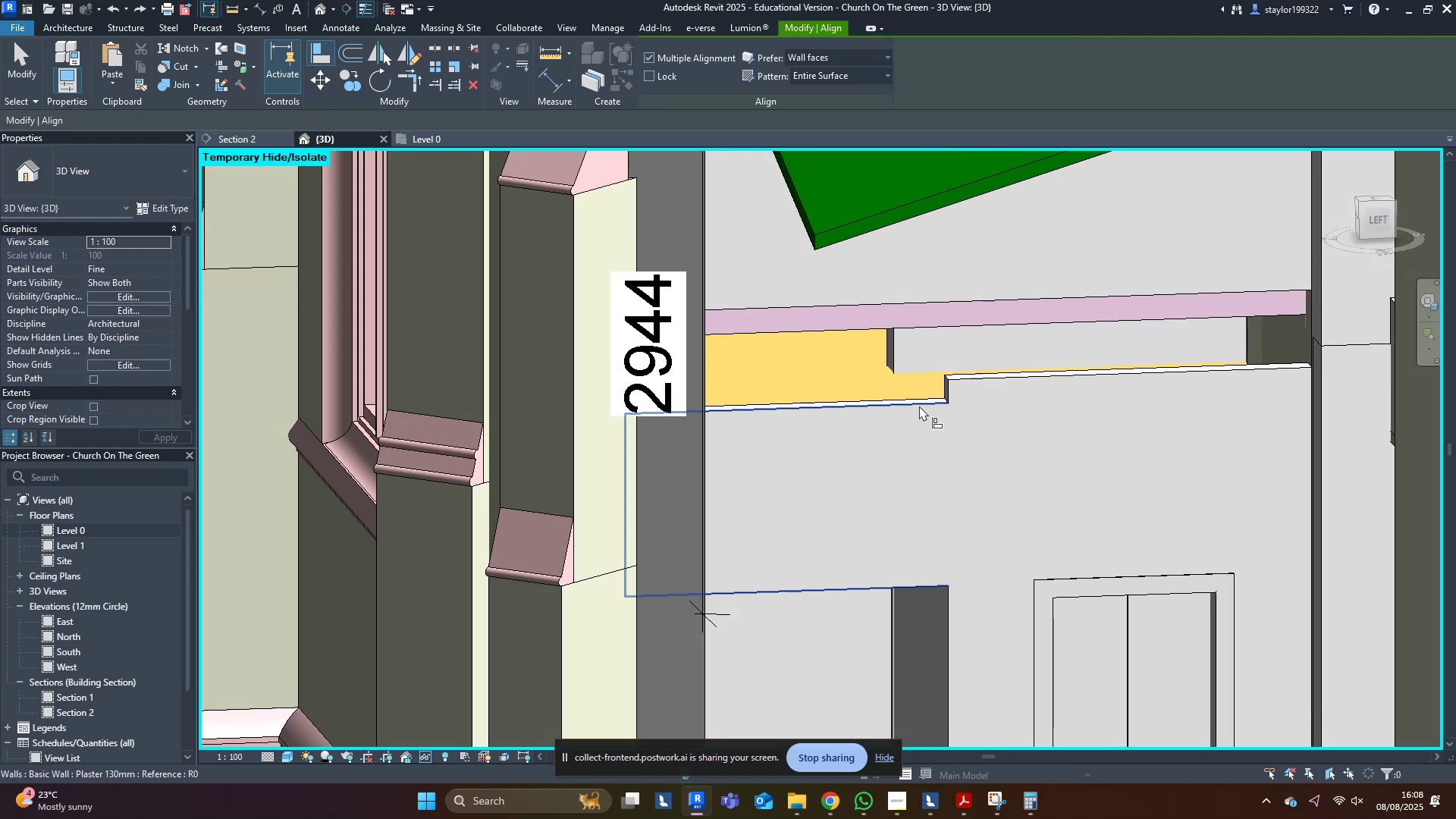 
key(Escape)
 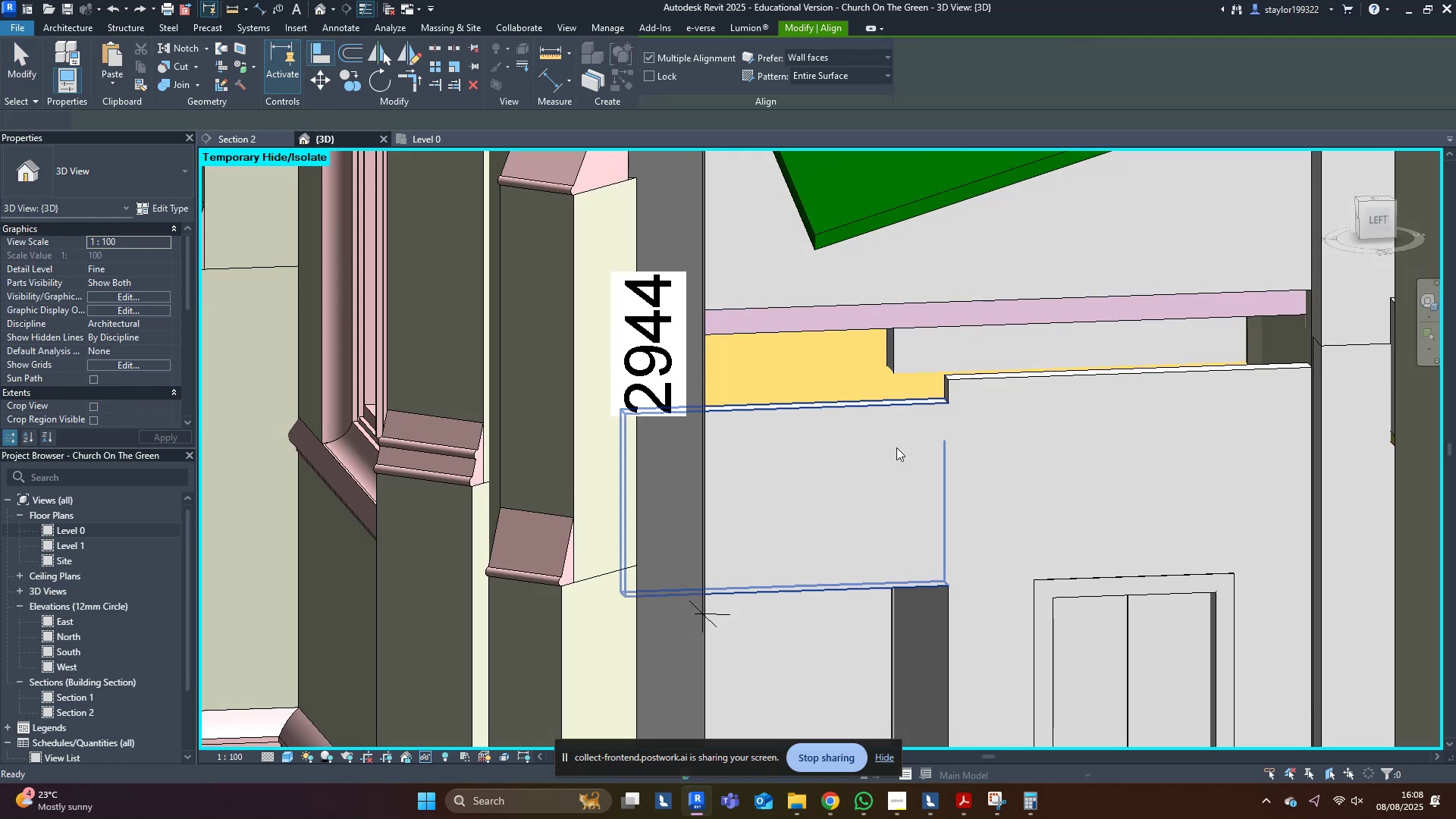 
key(Escape)
 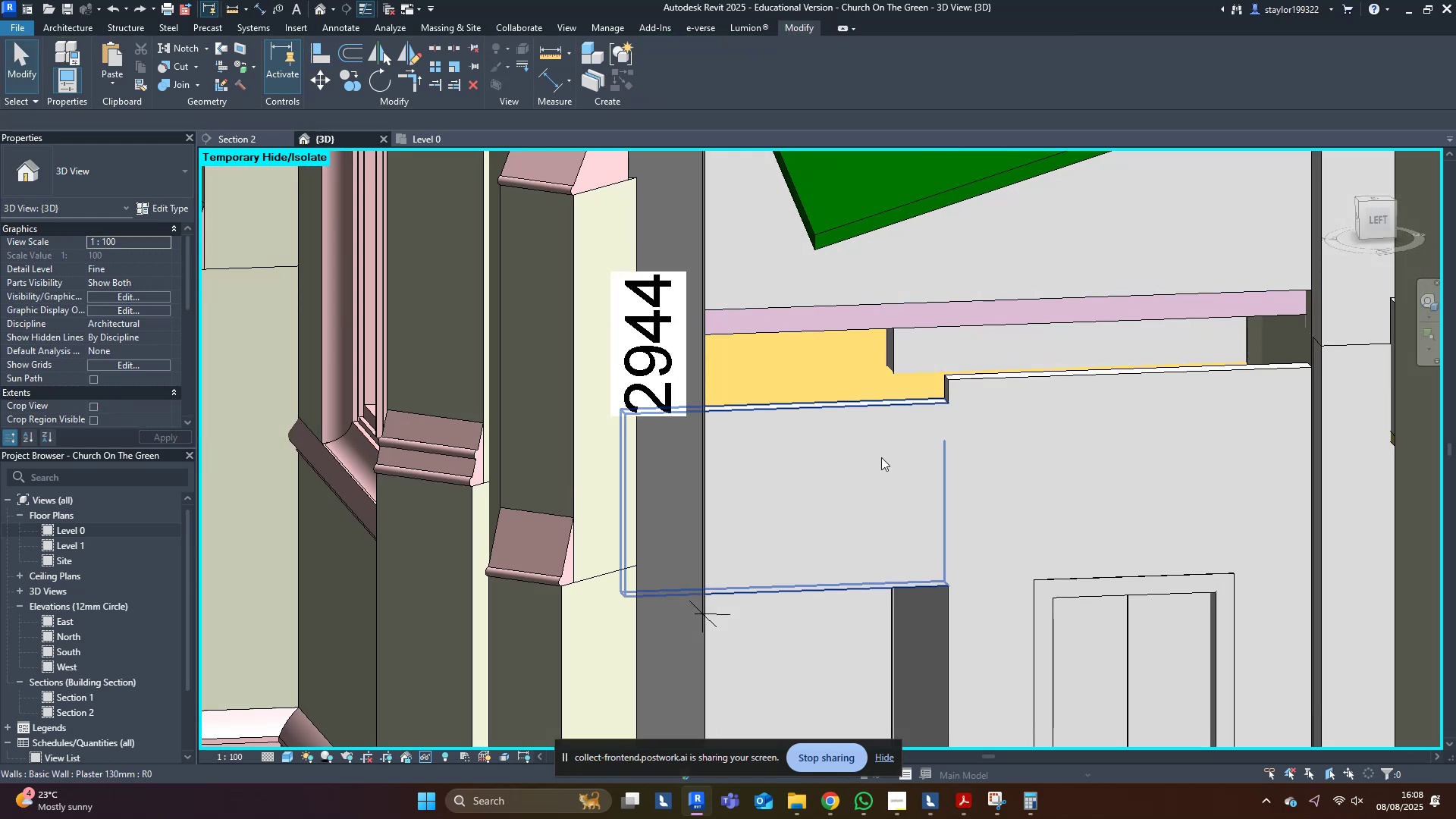 
left_click([881, 457])
 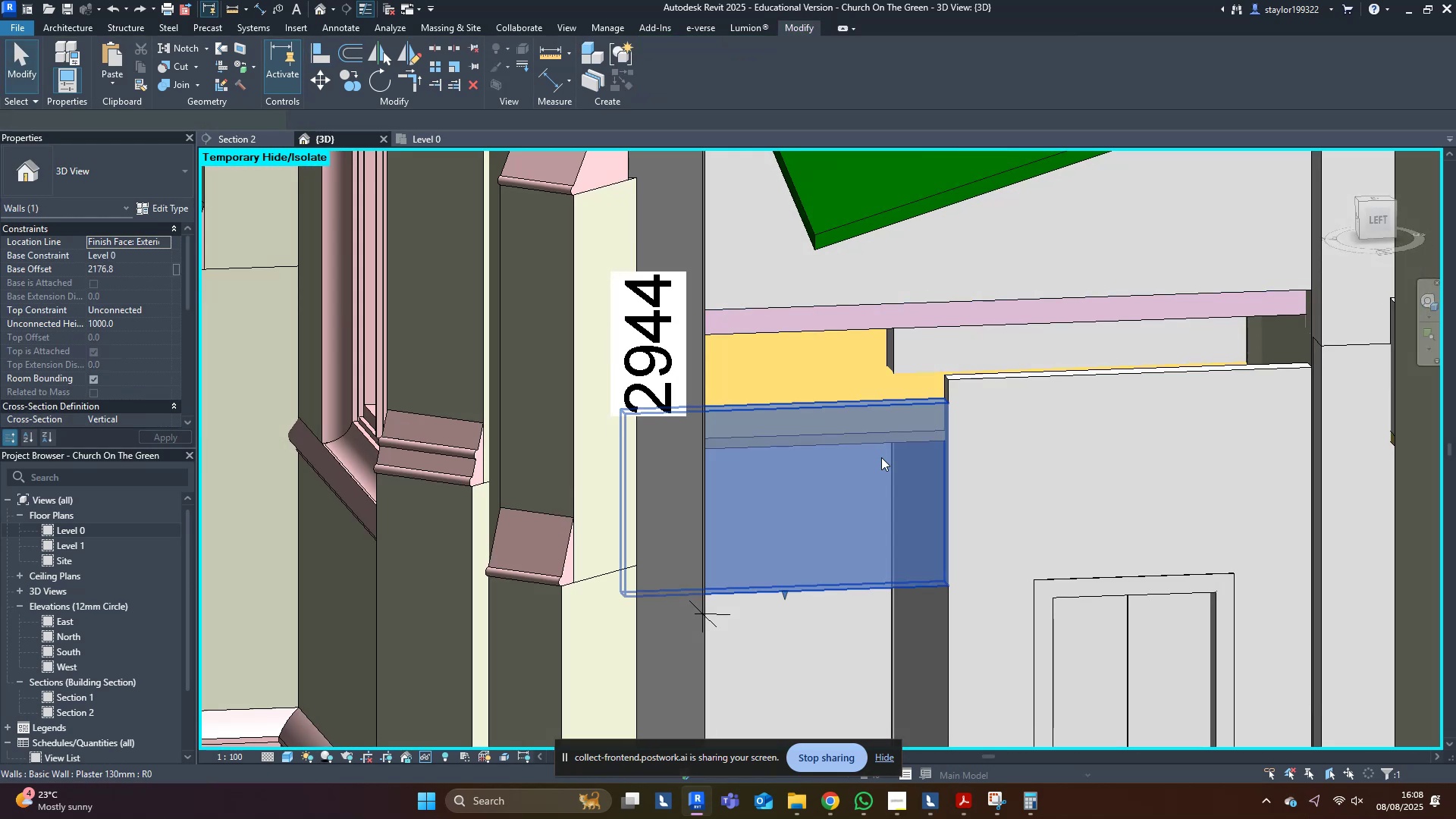 
hold_key(key=ControlLeft, duration=0.56)
double_click([1036, 456])
 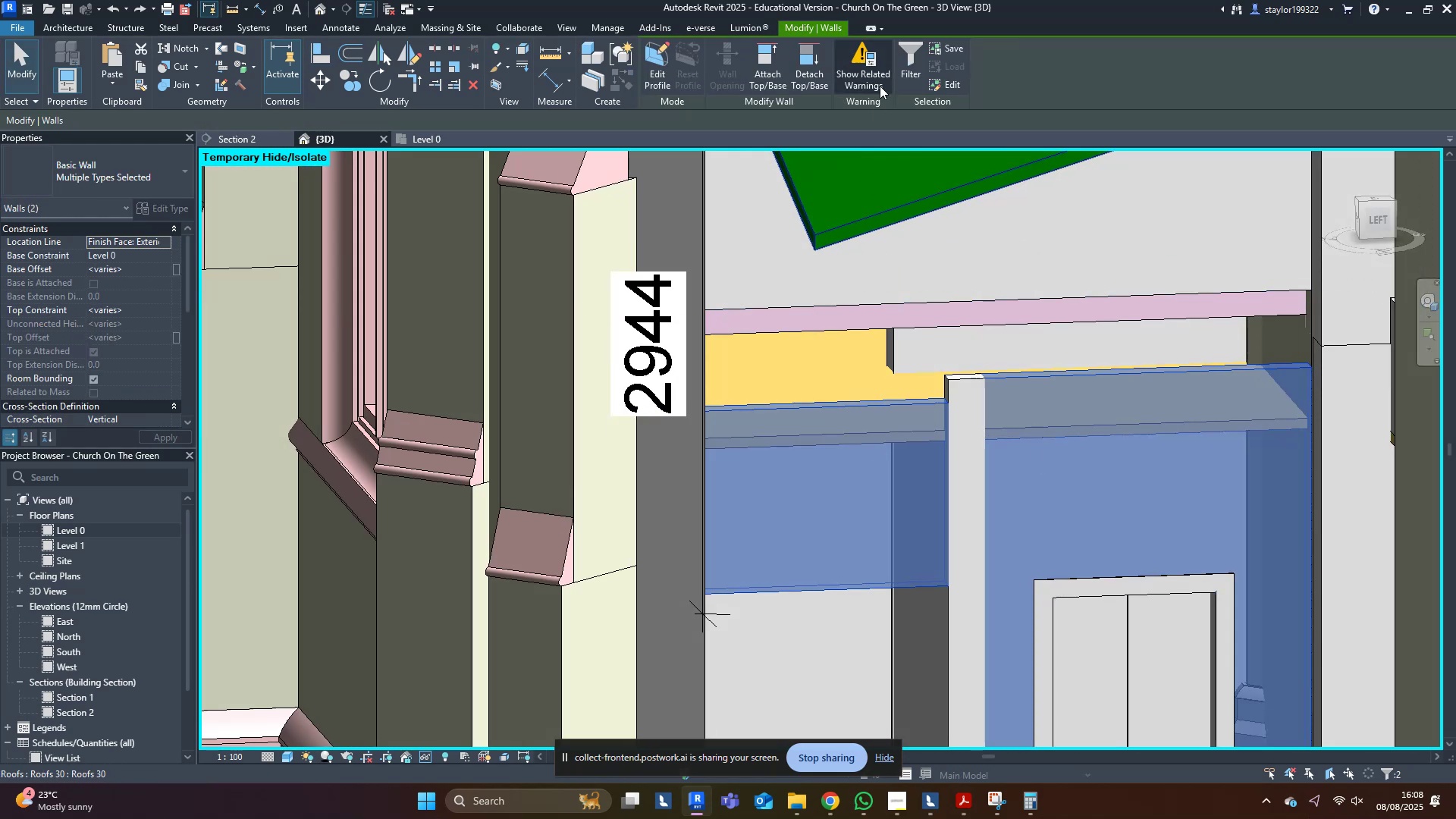 
left_click([819, 73])
 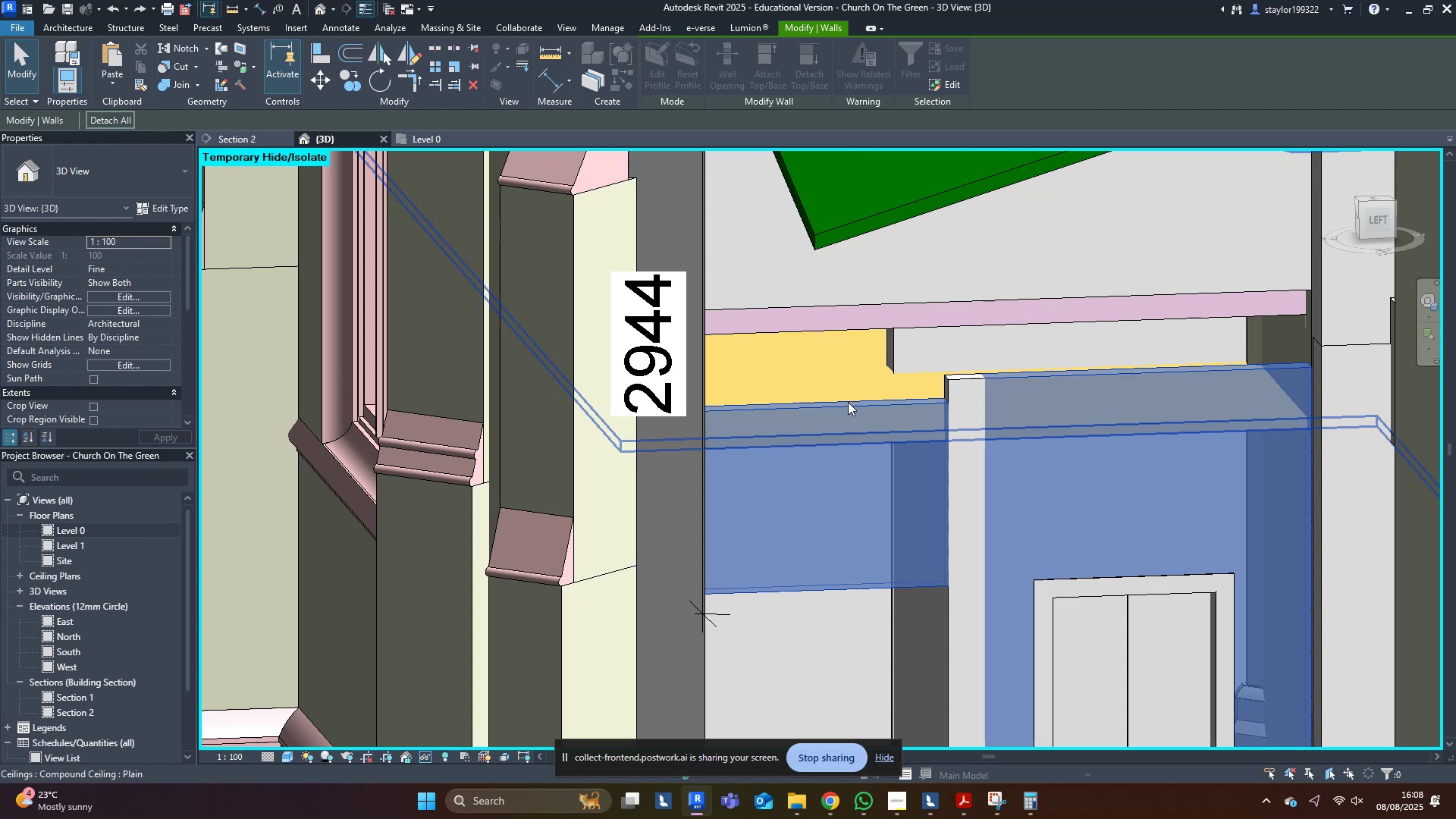 
left_click([849, 385])
 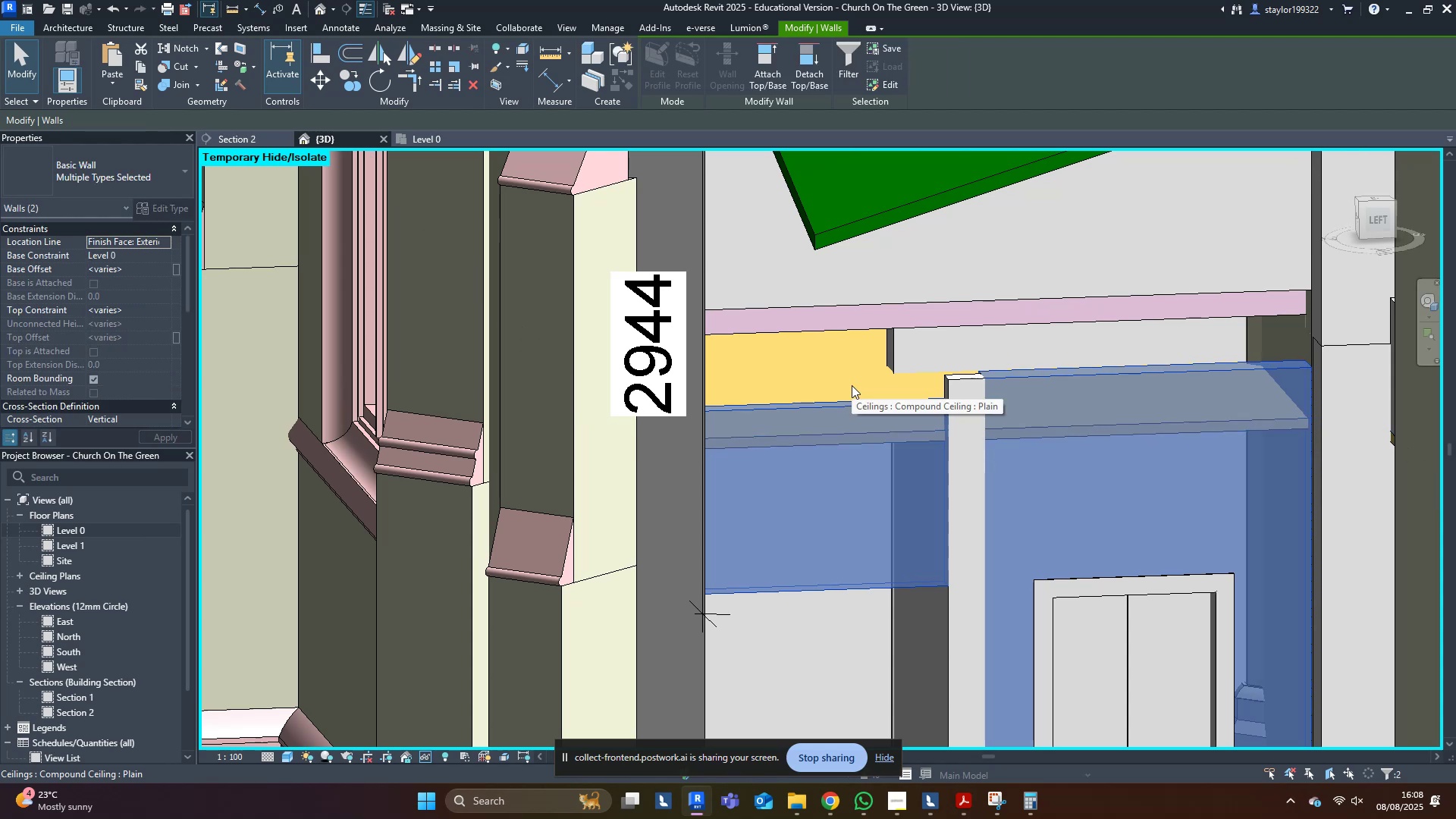 
key(Escape)
 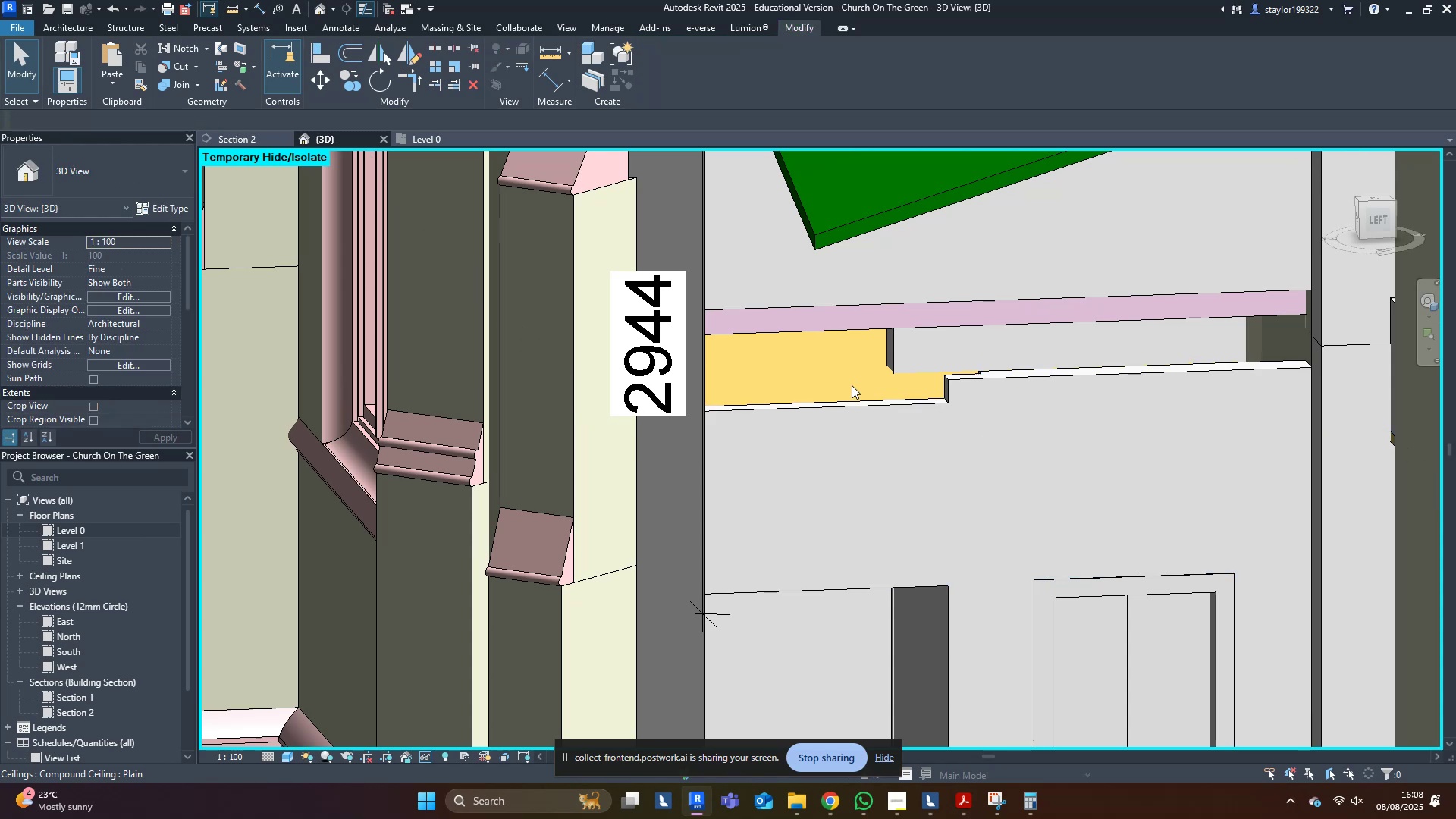 
key(Escape)
 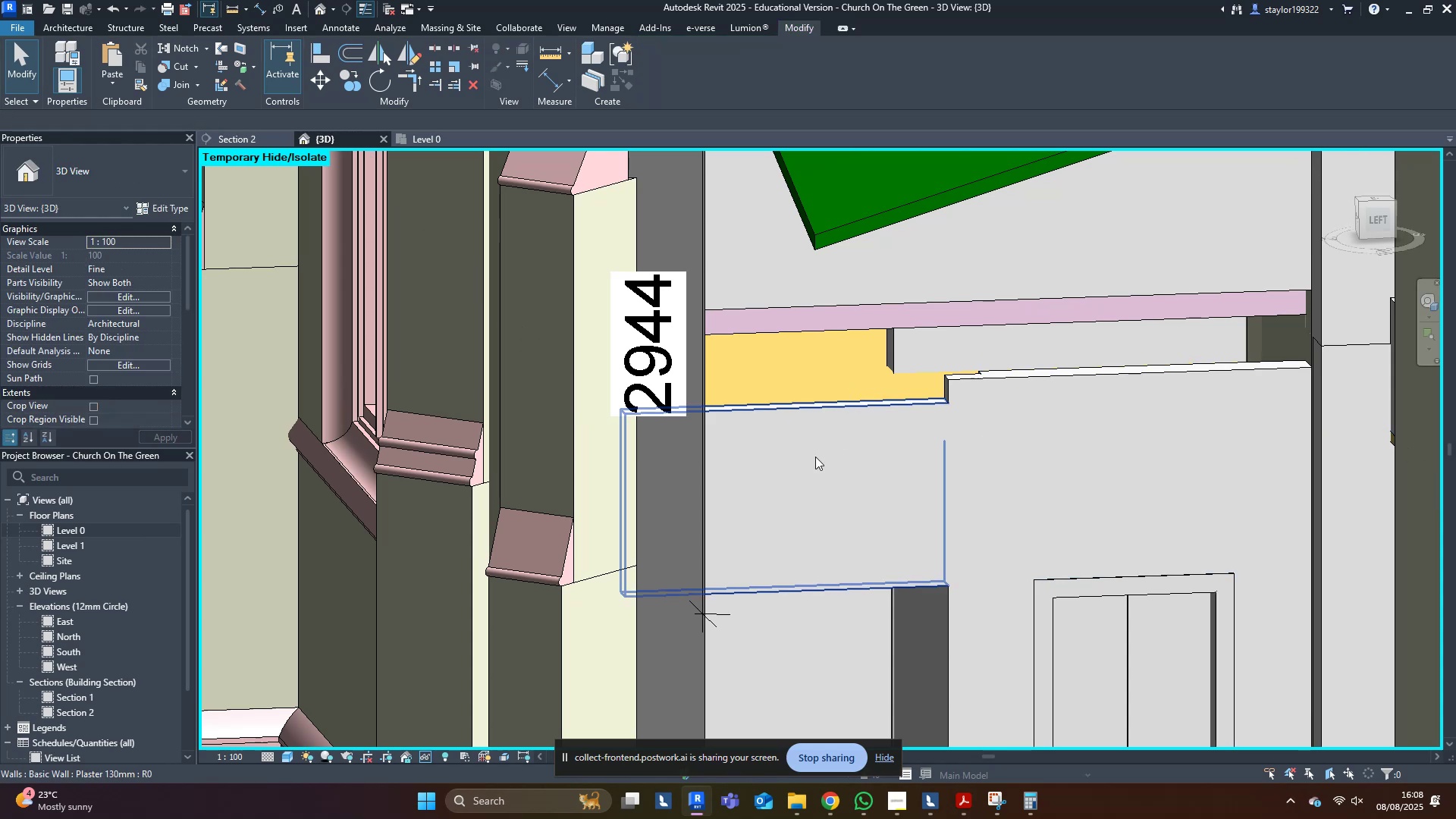 
left_click([815, 457])
 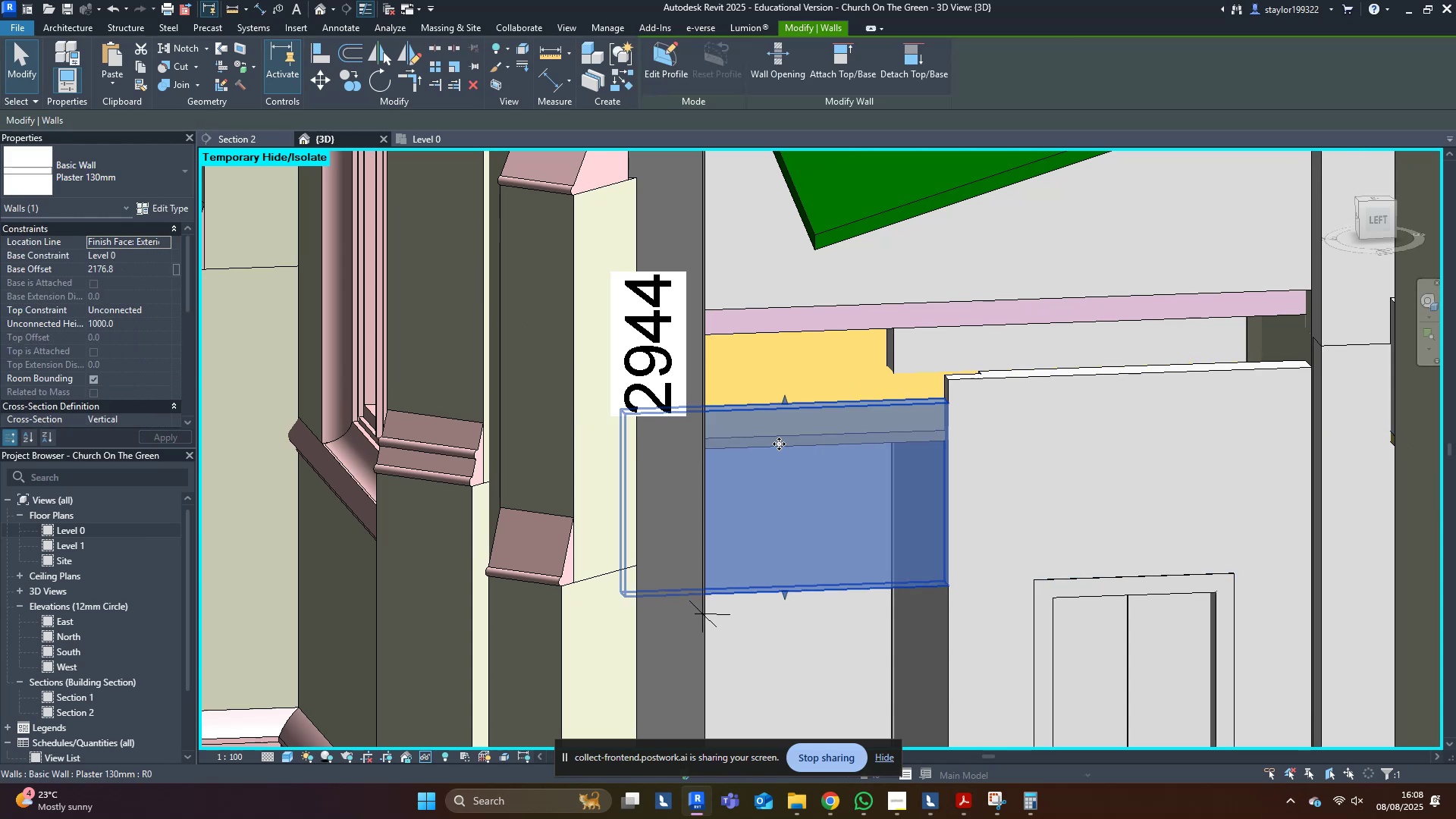 
scroll: coordinate [786, 442], scroll_direction: down, amount: 1.0
 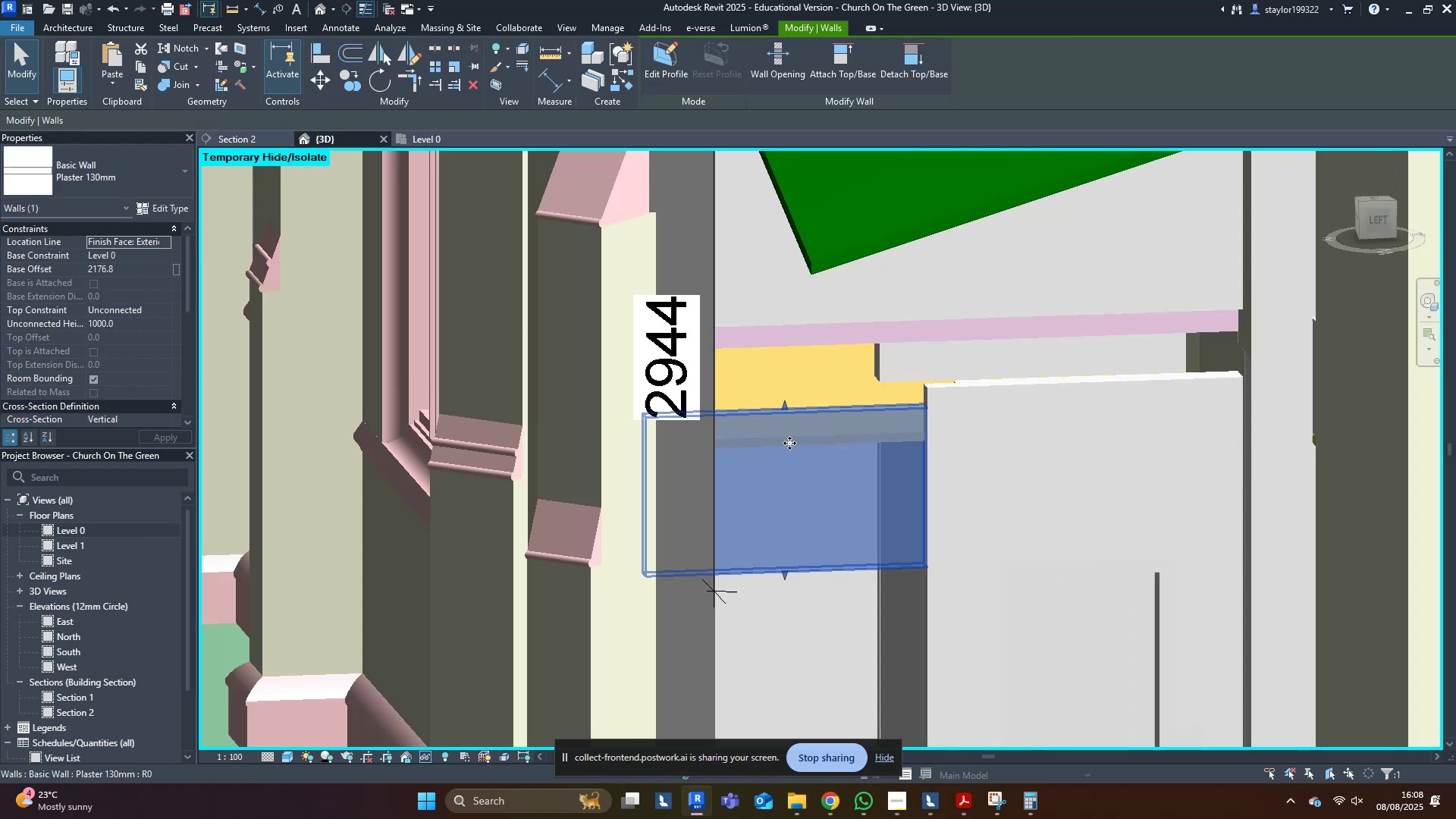 
hold_key(key=ShiftLeft, duration=0.51)
 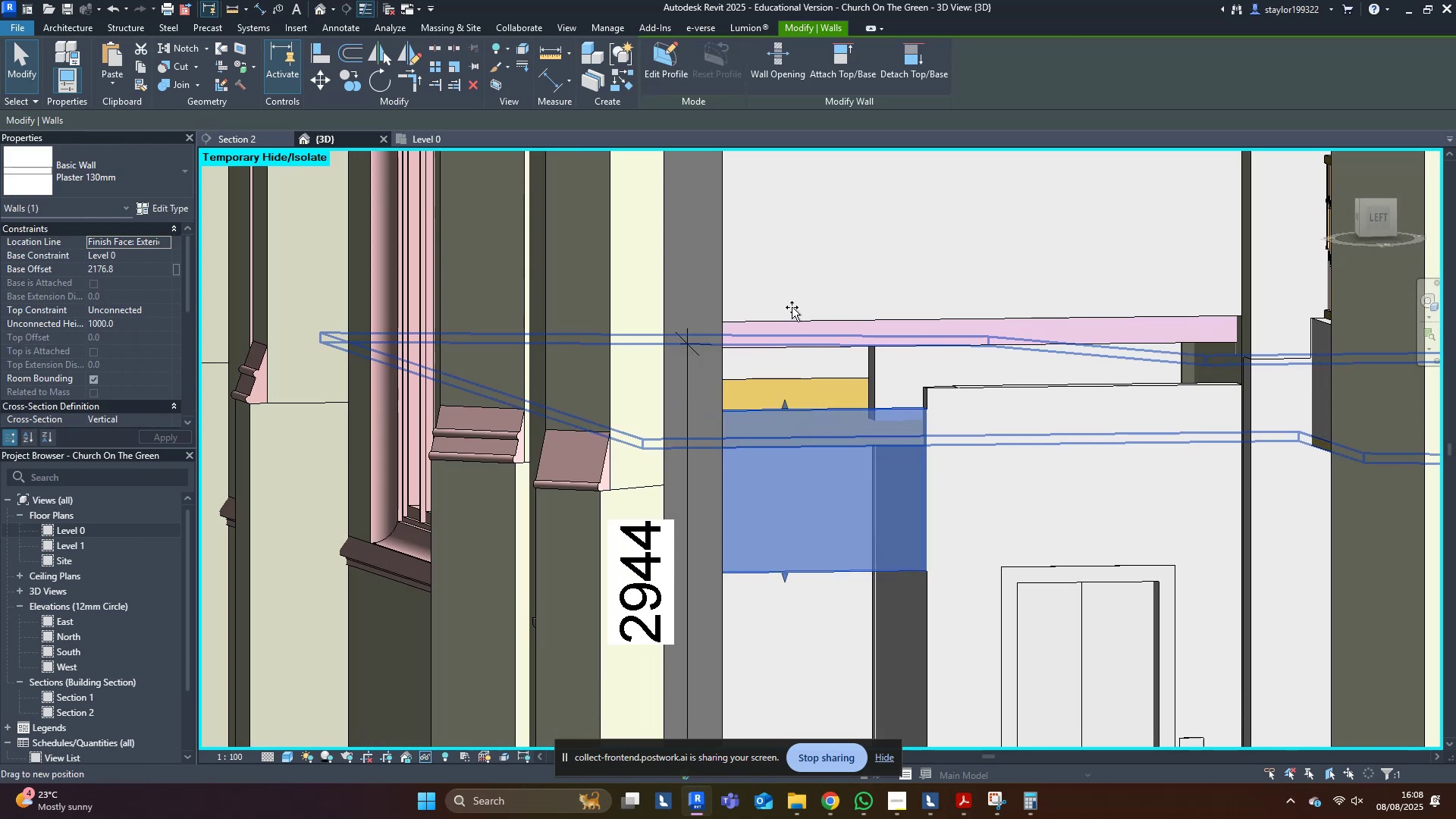 
key(Escape)
 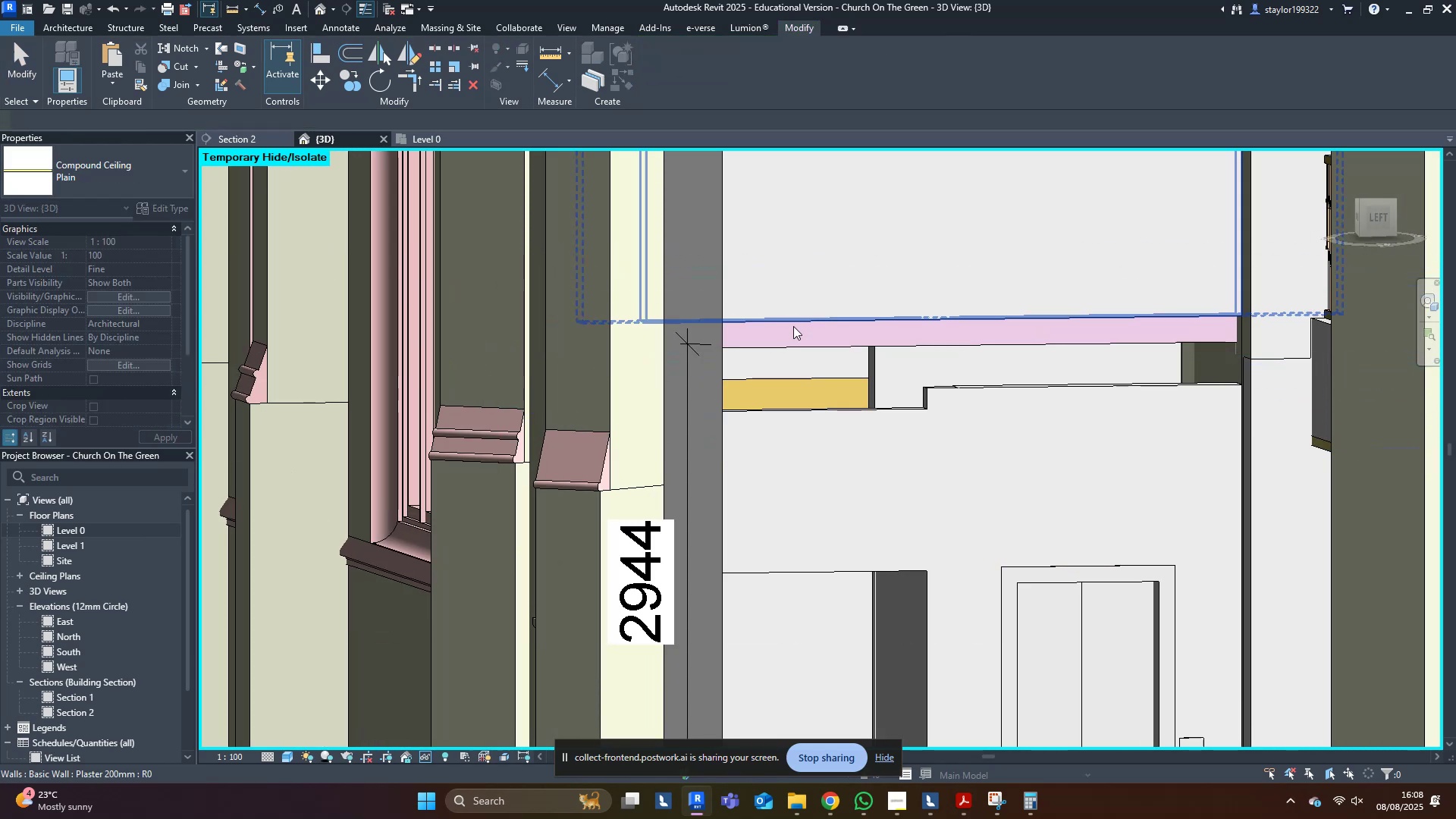 
key(Escape)
 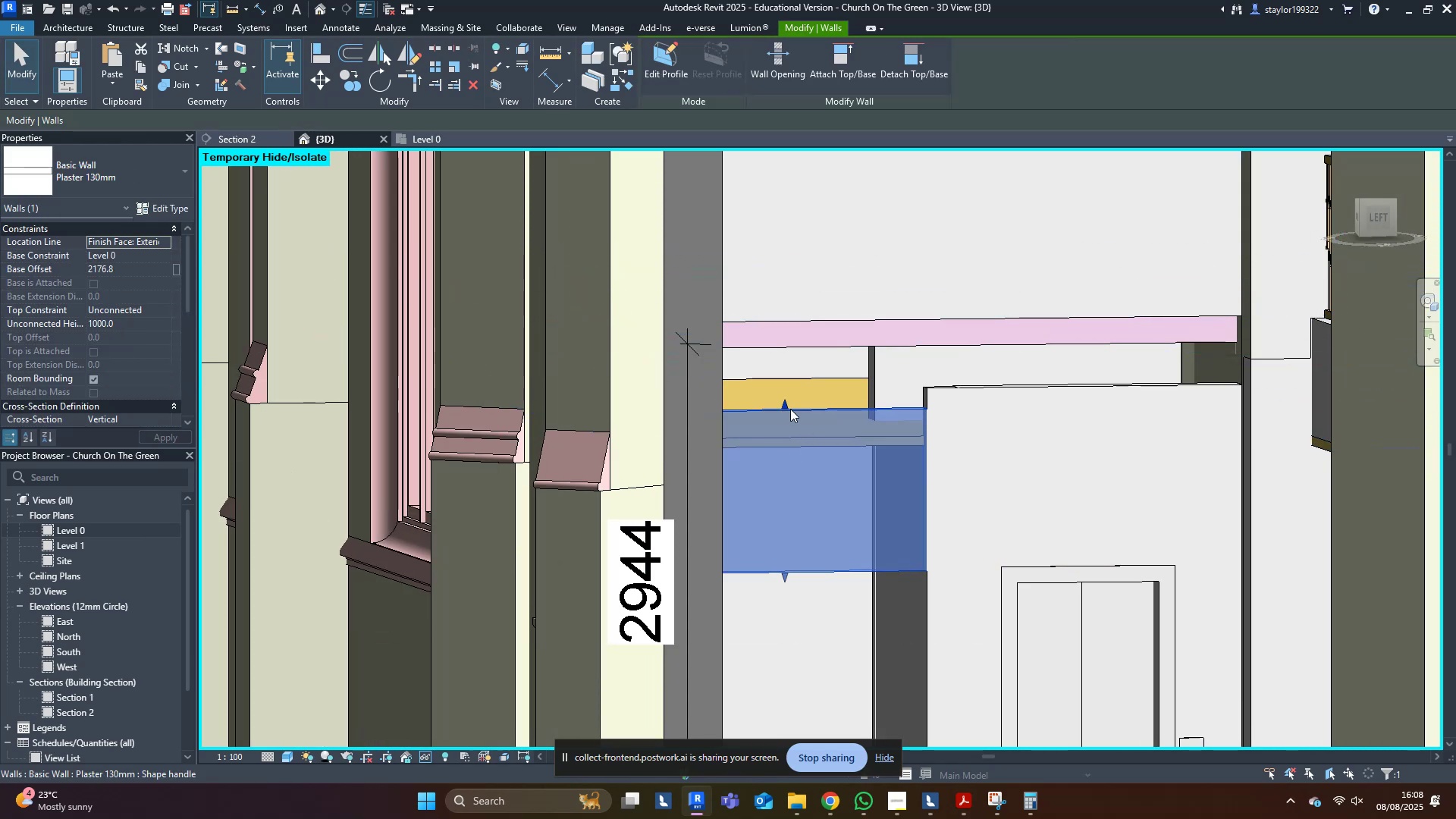 
left_click_drag(start_coordinate=[784, 403], to_coordinate=[784, 322])
 